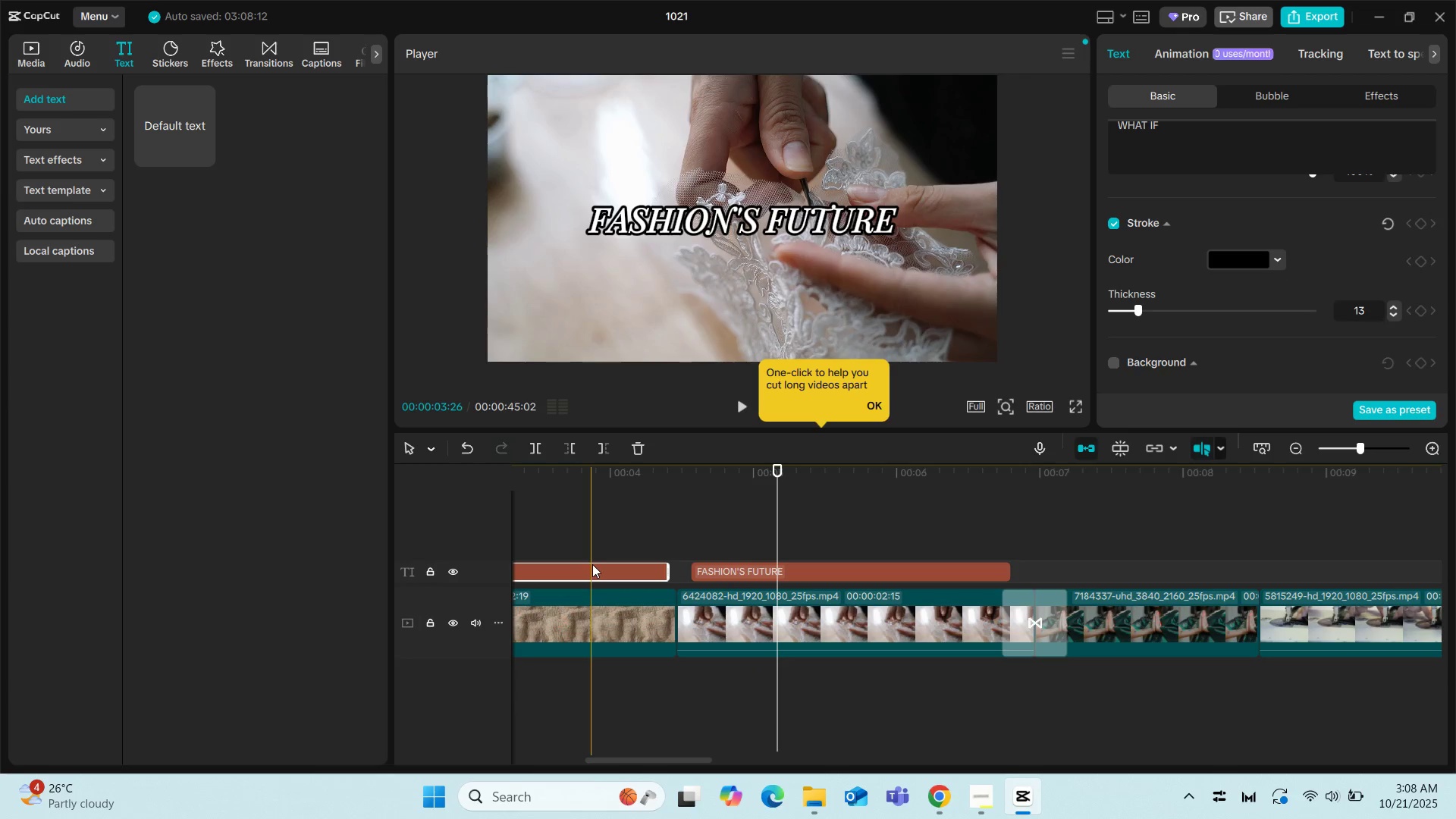 
left_click([592, 564])
 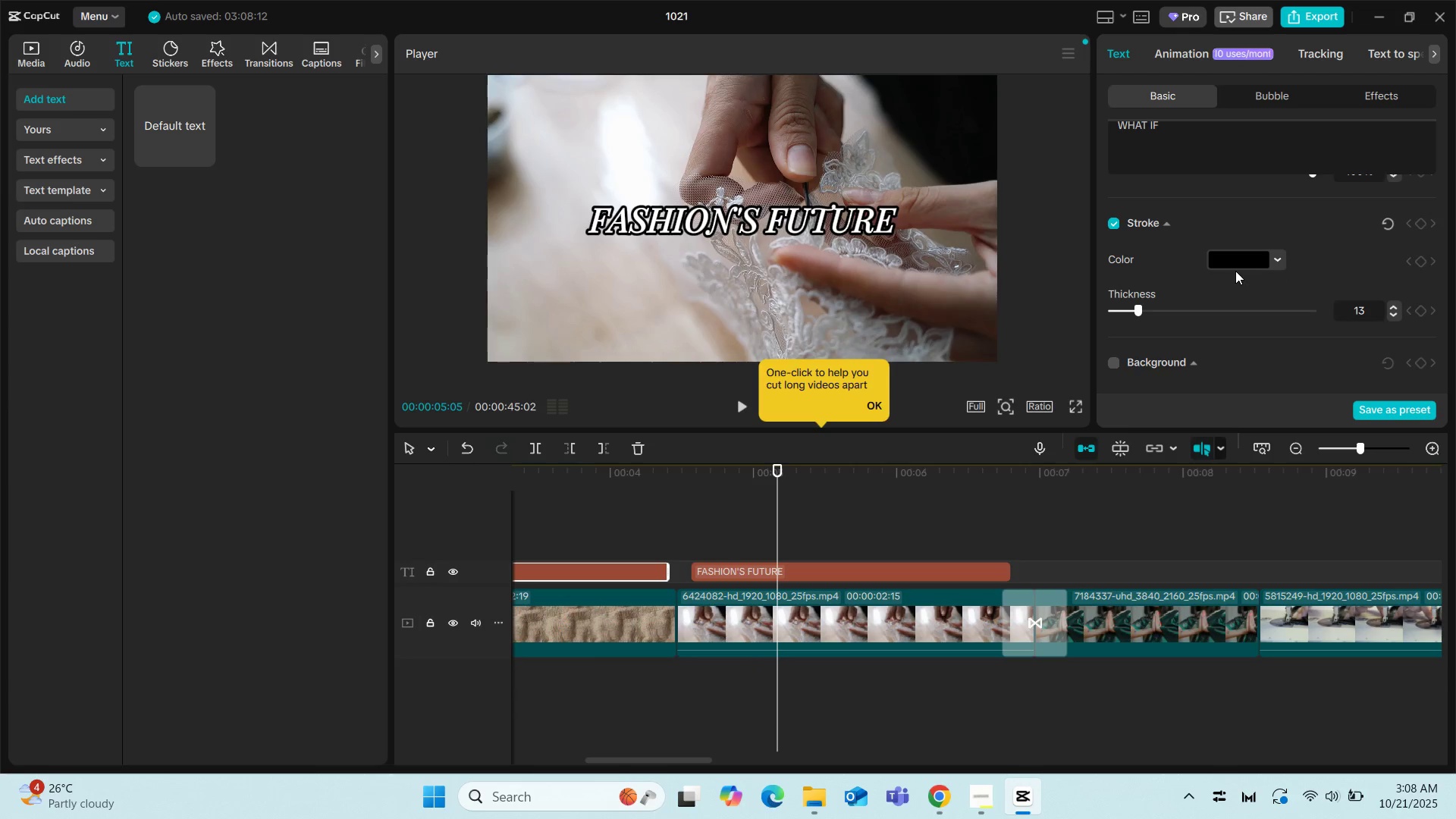 
left_click([555, 652])
 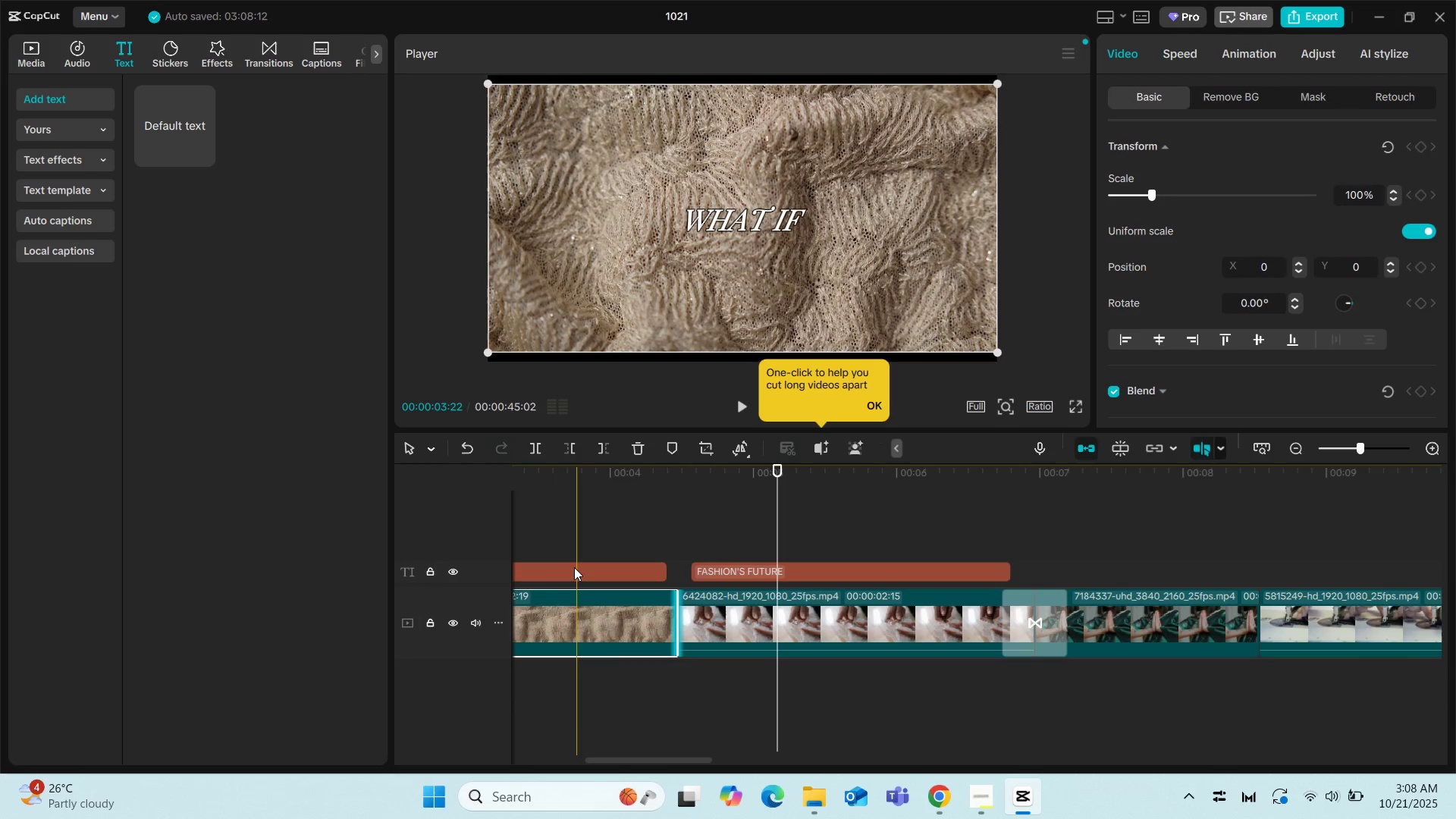 
left_click([574, 567])
 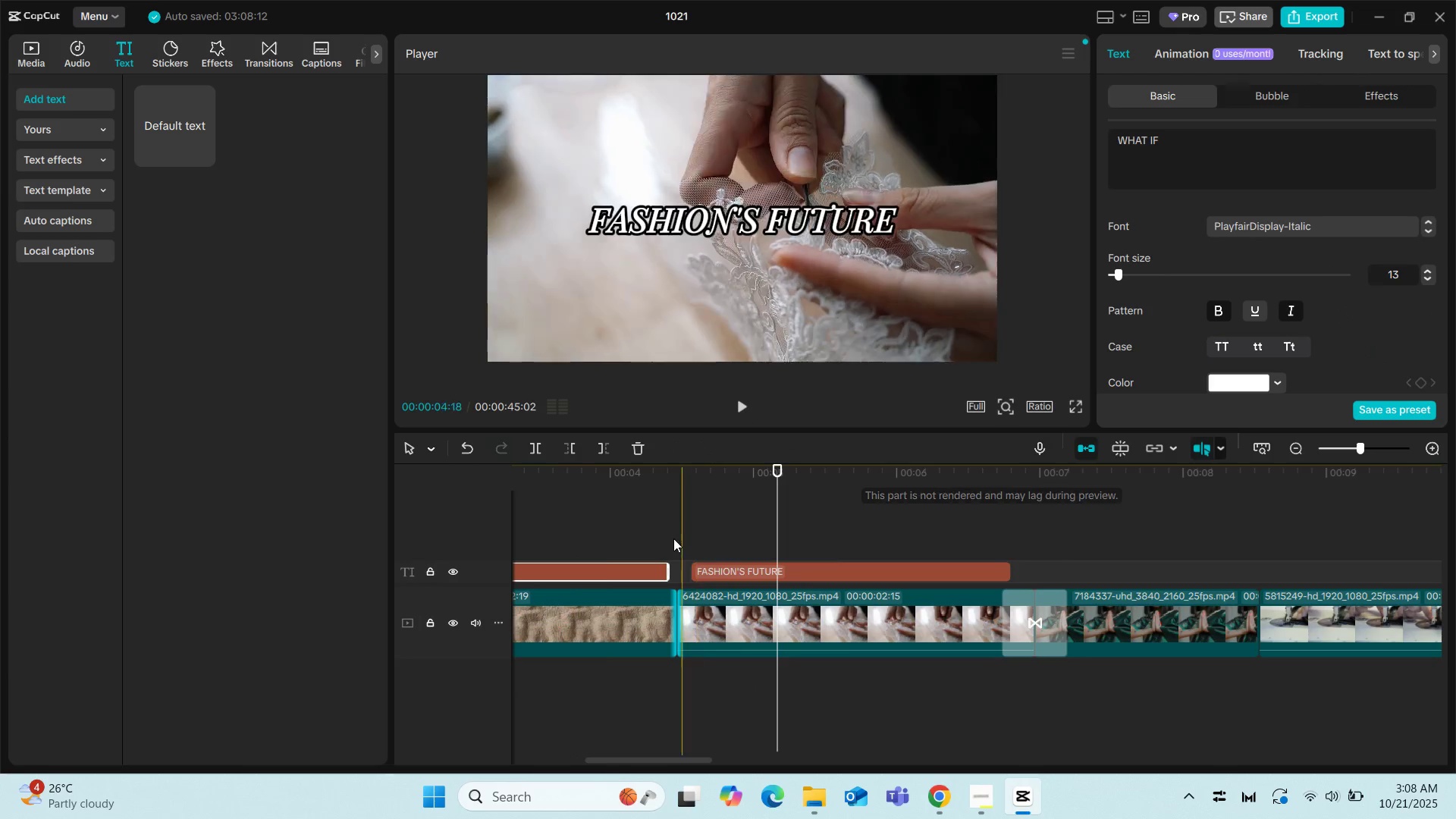 
left_click([546, 544])
 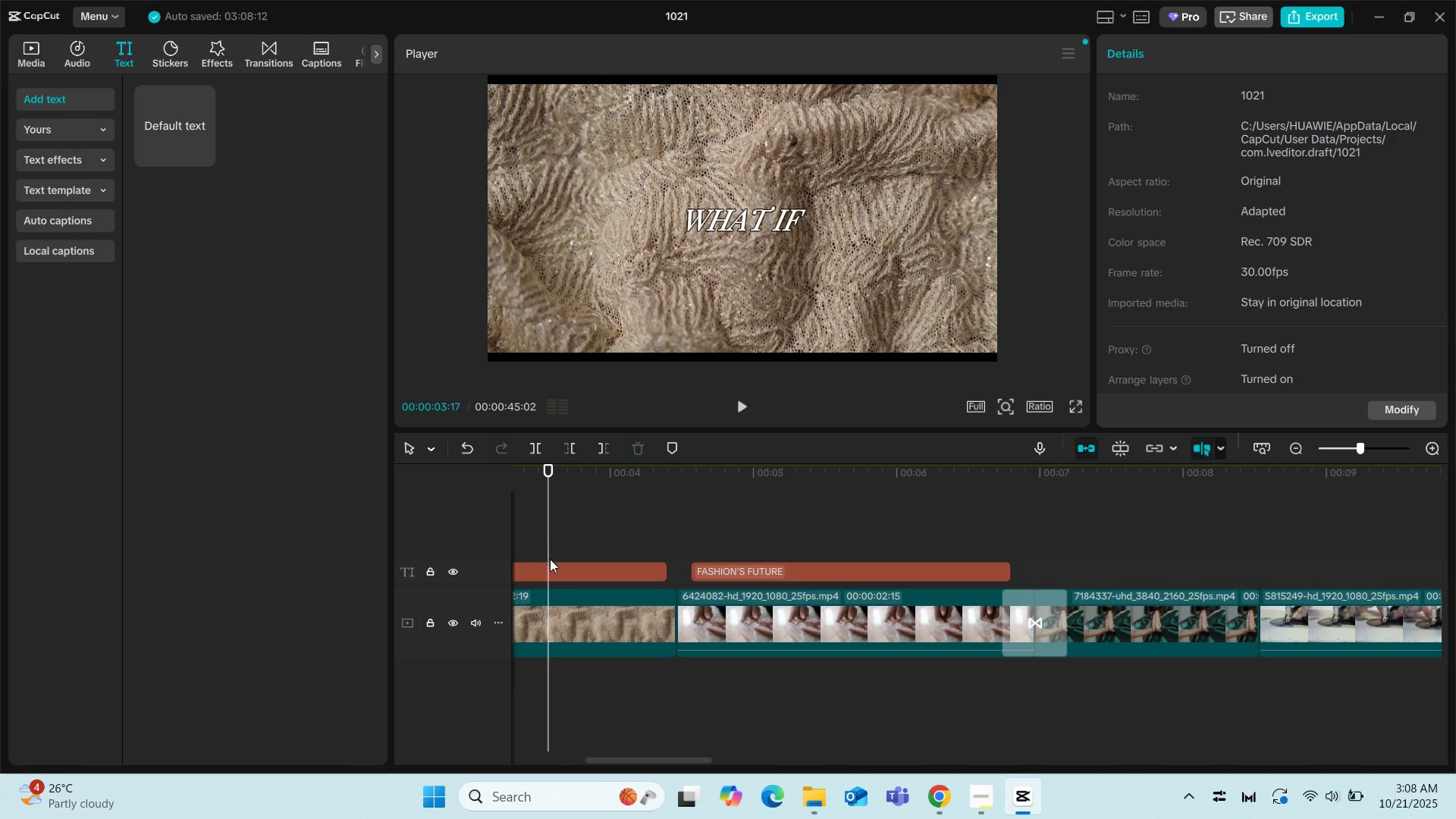 
left_click([550, 564])
 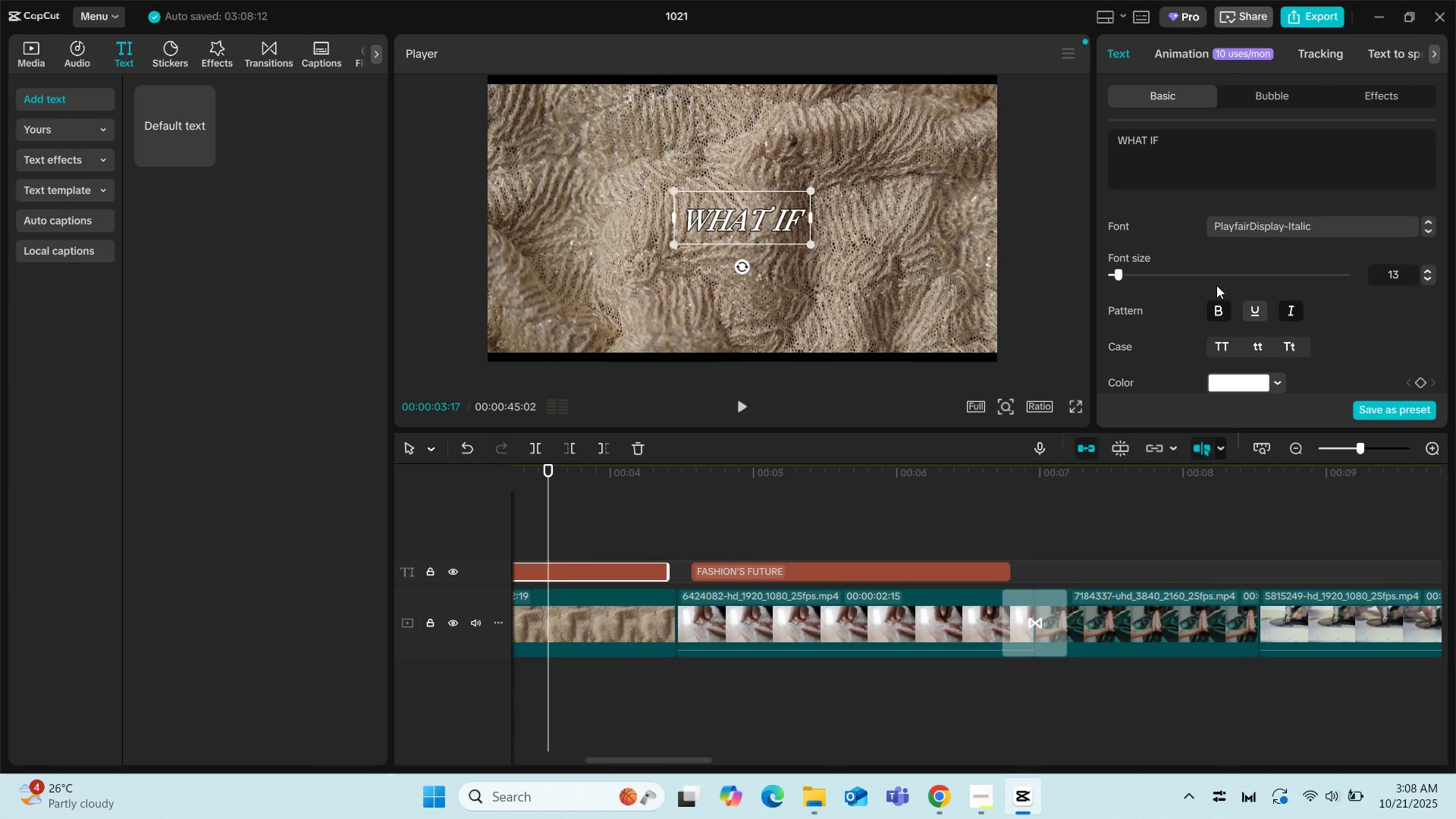 
scroll: coordinate [1216, 285], scroll_direction: up, amount: 1.0
 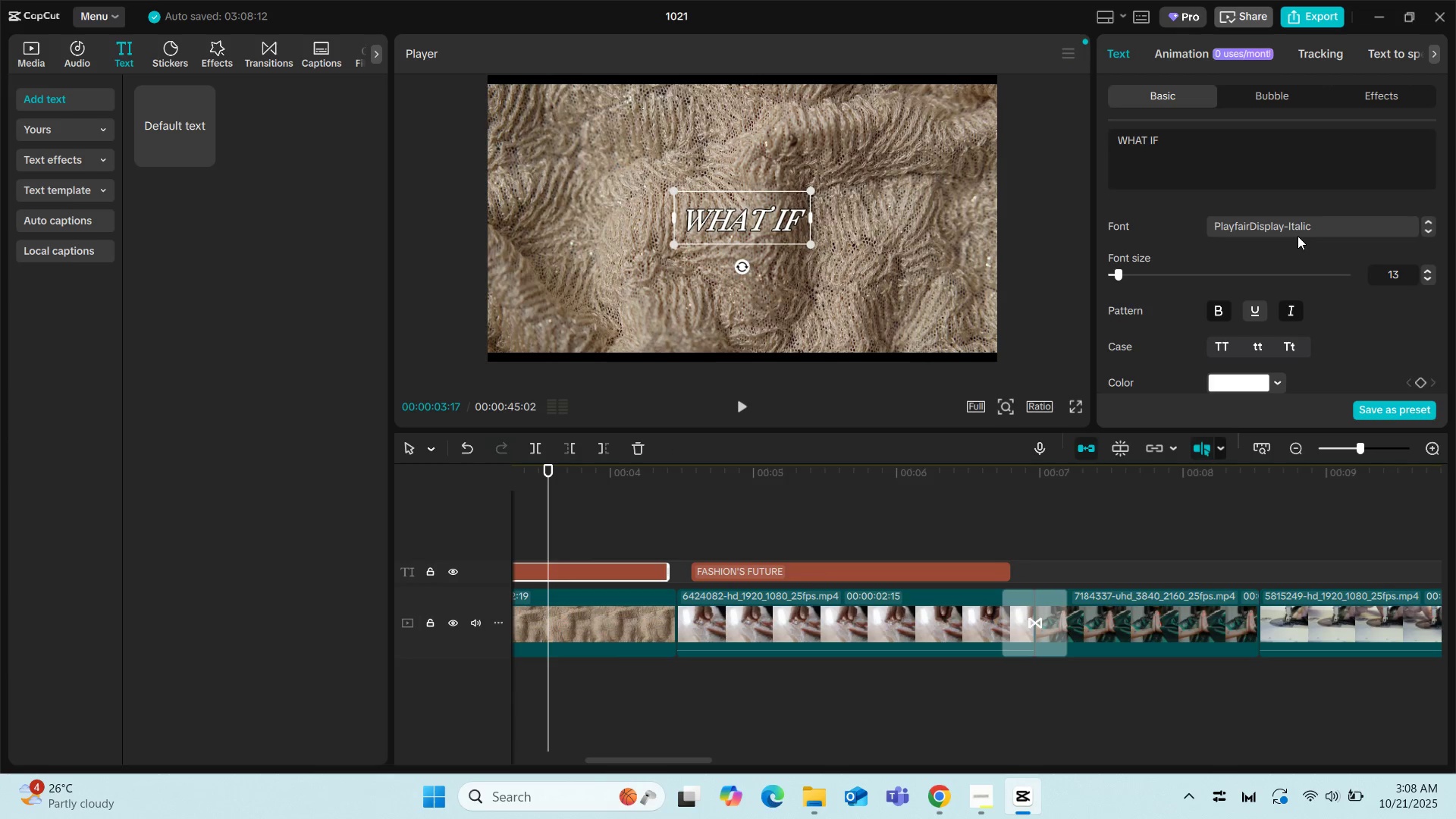 
scroll: coordinate [1250, 306], scroll_direction: down, amount: 15.0
 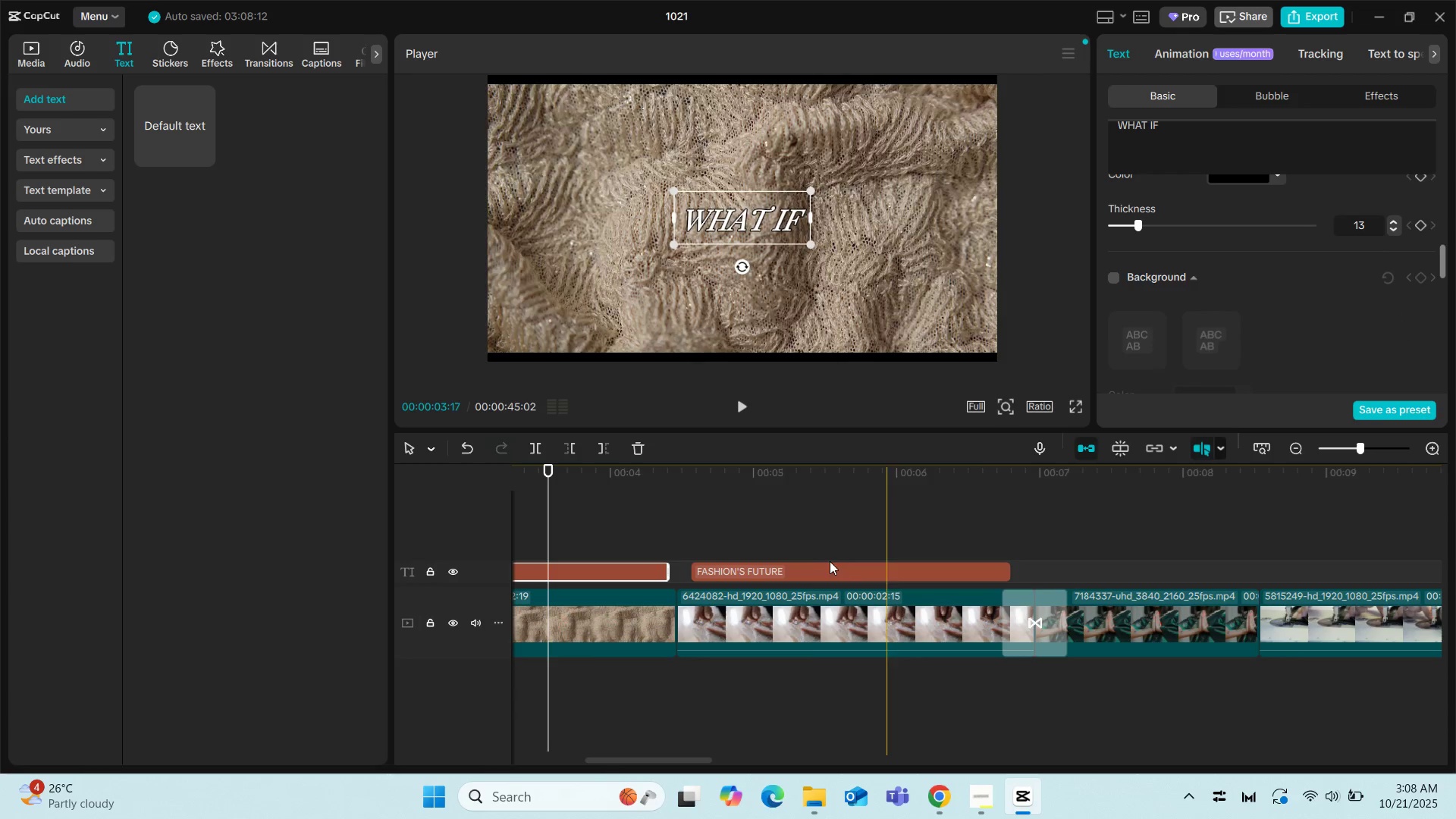 
left_click([789, 599])
 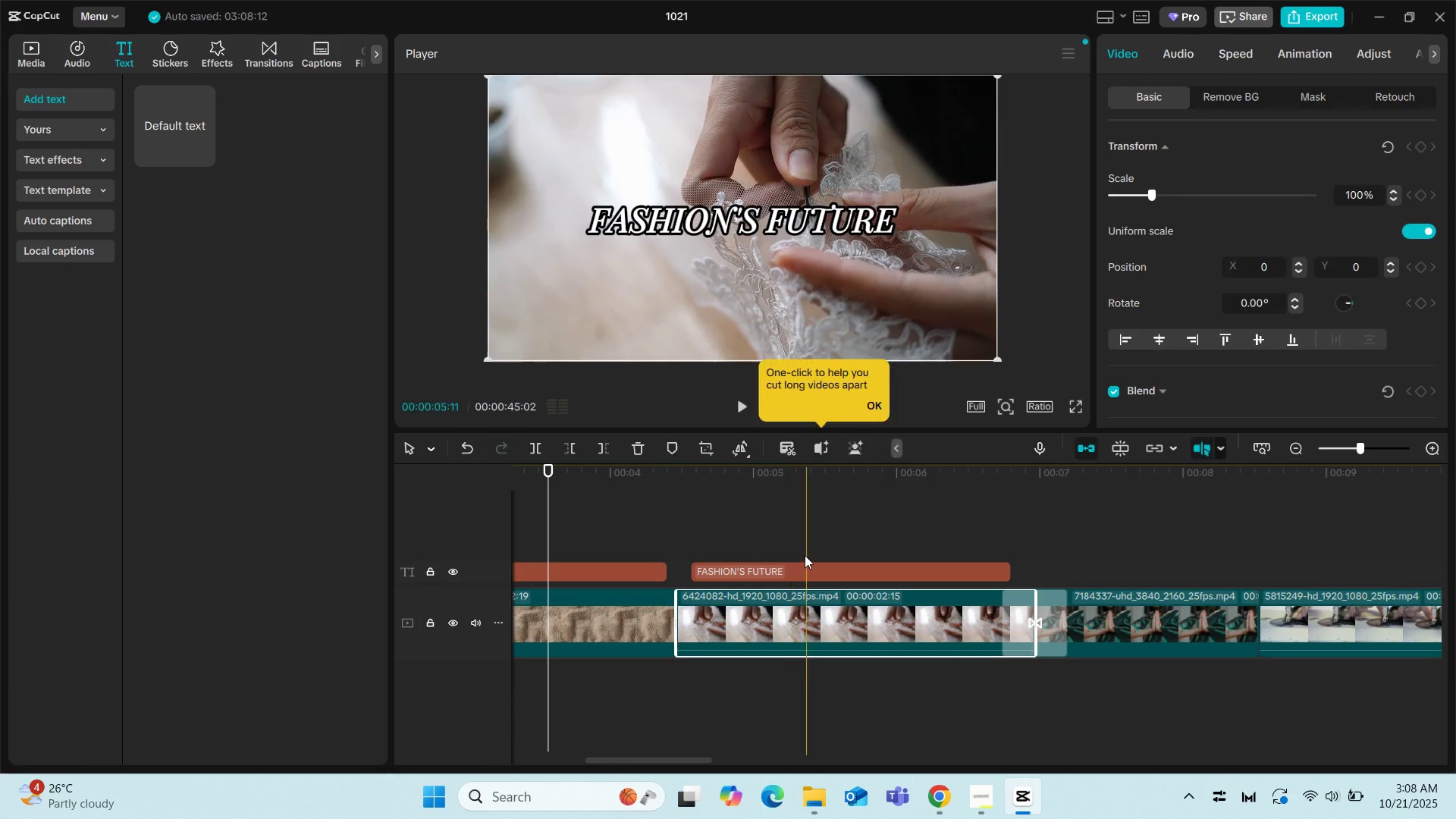 
left_click([805, 555])
 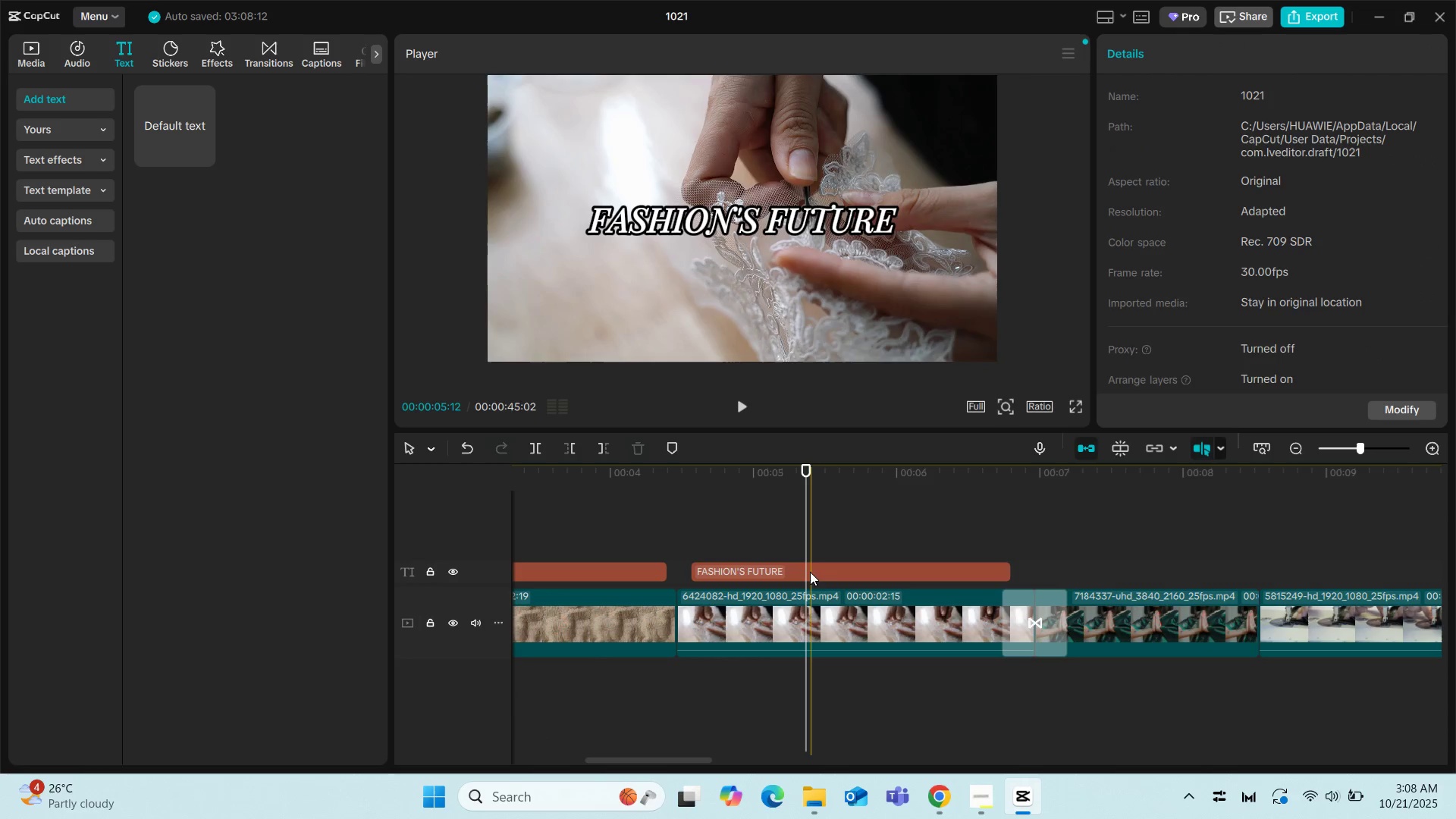 
left_click([810, 572])
 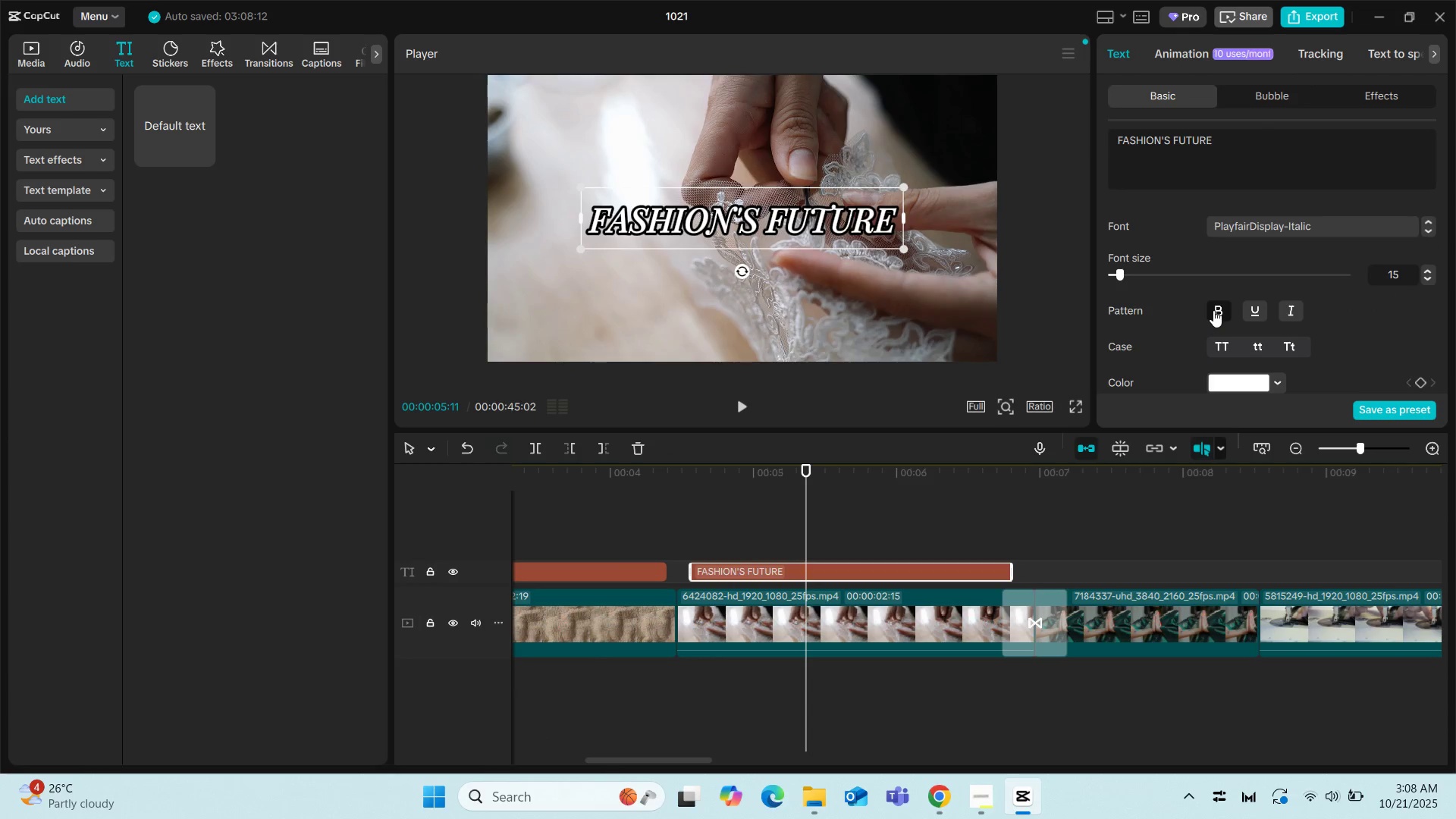 
left_click([1213, 310])
 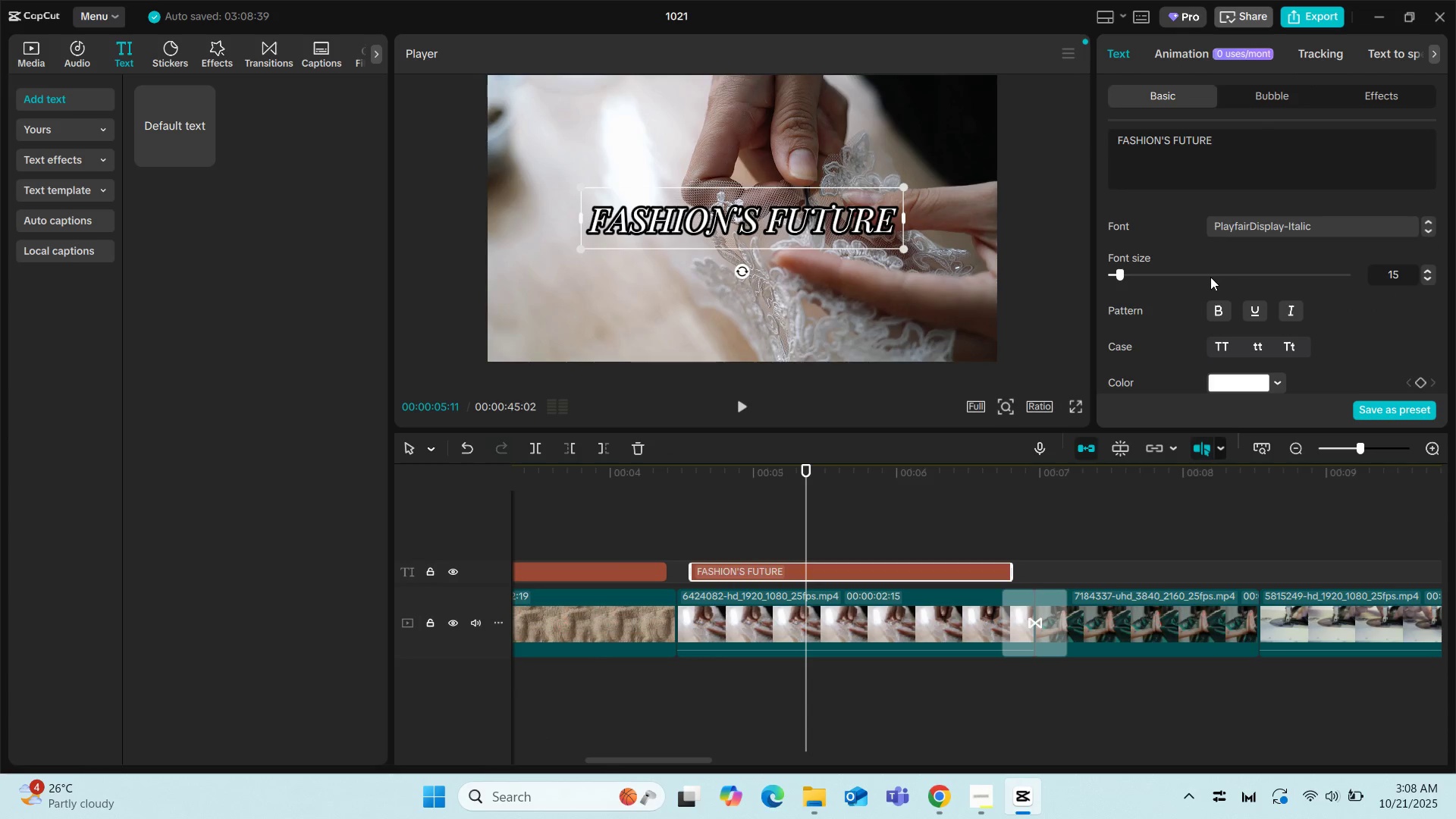 
scroll: coordinate [1230, 265], scroll_direction: down, amount: 6.0
 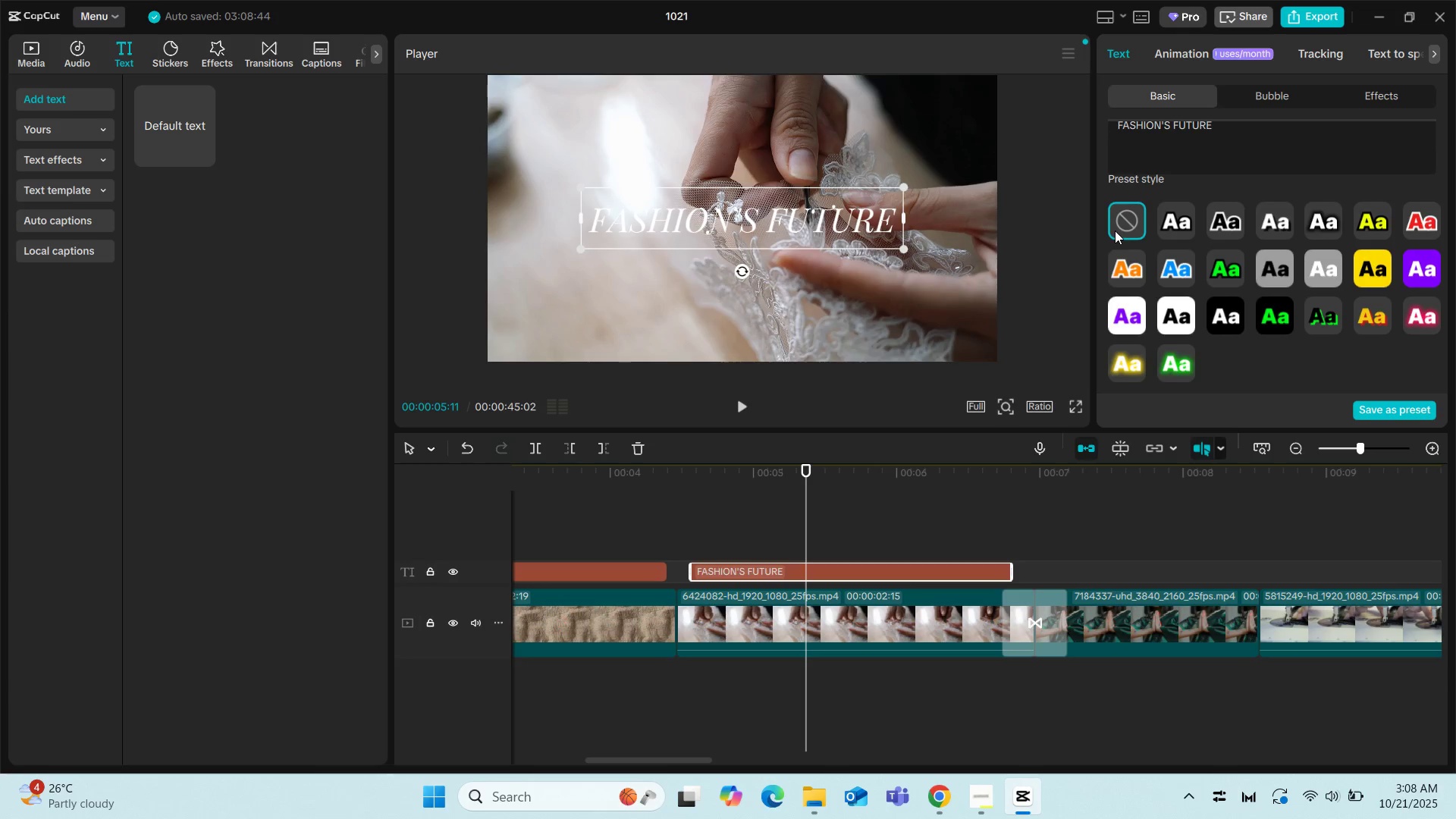 
scroll: coordinate [1295, 298], scroll_direction: up, amount: 6.0
 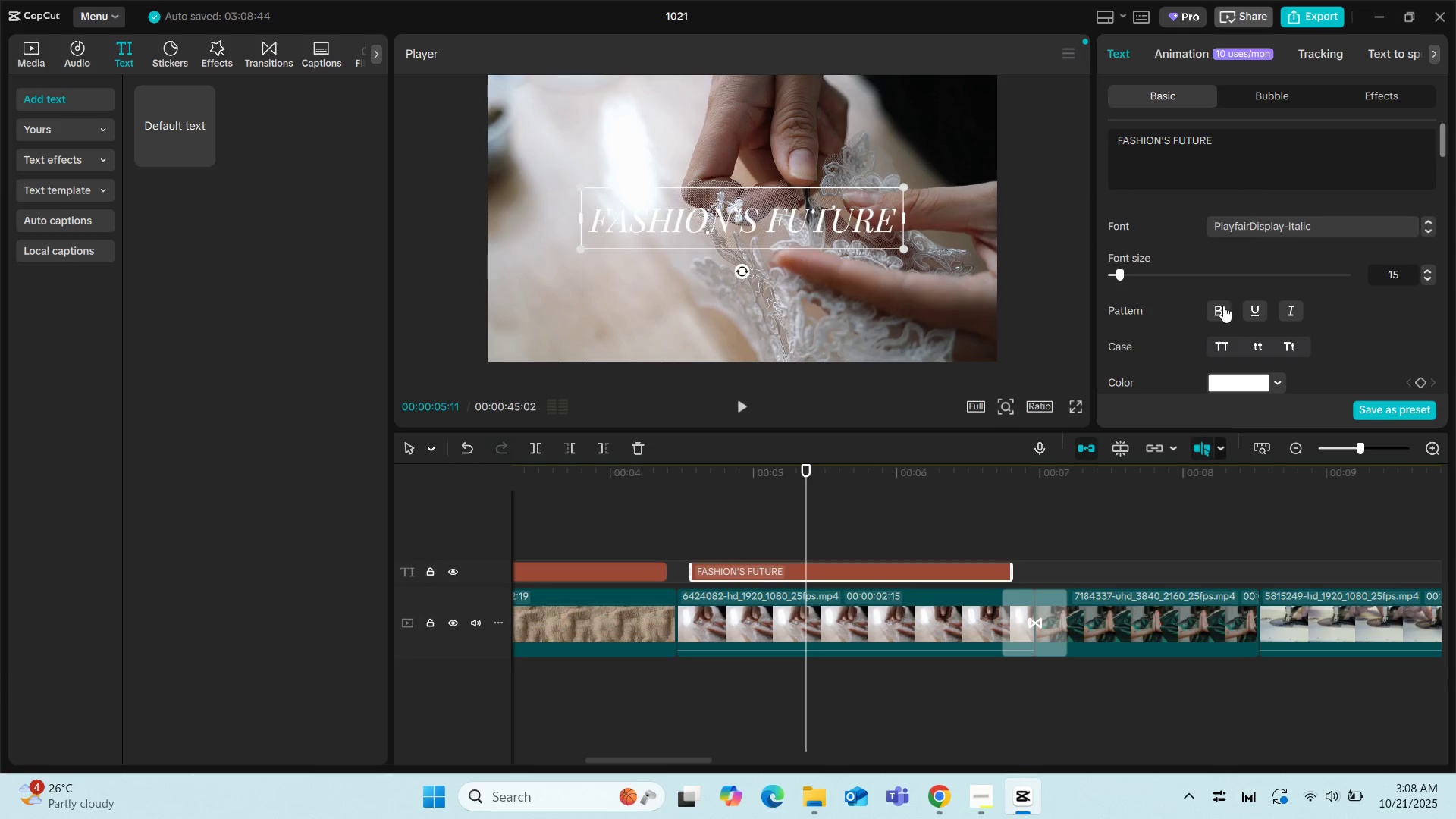 
left_click([1223, 306])
 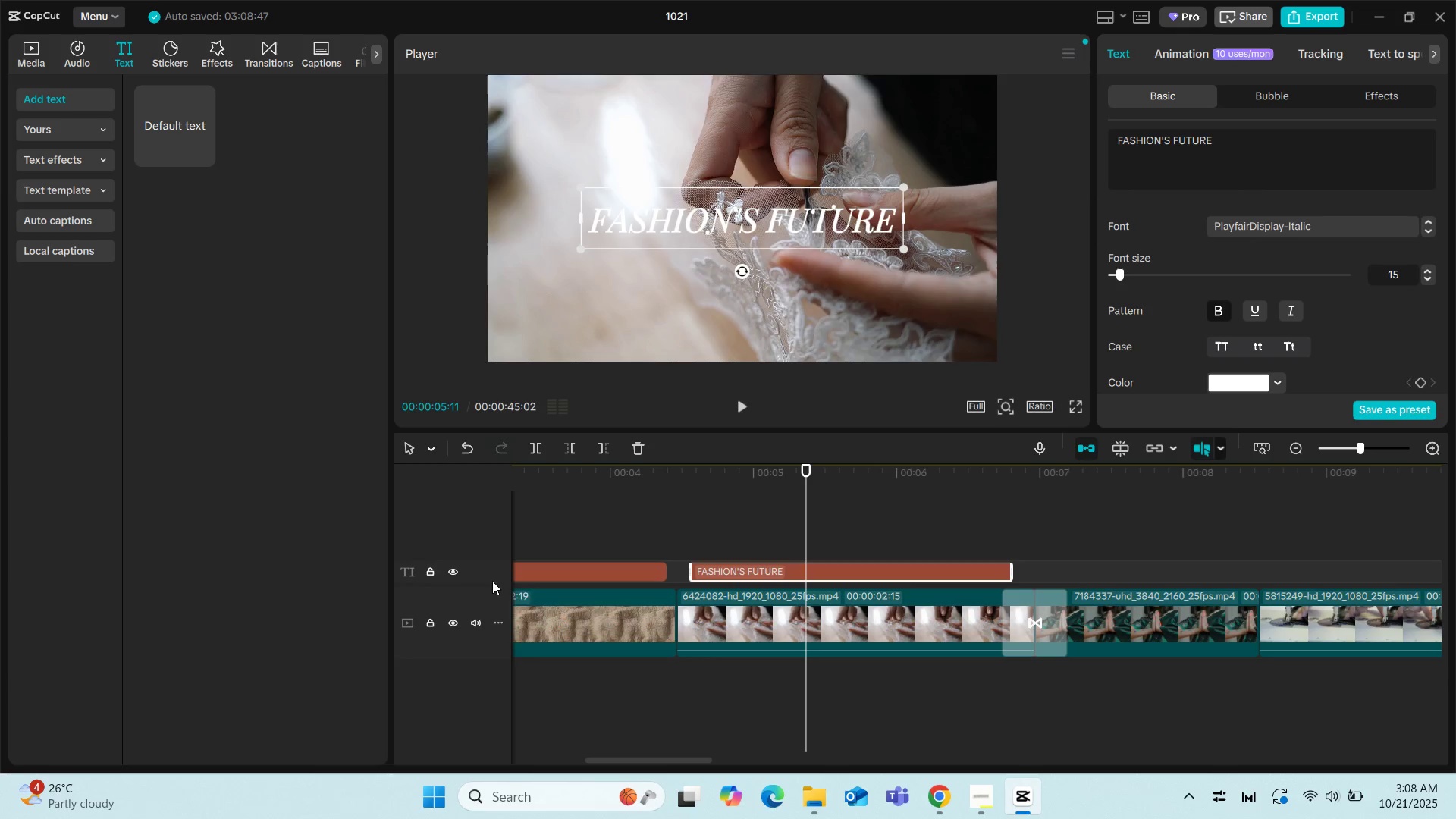 
left_click([538, 578])
 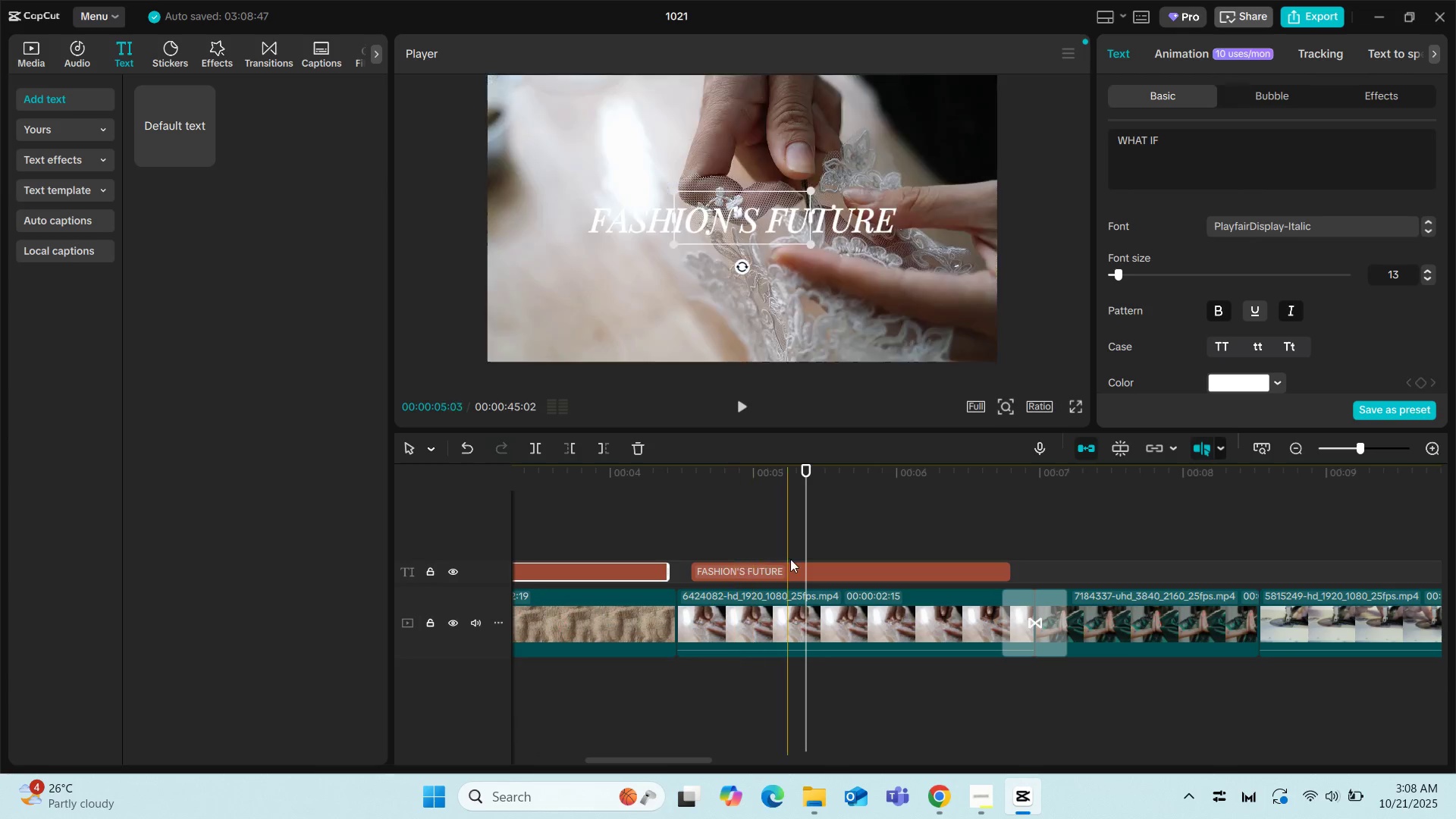 
left_click([811, 566])
 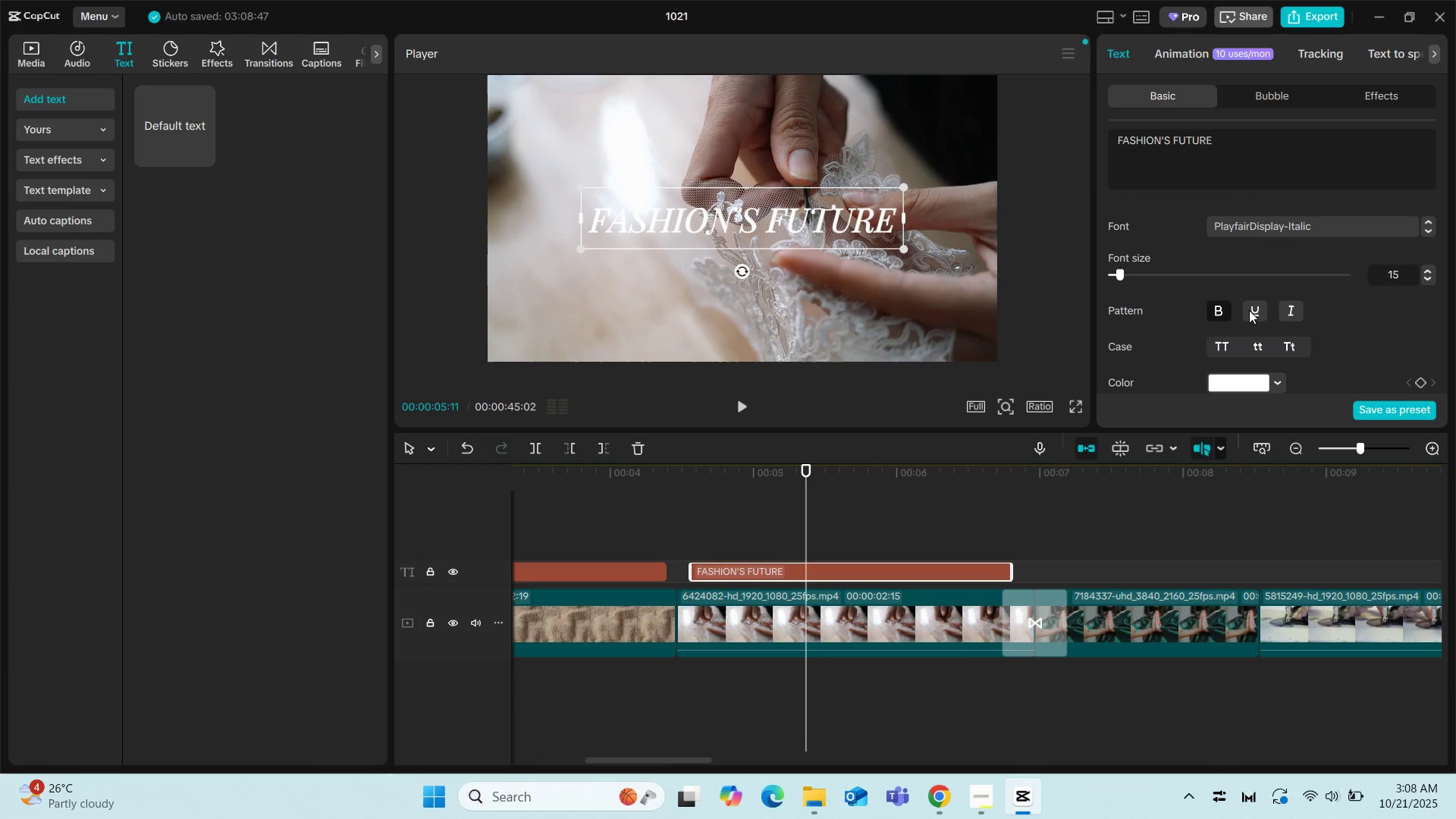 
scroll: coordinate [1225, 303], scroll_direction: down, amount: 16.0
 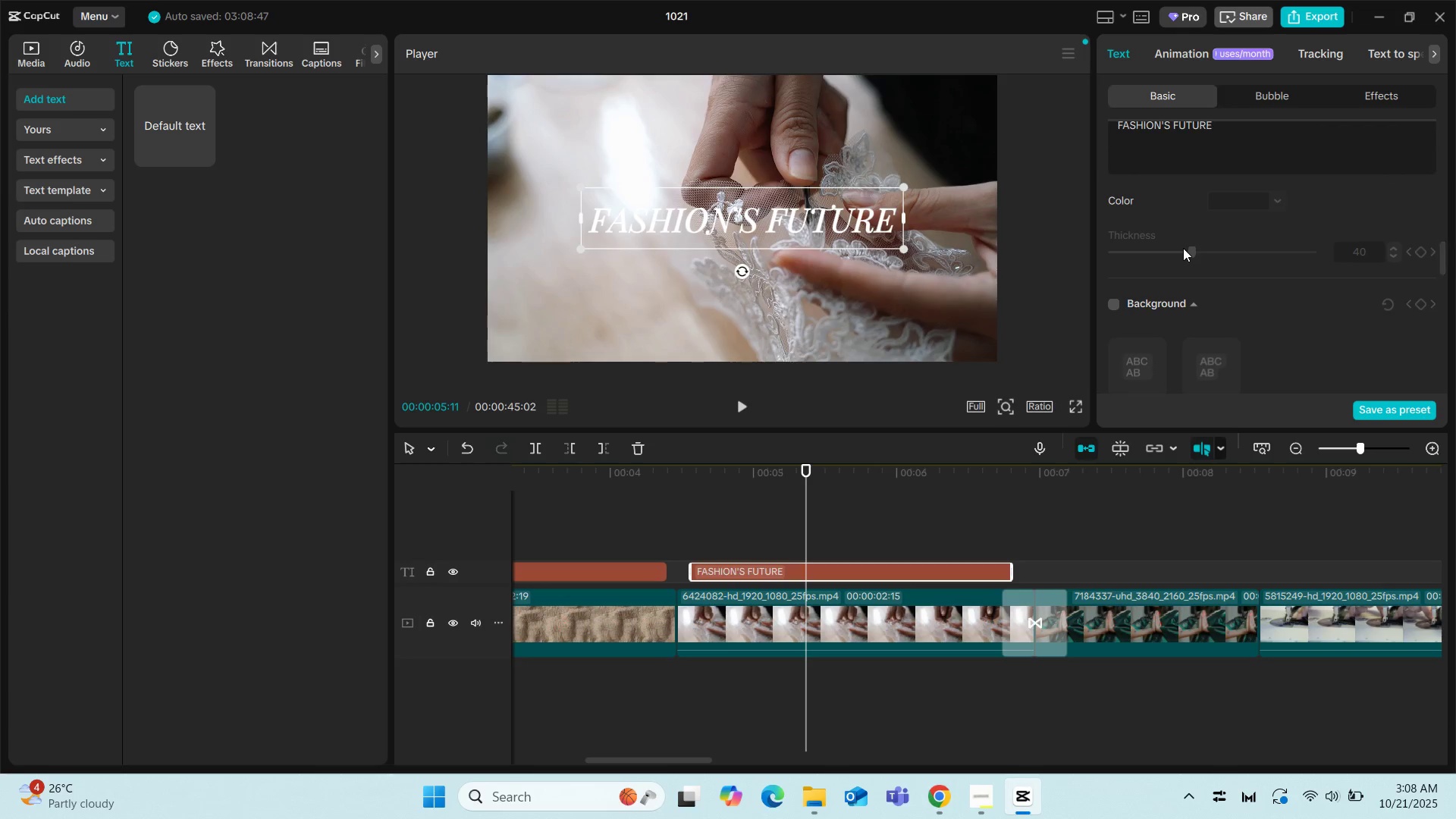 
scroll: coordinate [1176, 283], scroll_direction: up, amount: 13.0
 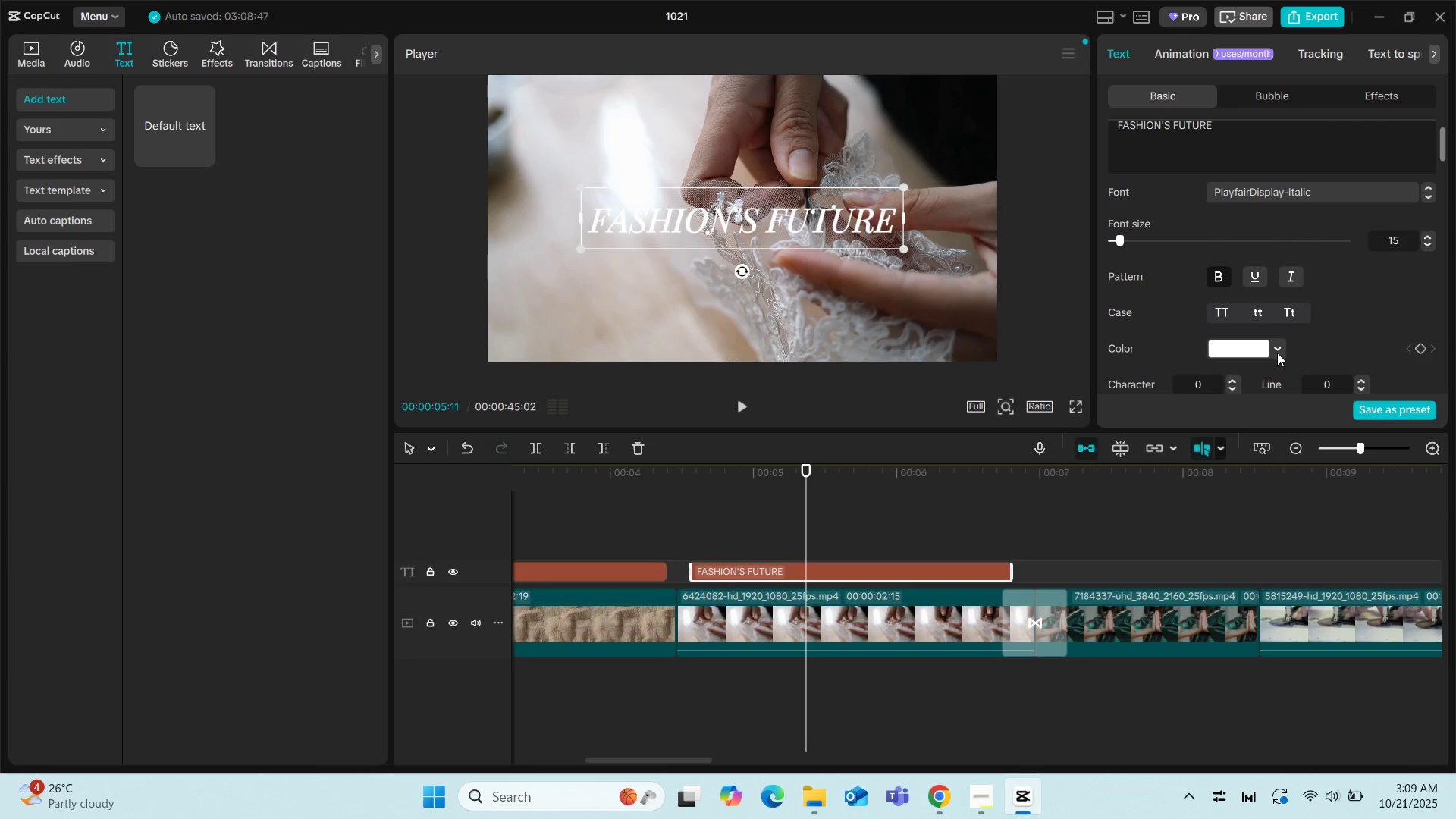 
left_click([1277, 353])
 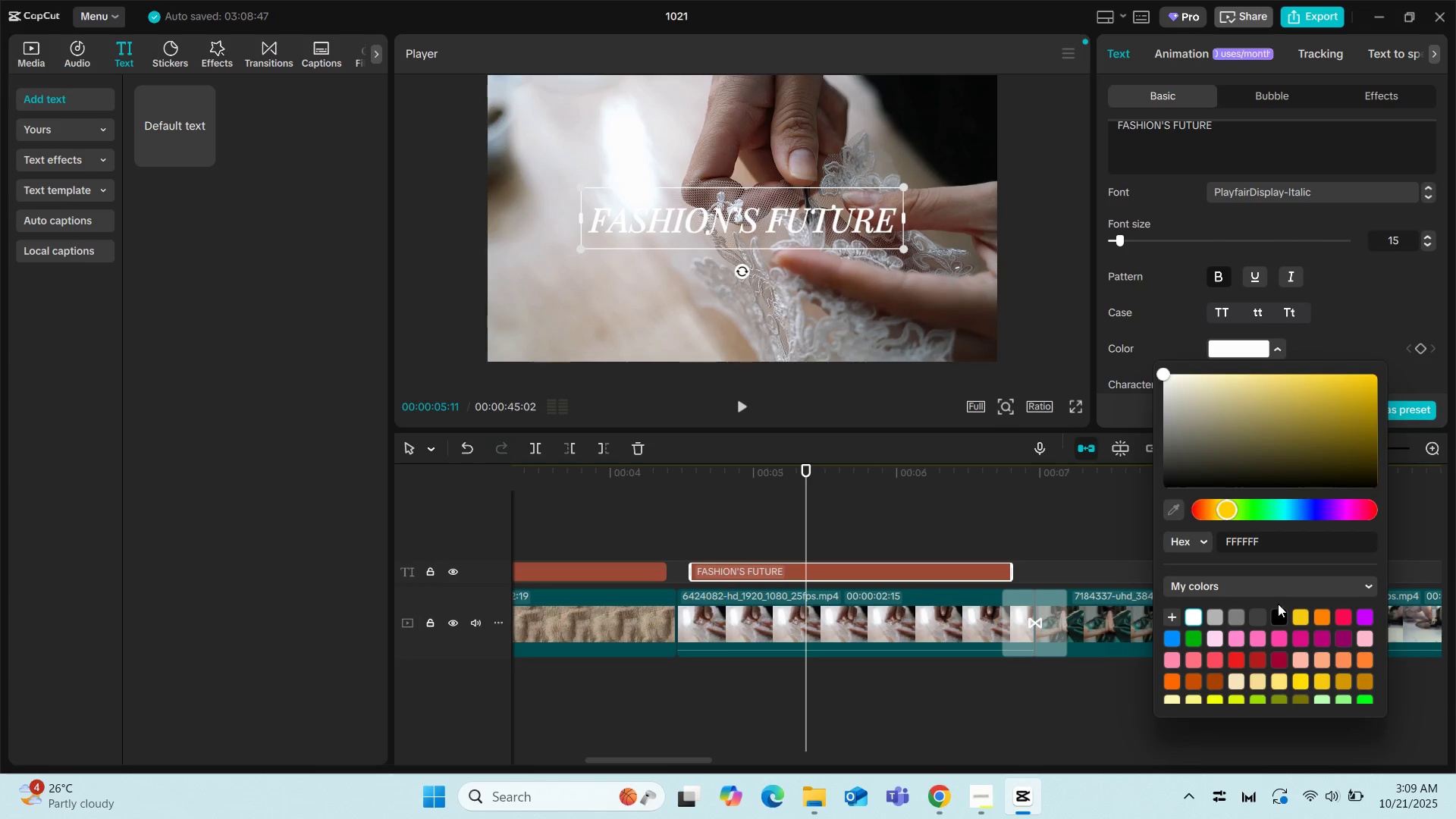 
left_click([1282, 617])
 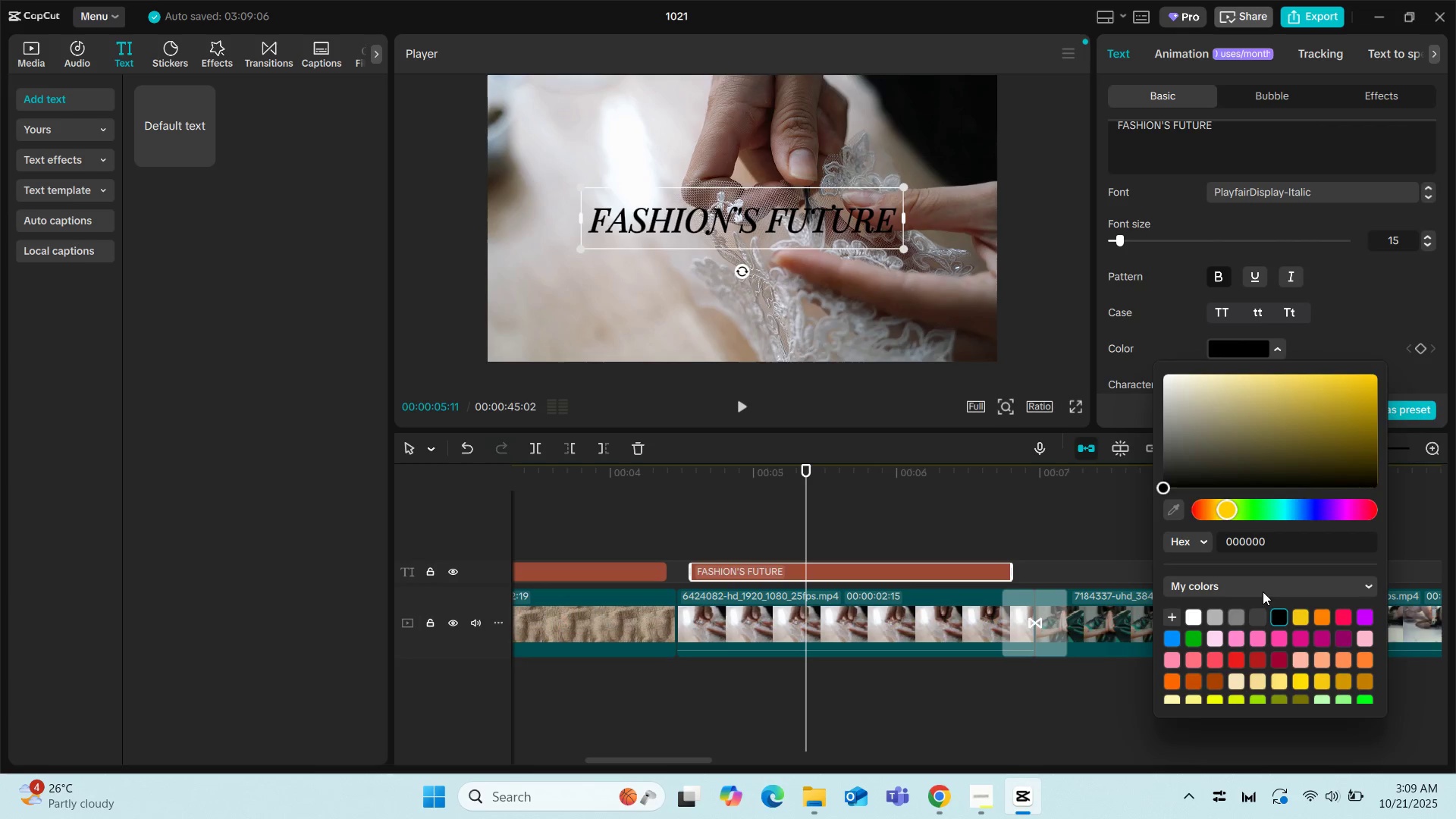 
left_click([1192, 614])
 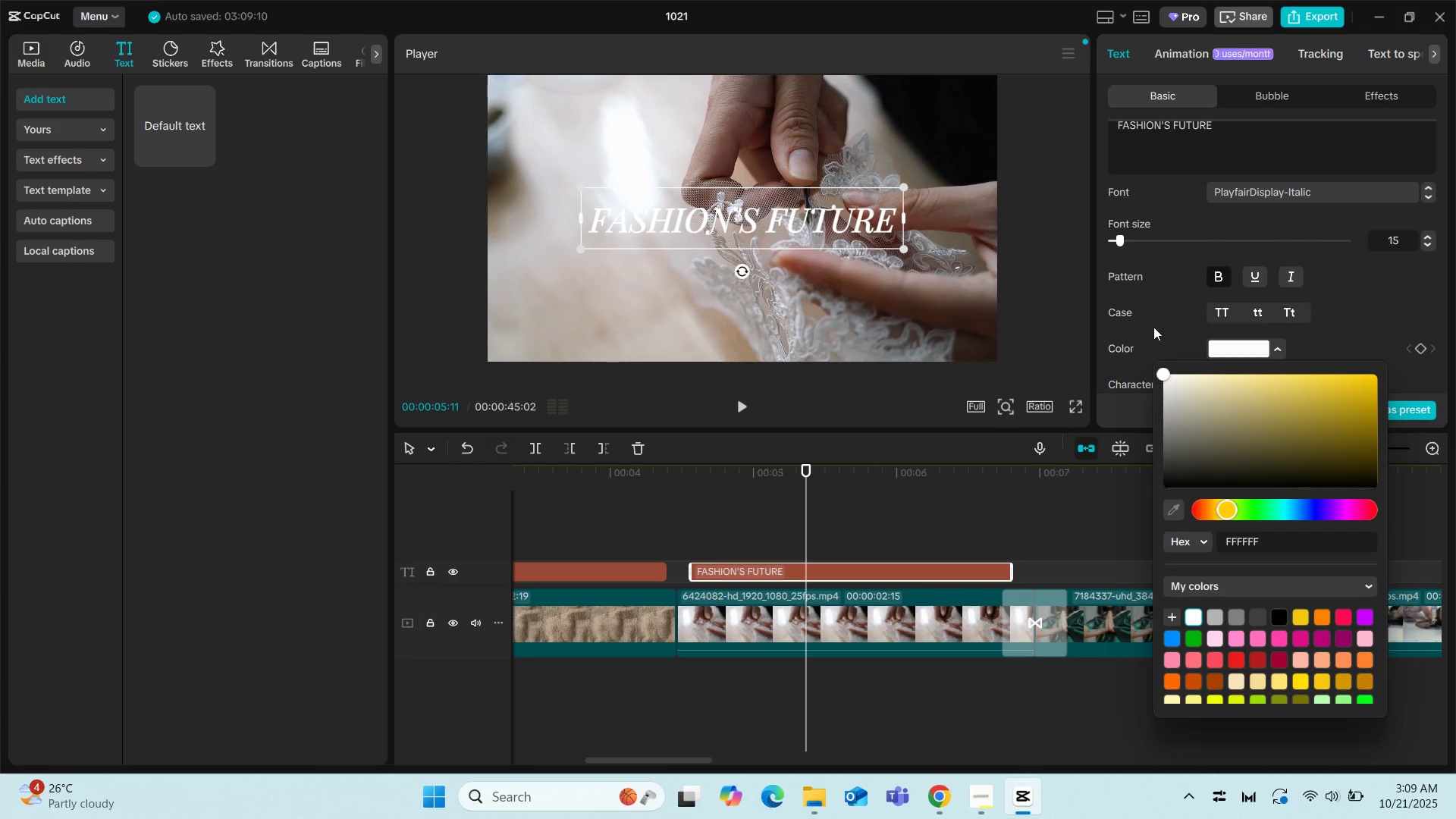 
left_click([1153, 296])
 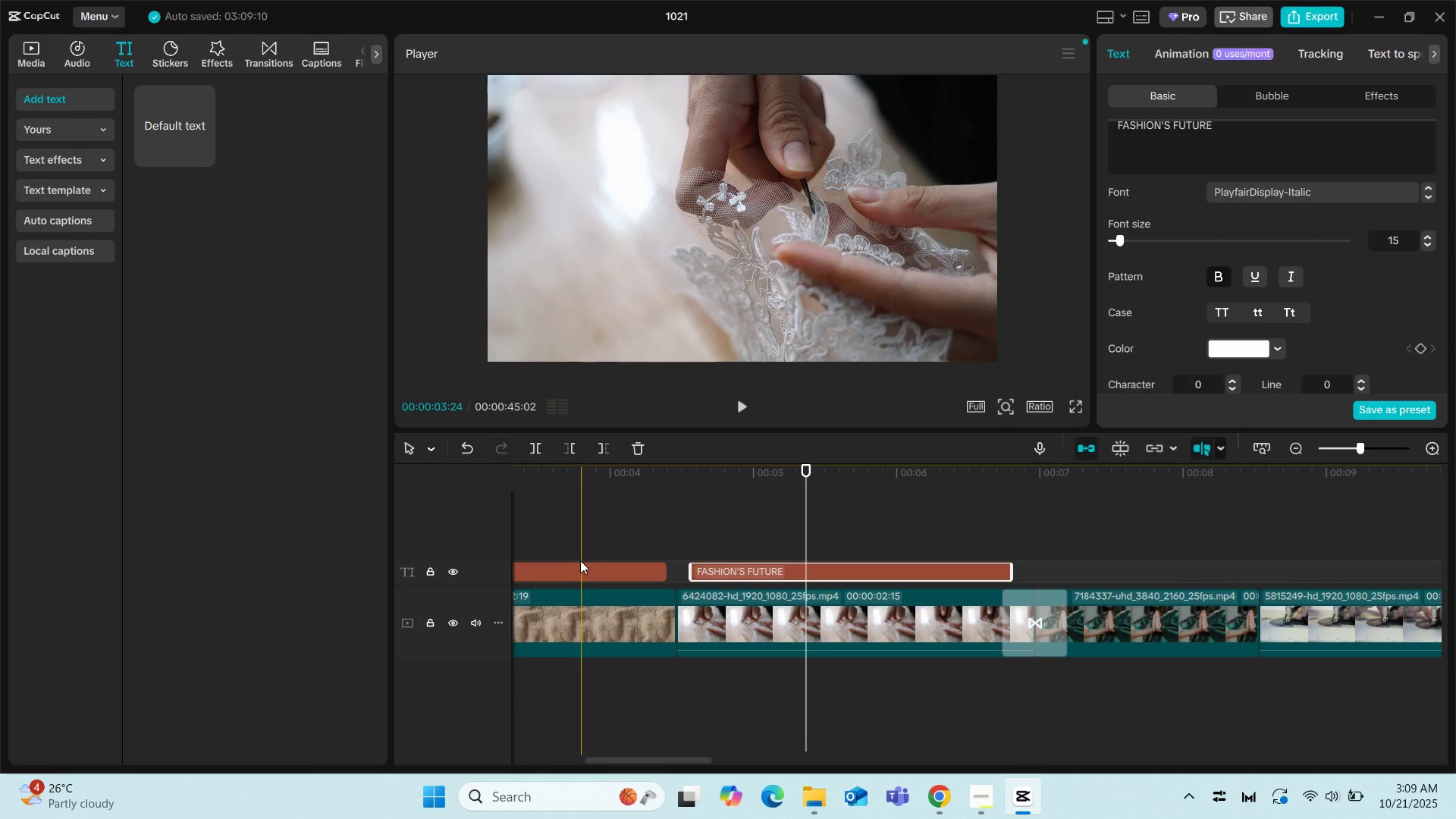 
left_click([577, 564])
 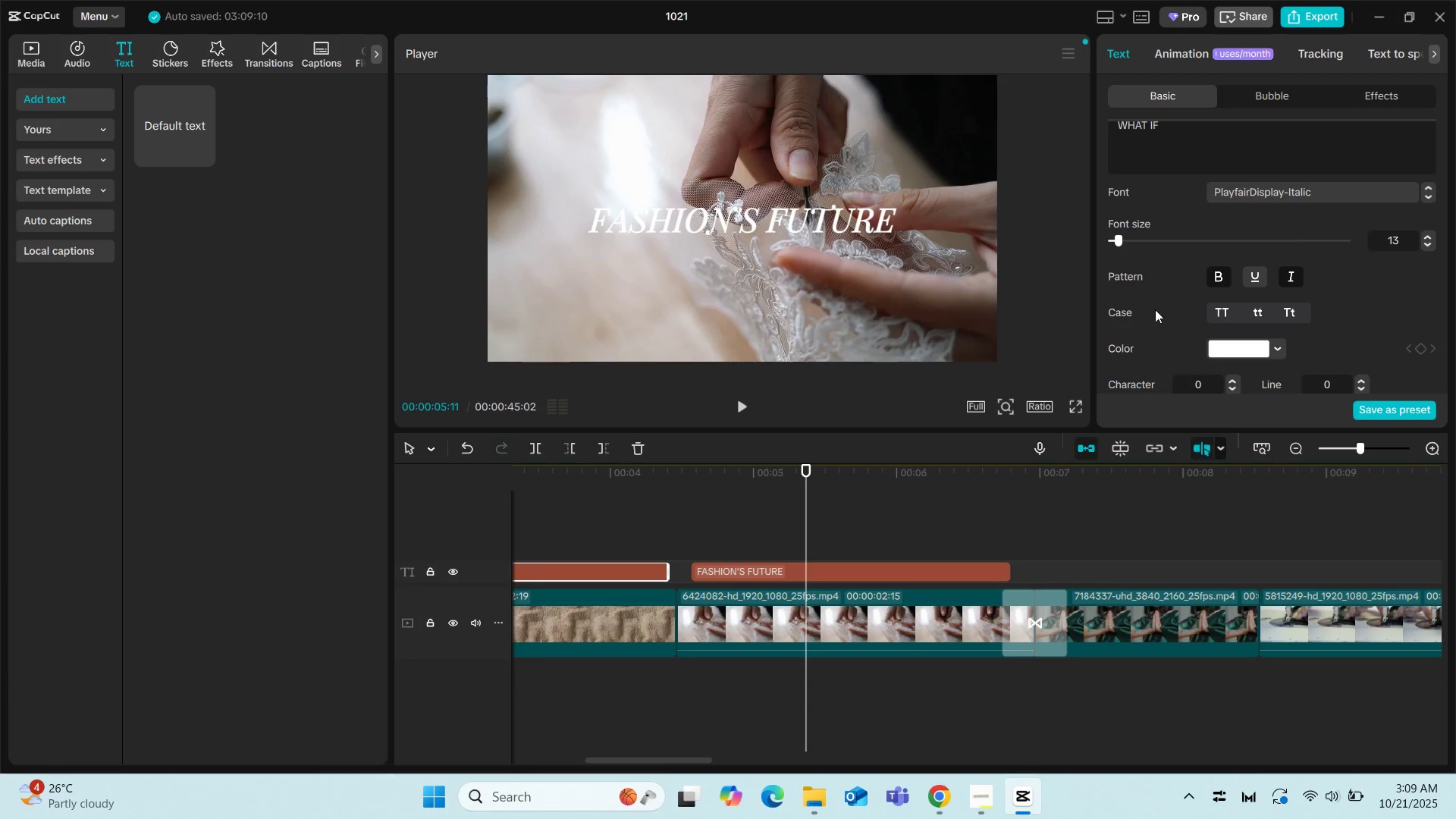 
left_click([577, 605])
 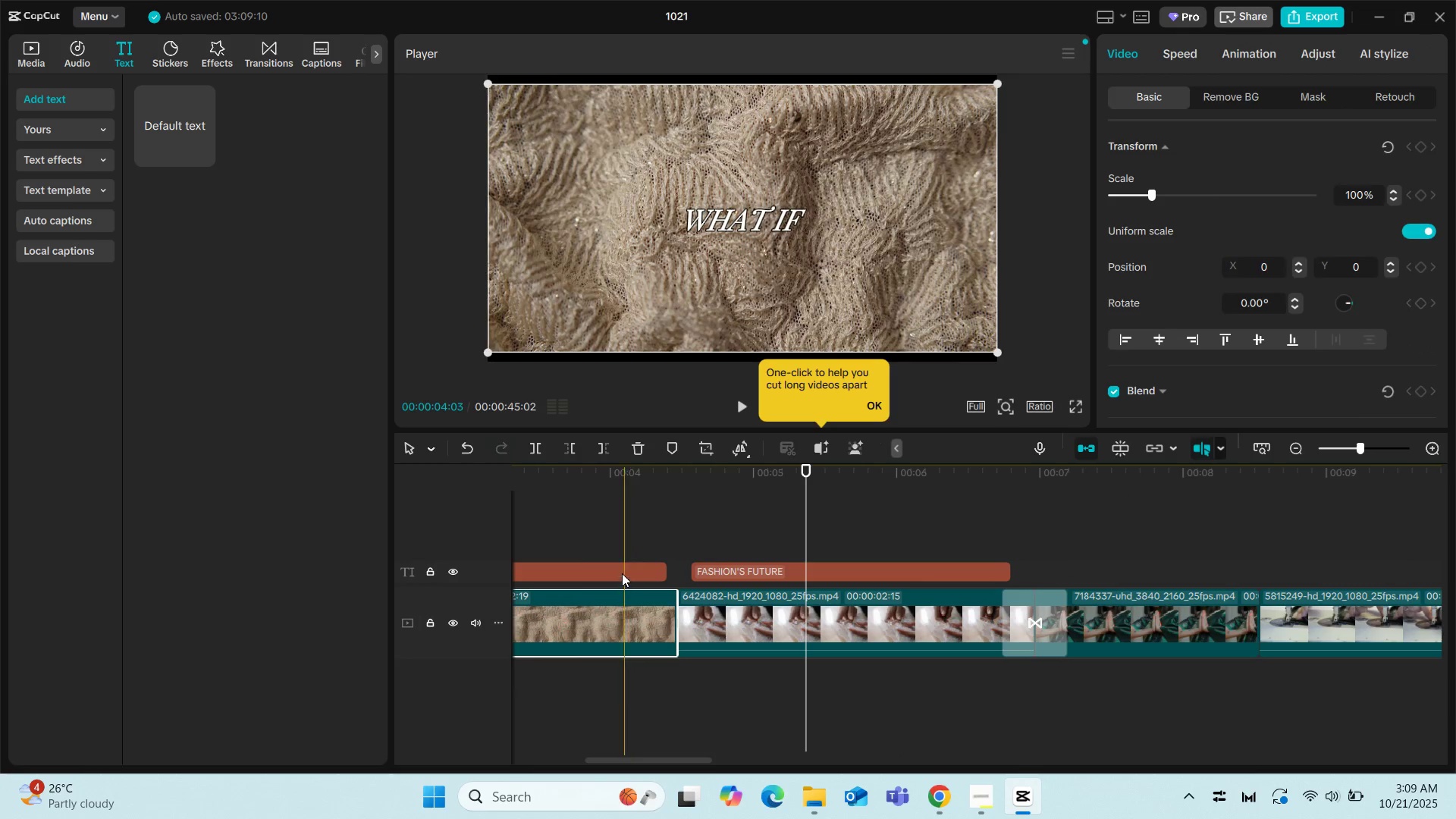 
left_click([621, 573])
 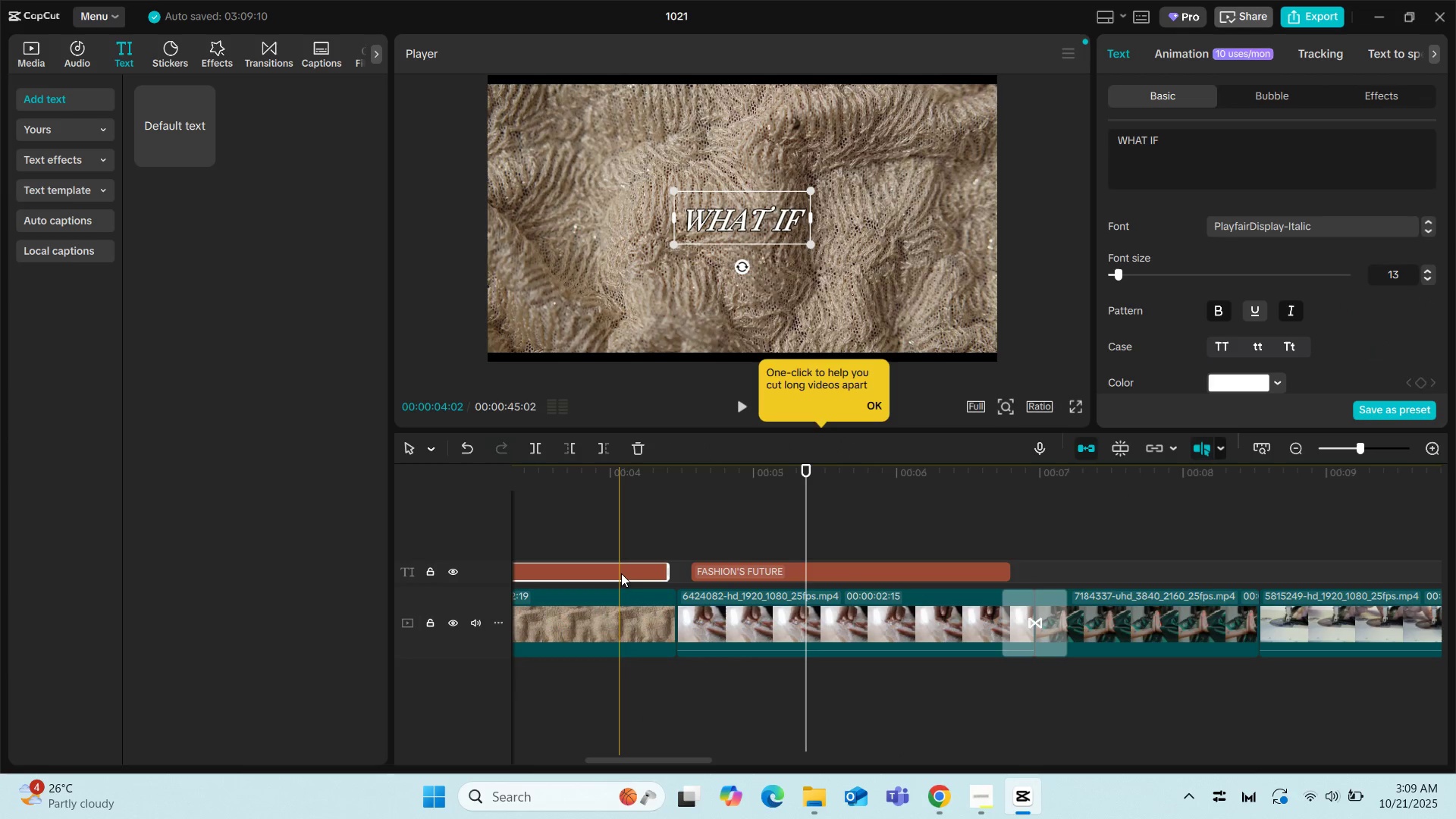 
wait(10.21)
 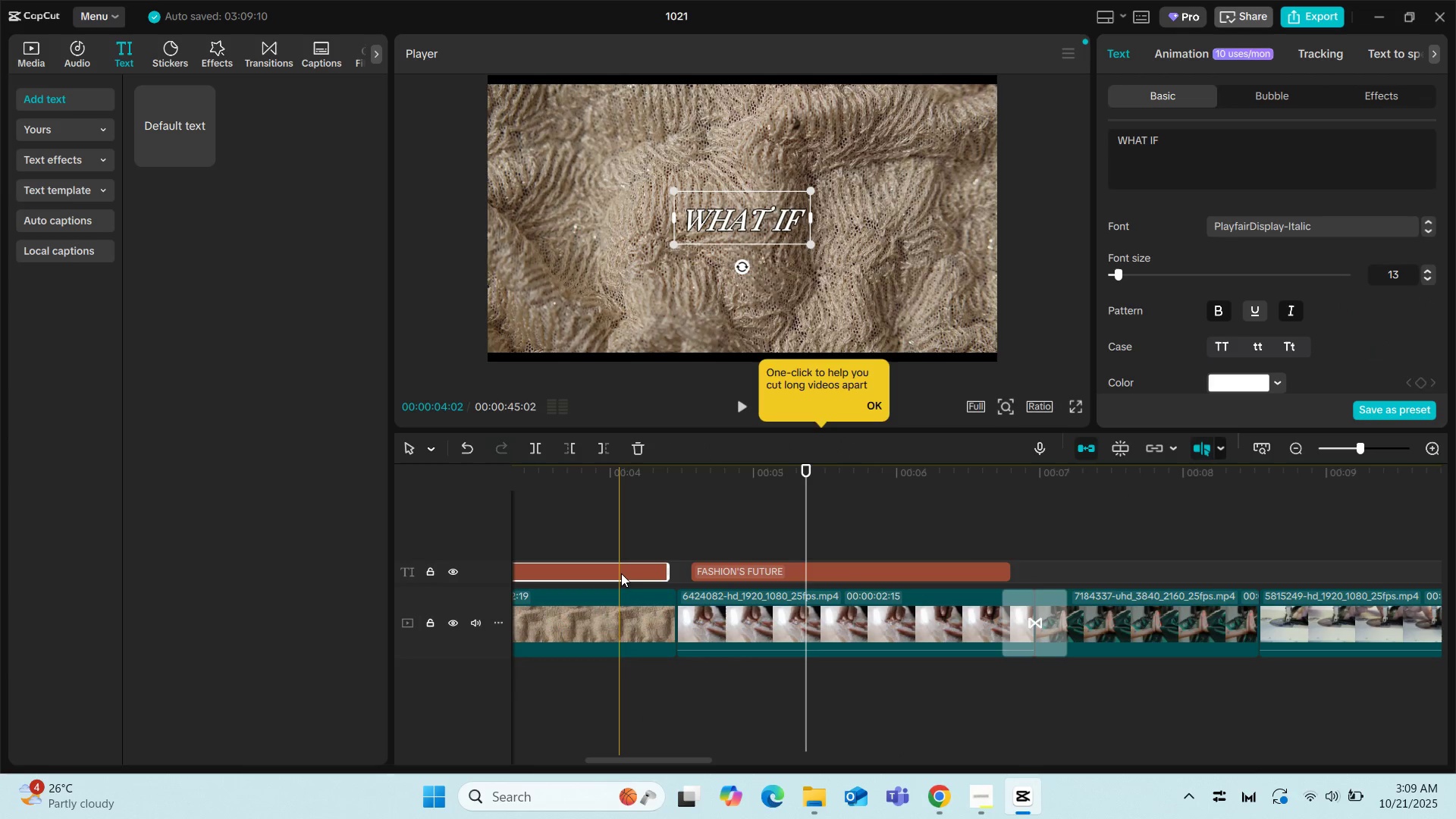 
left_click([566, 582])
 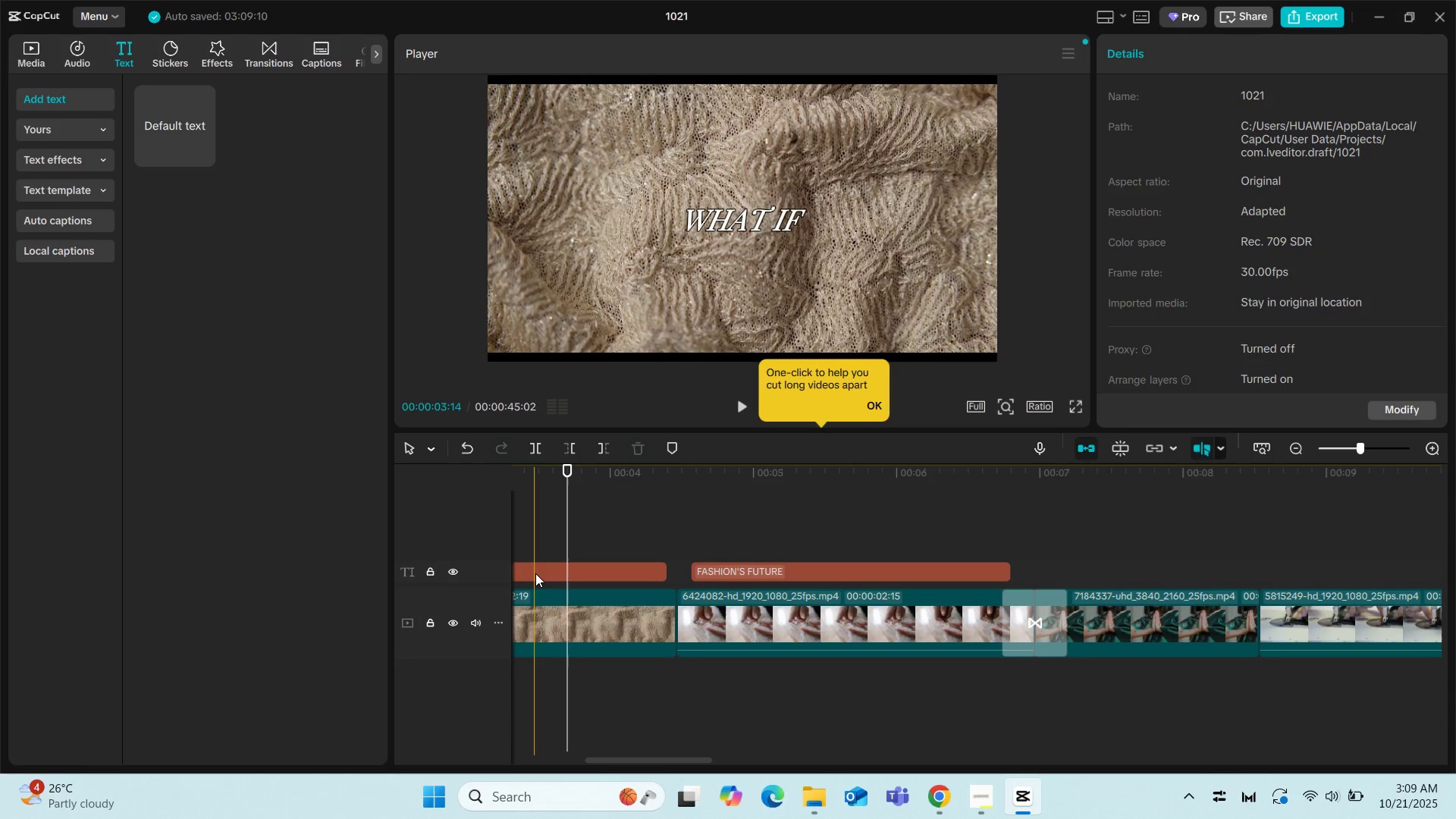 
left_click([533, 574])
 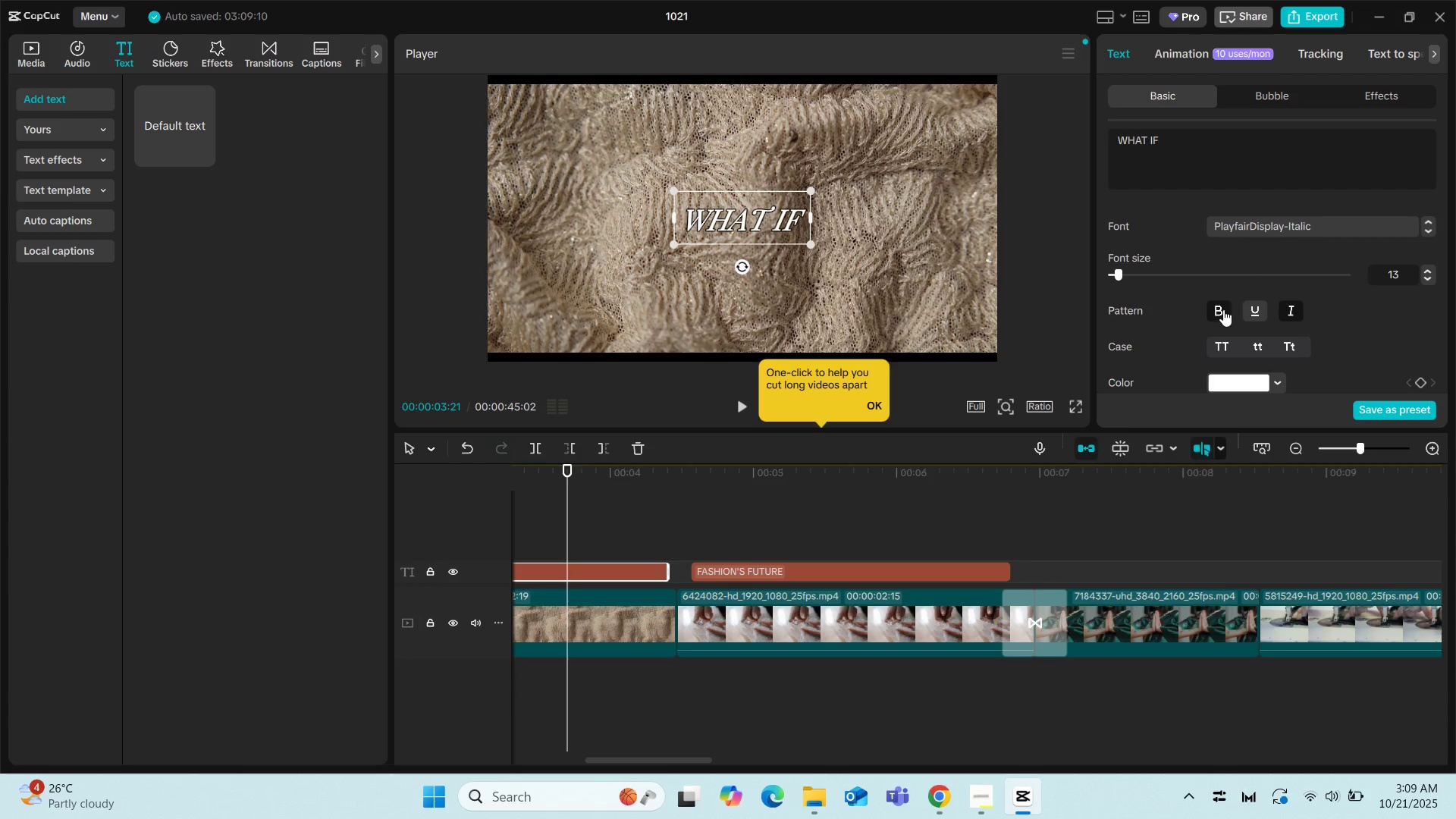 
left_click([1222, 310])
 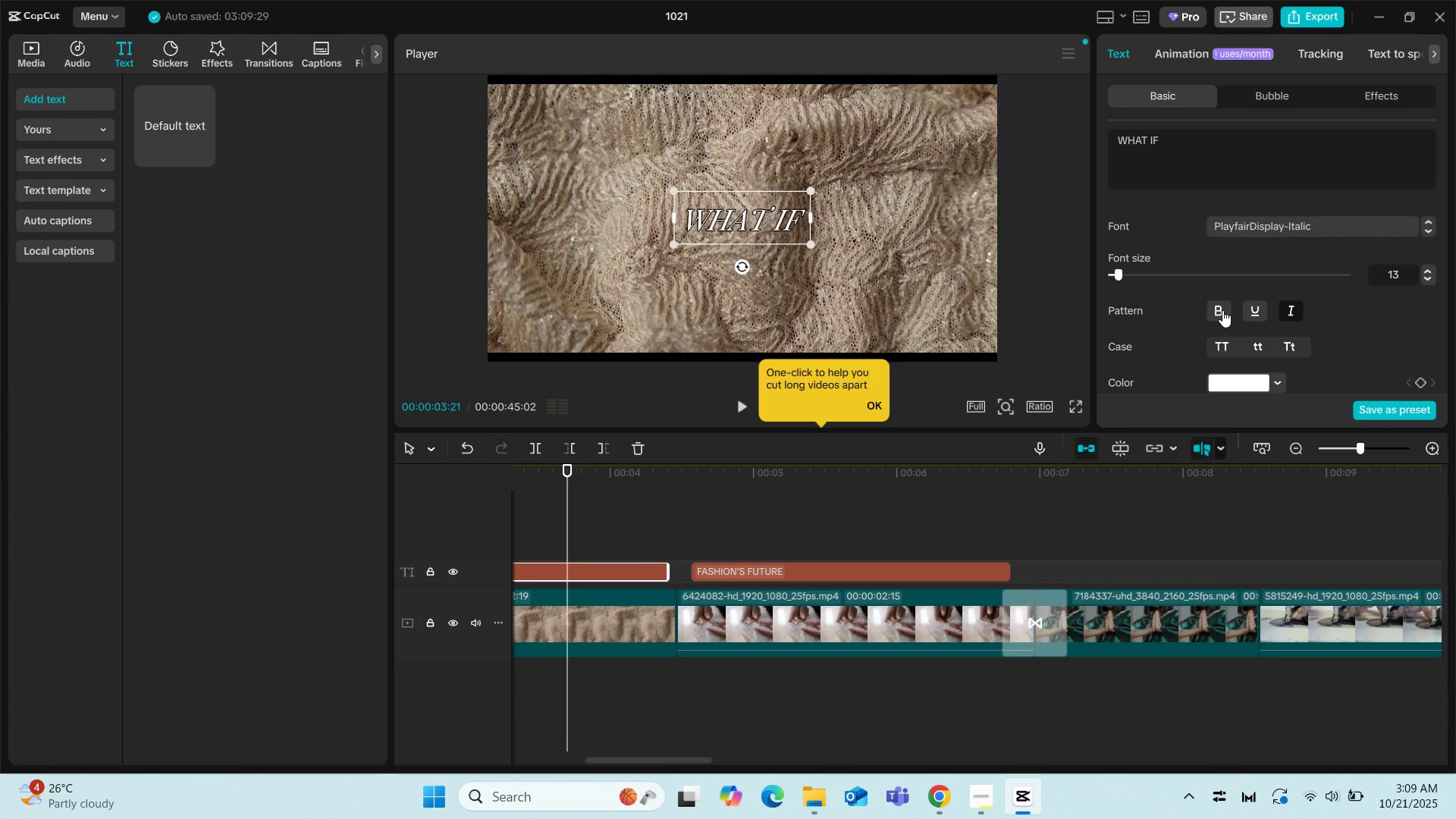 
left_click([1222, 310])
 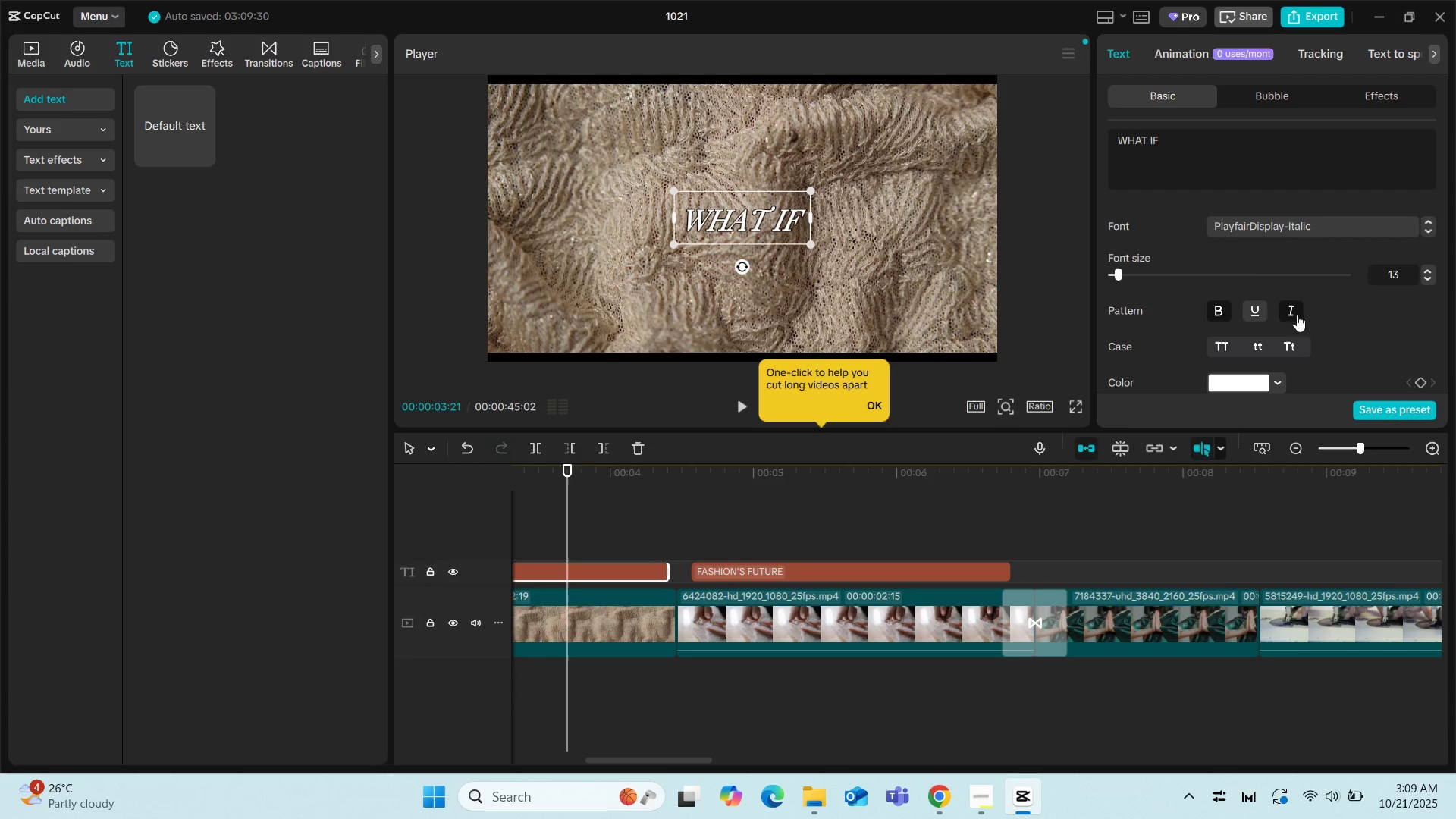 
left_click([1219, 311])
 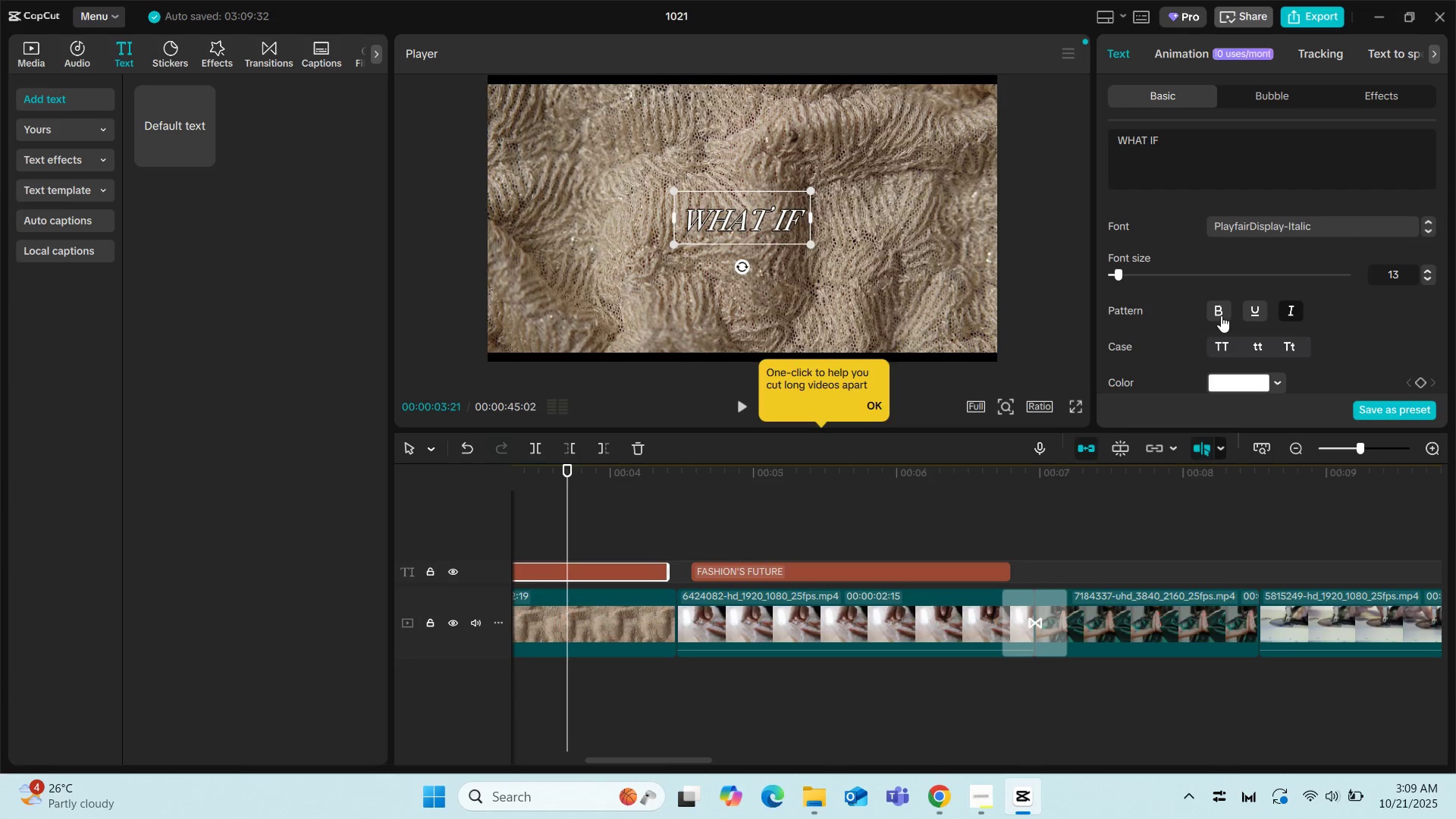 
left_click([1221, 315])
 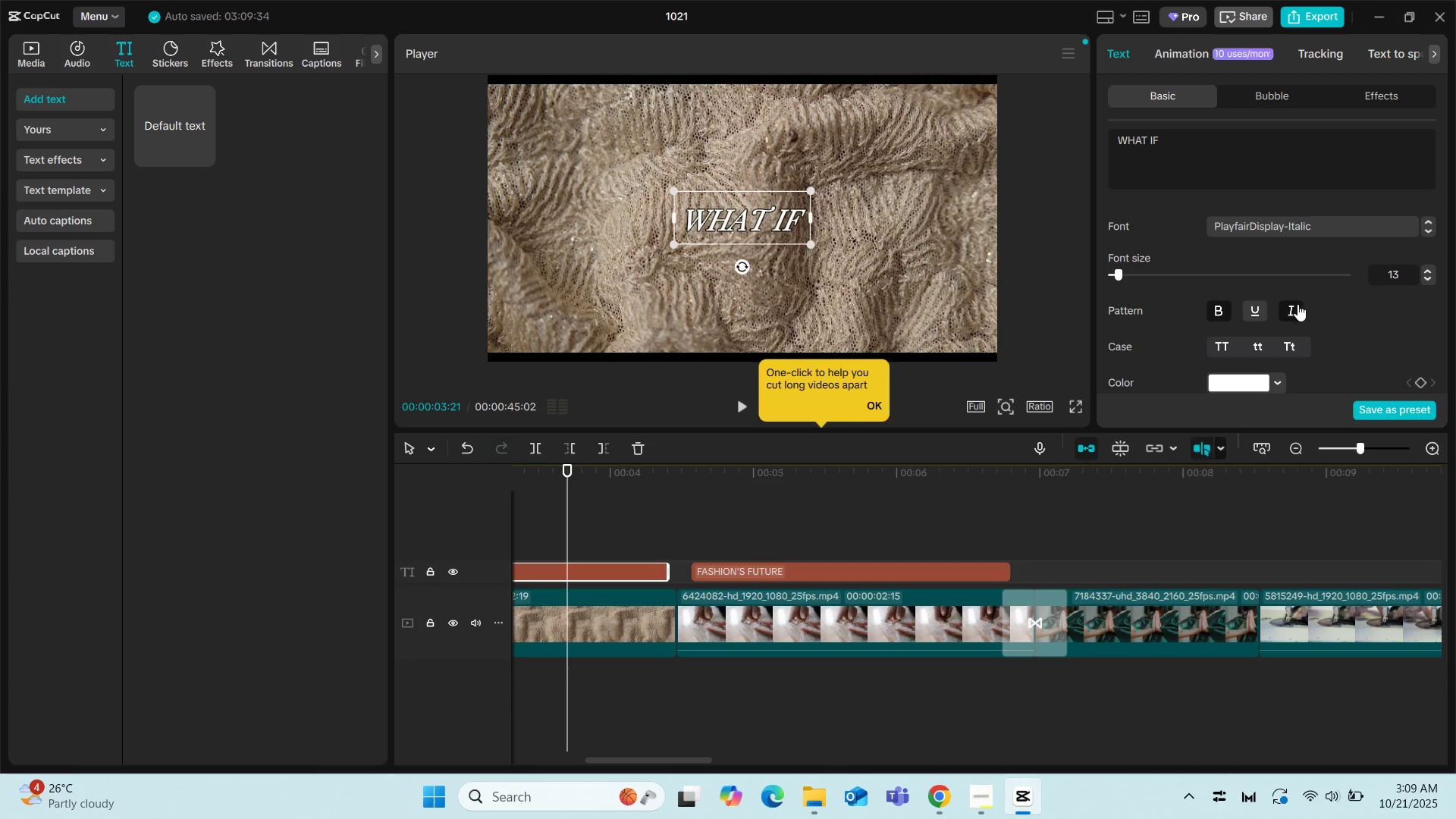 
left_click([1293, 305])
 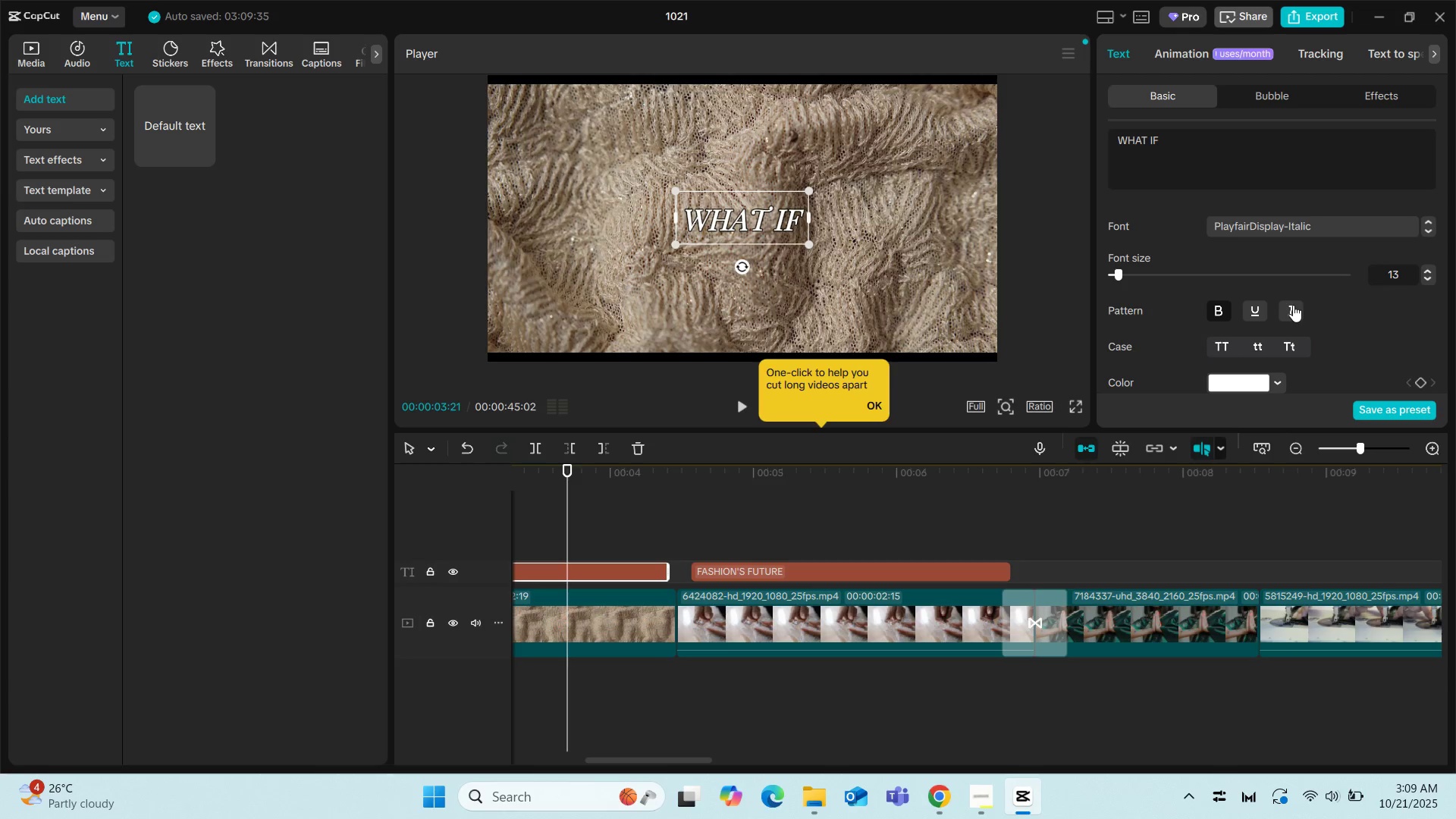 
left_click([1293, 305])
 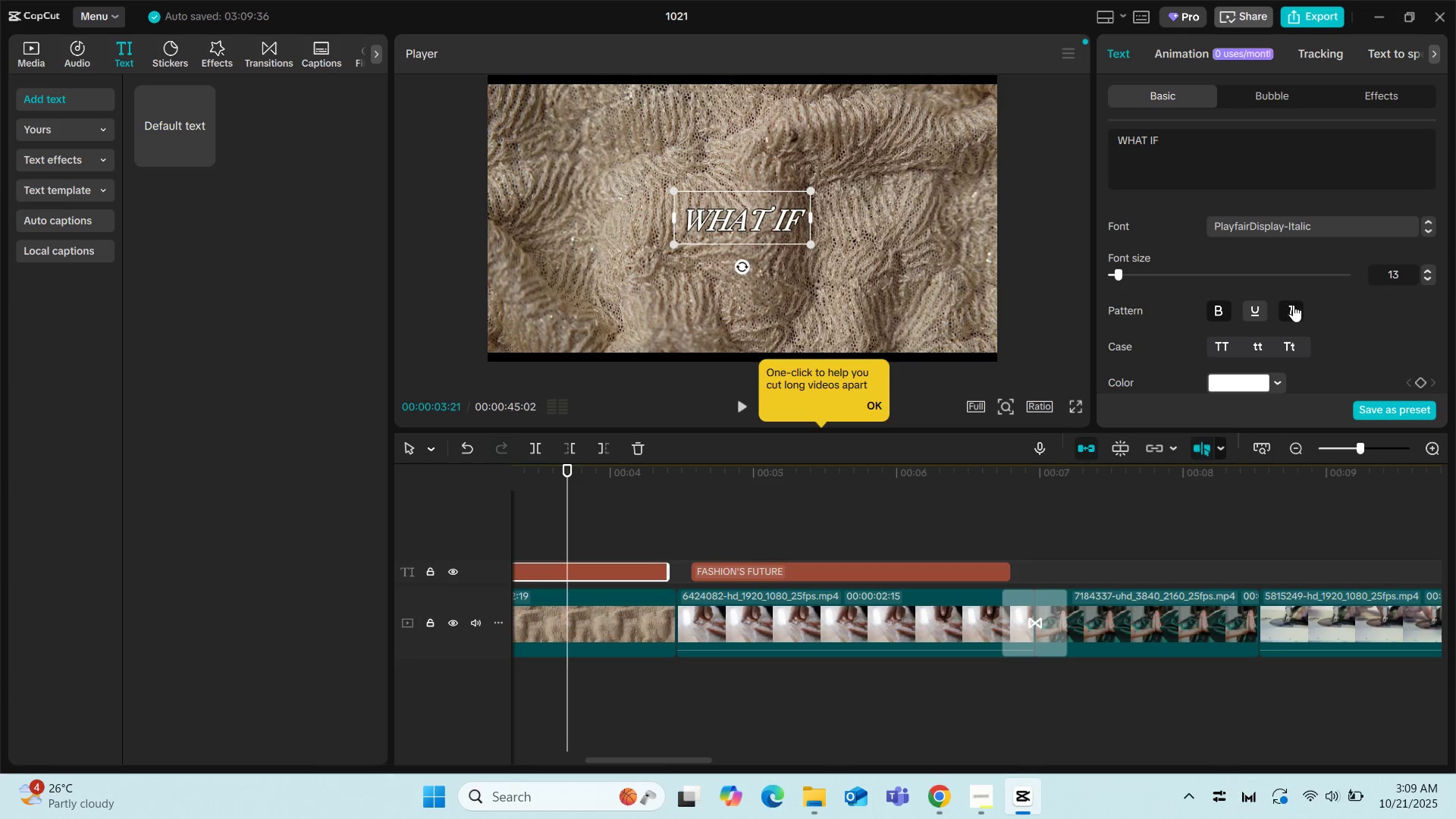 
left_click([1293, 305])
 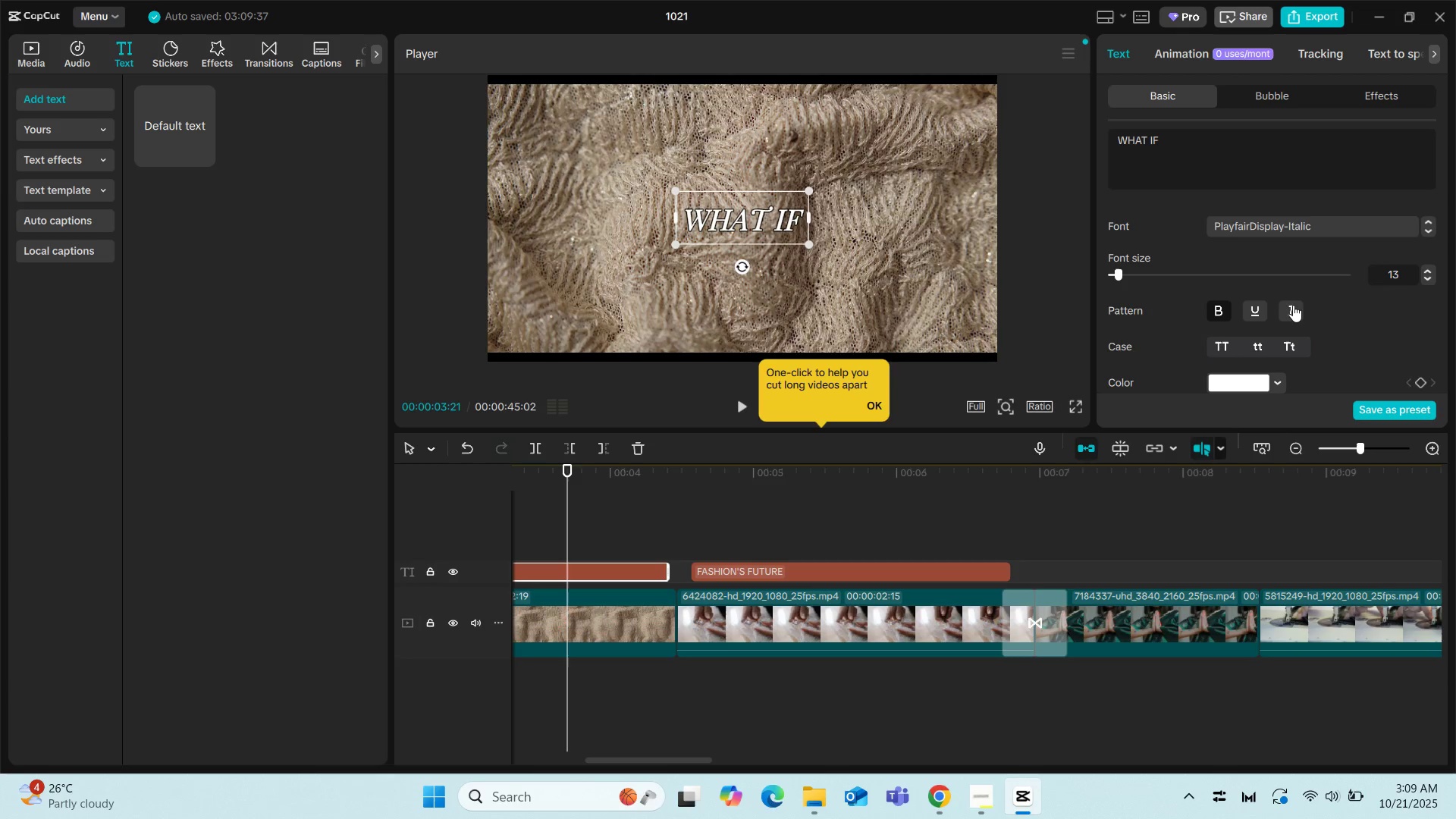 
left_click([1293, 305])
 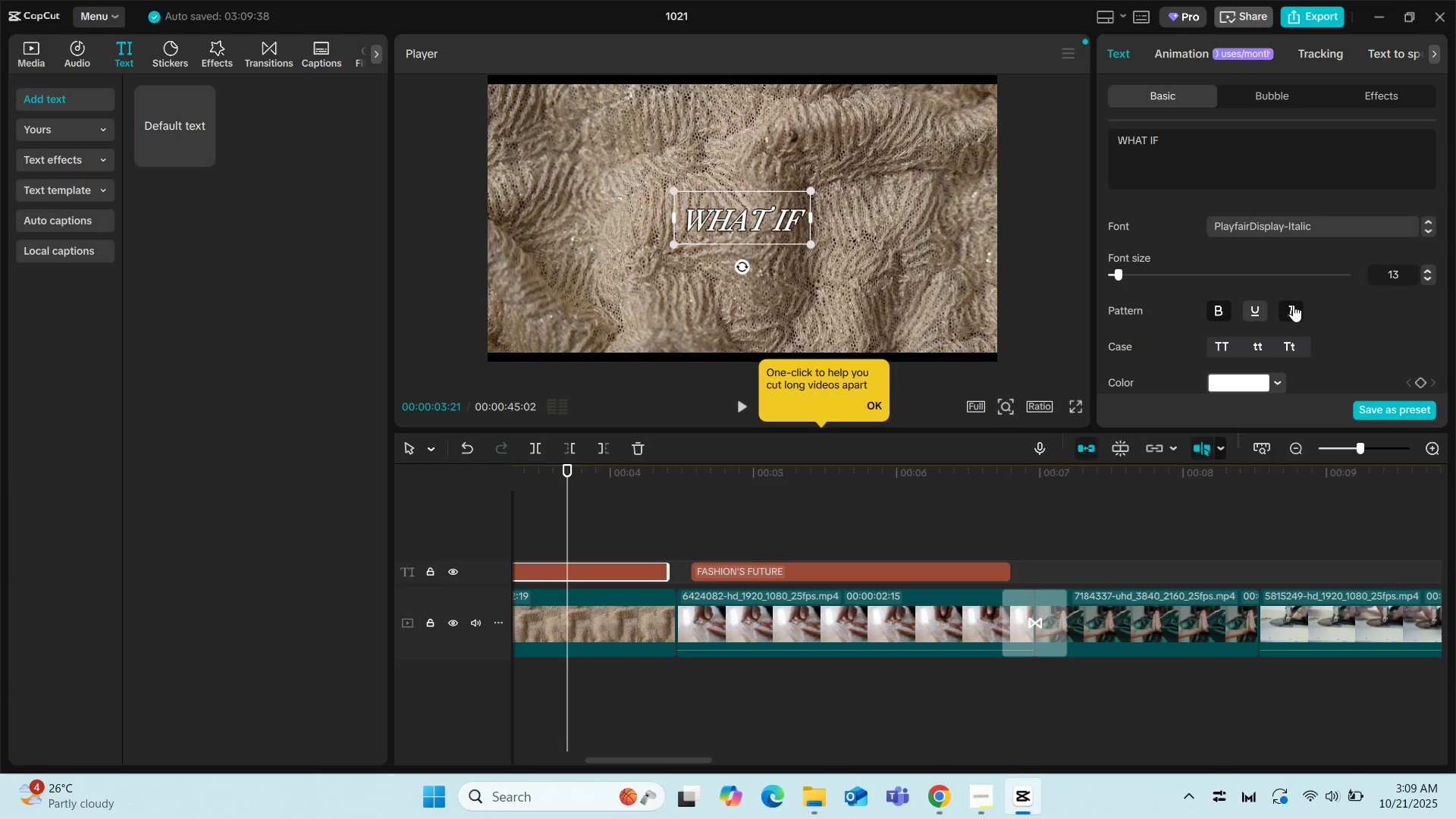 
left_click([1293, 305])
 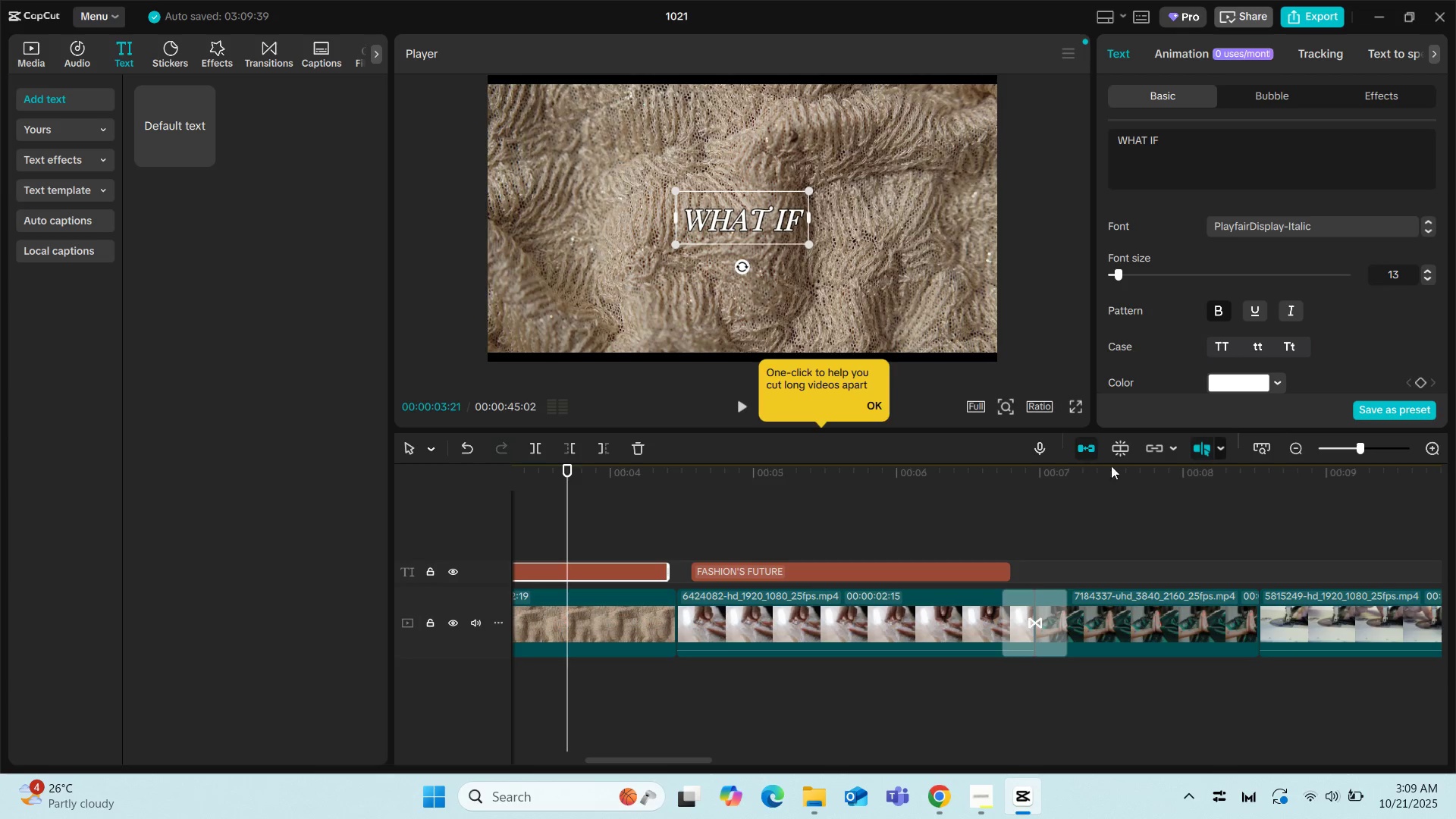 
left_click([754, 605])
 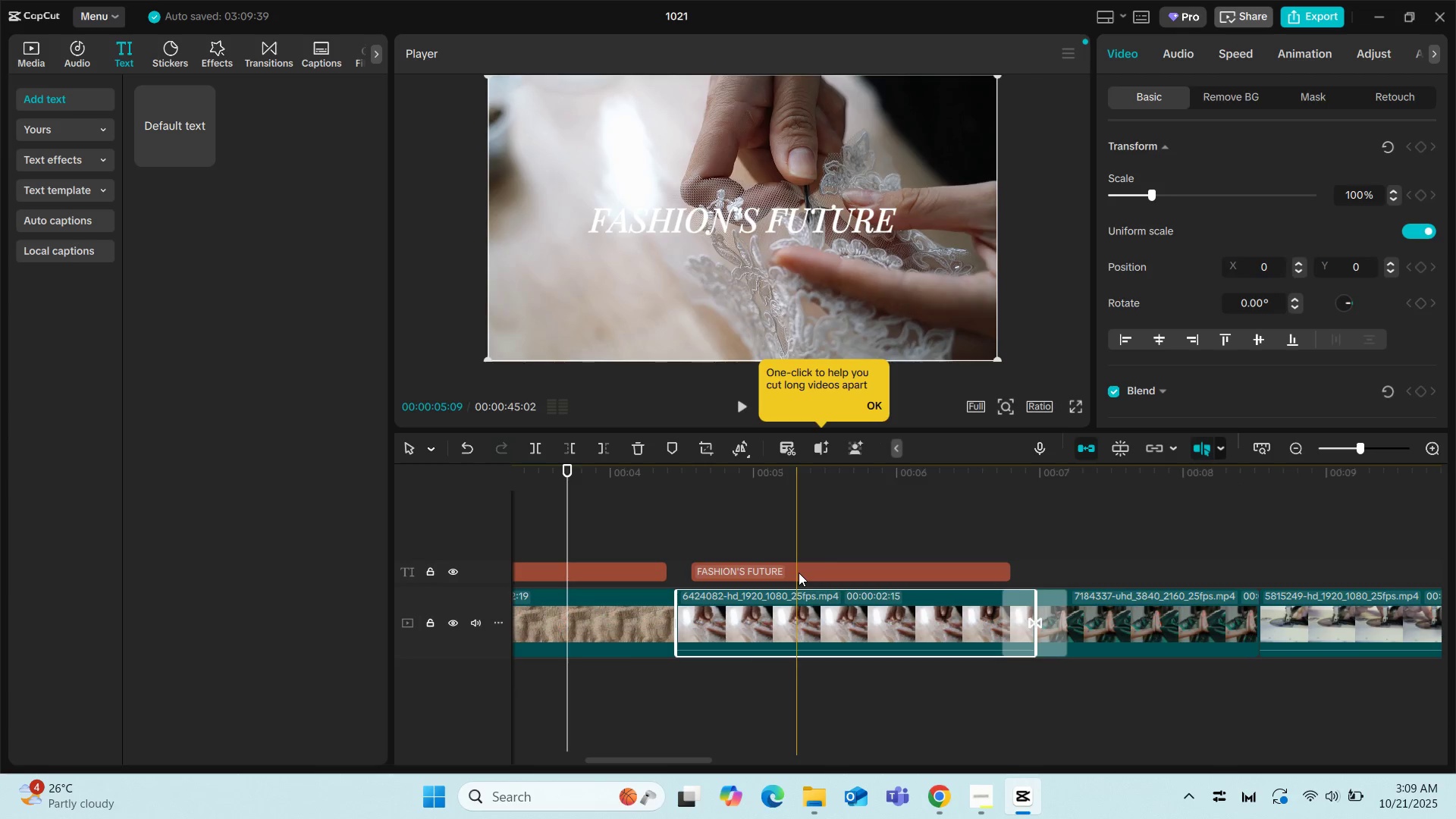 
left_click([799, 573])
 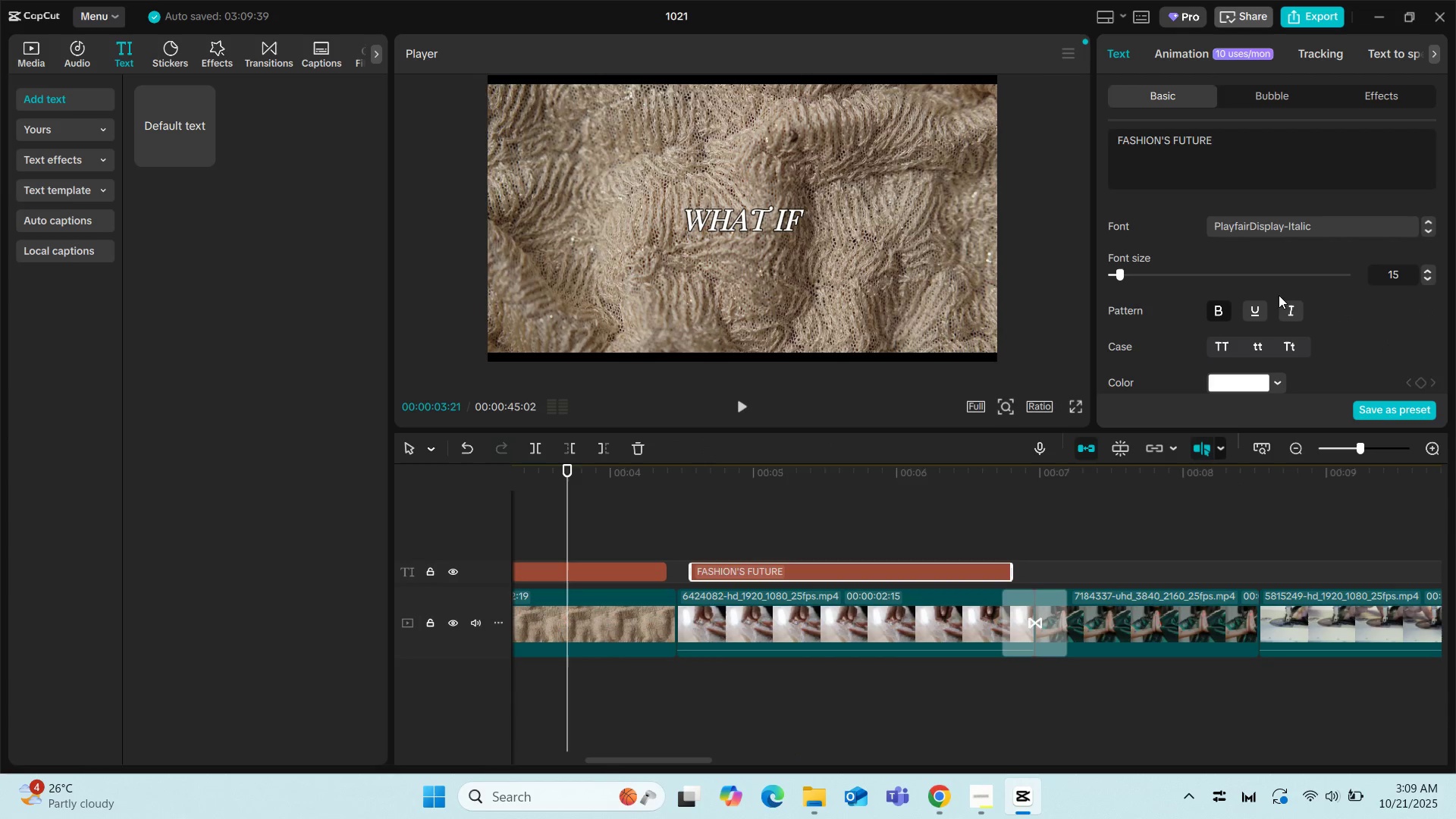 
left_click([821, 623])
 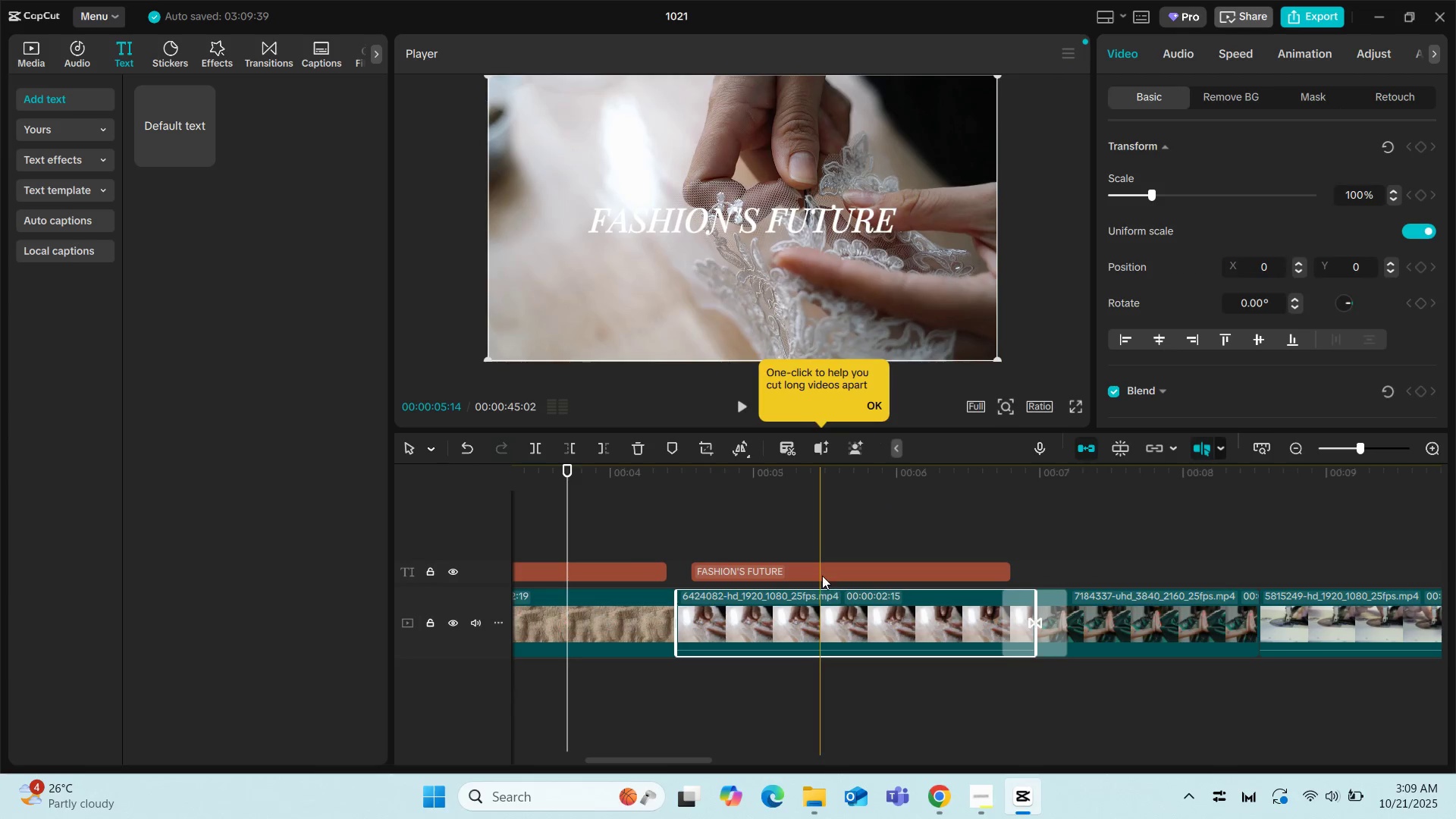 
left_click([822, 576])
 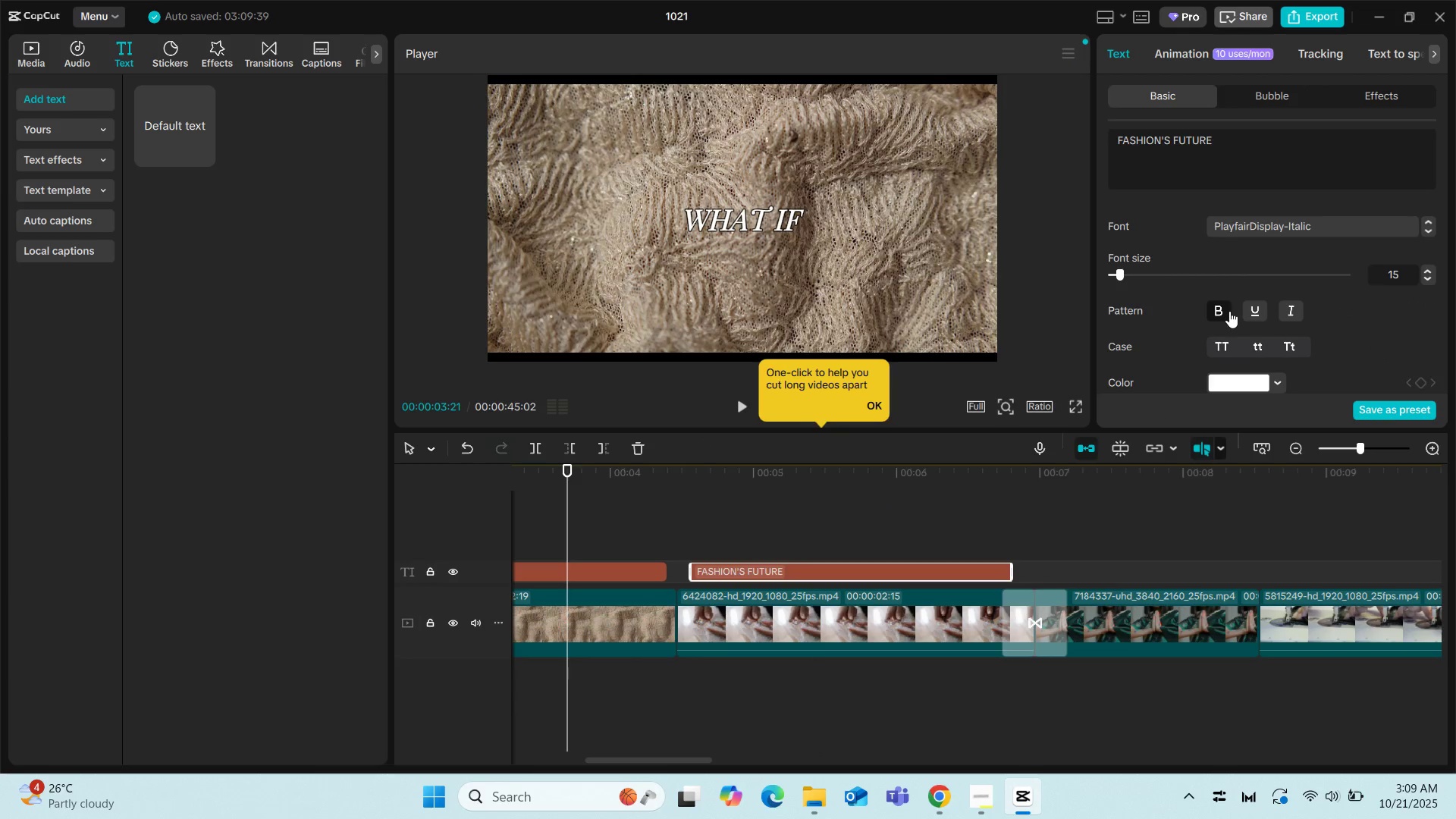 
left_click([1216, 311])
 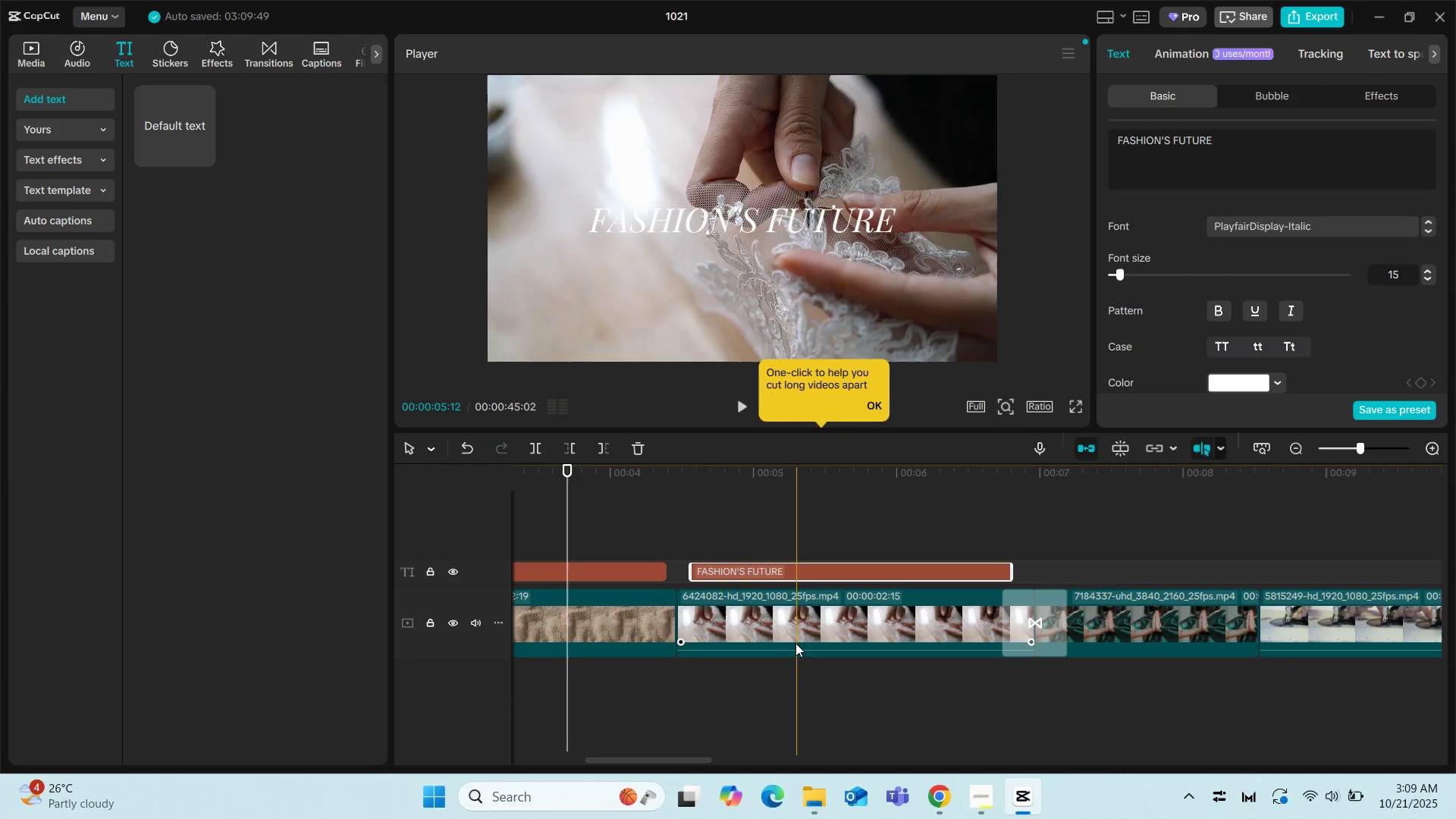 
left_click([794, 631])
 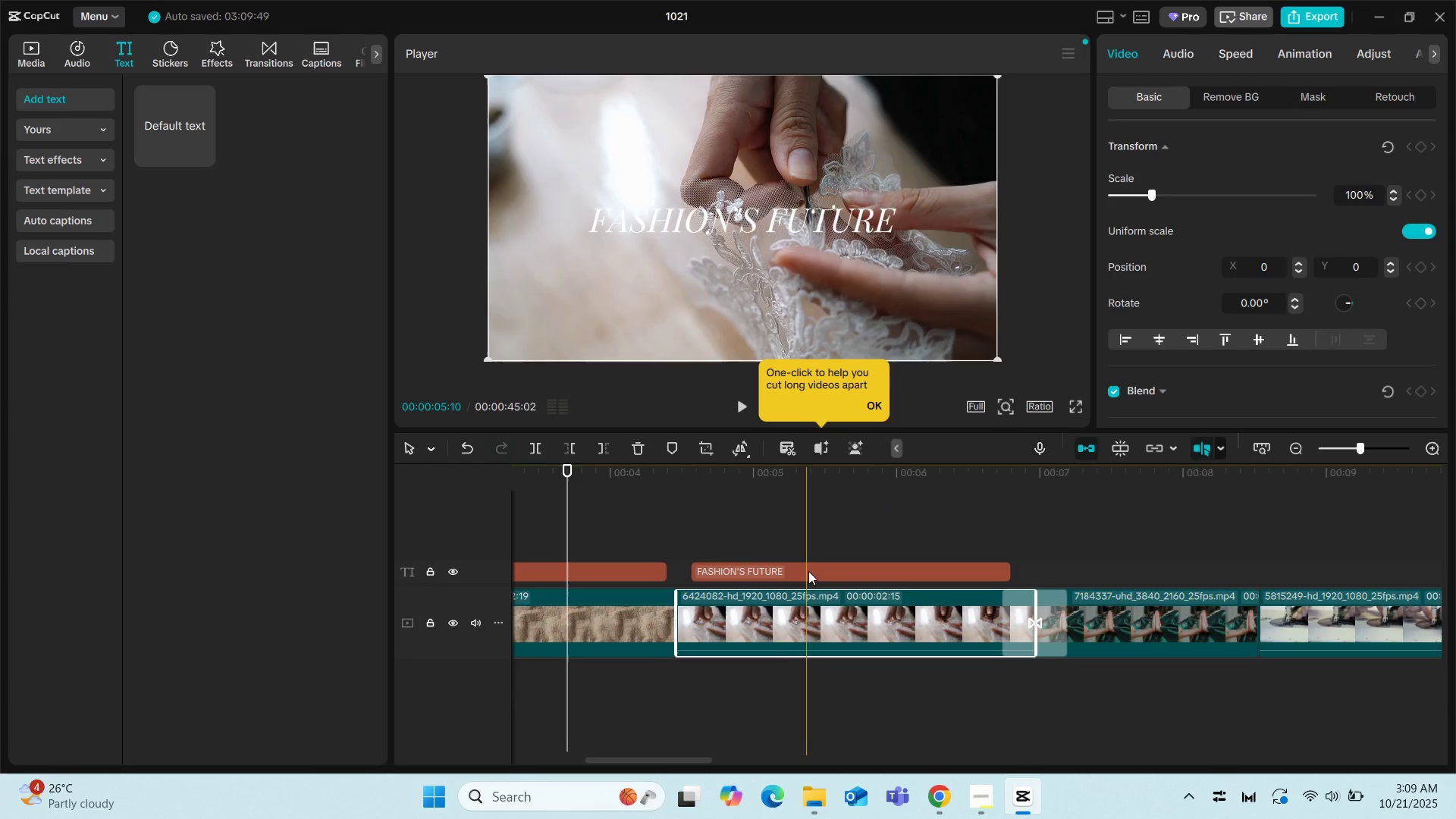 
left_click([808, 571])
 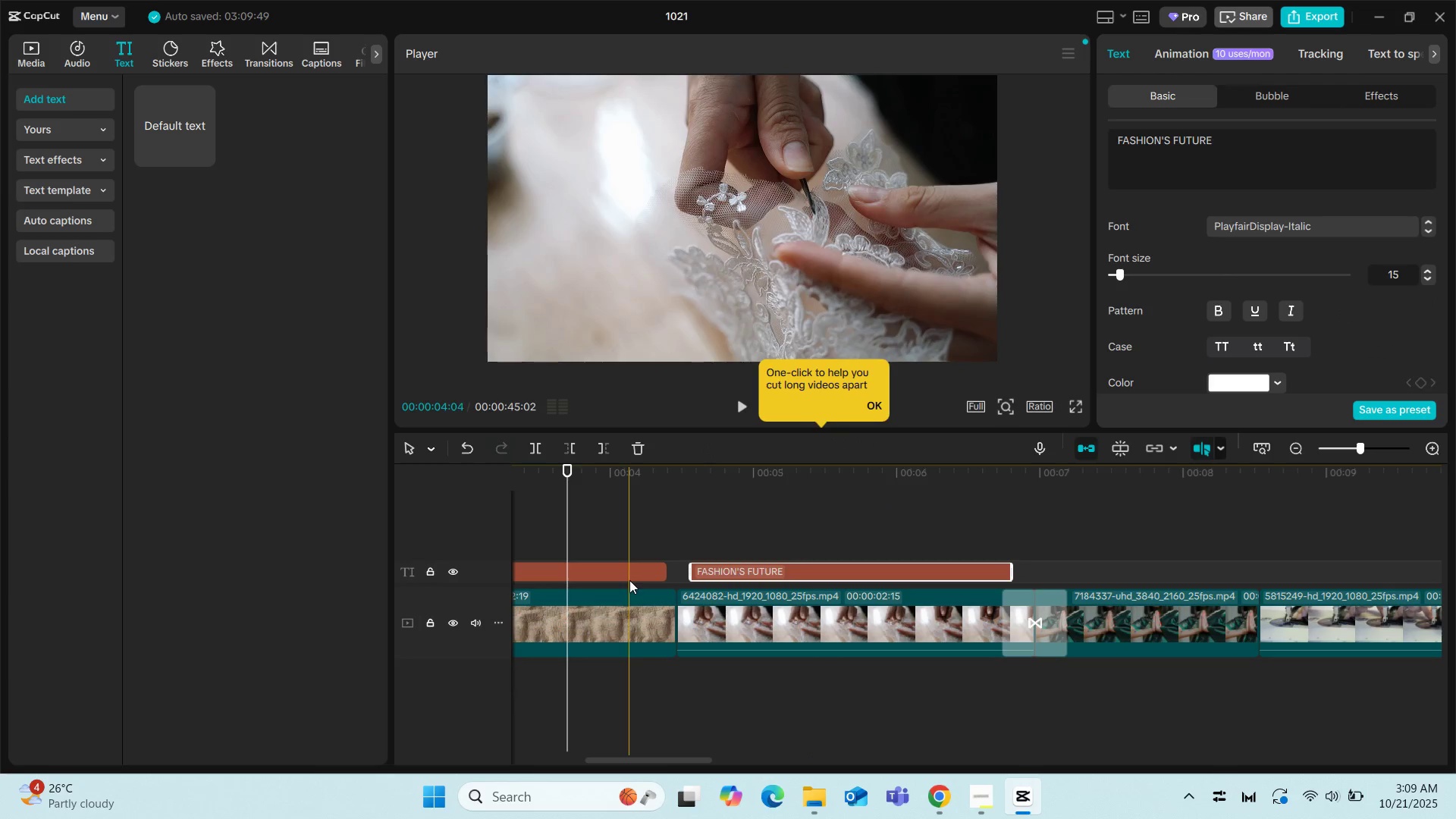 
left_click([623, 565])
 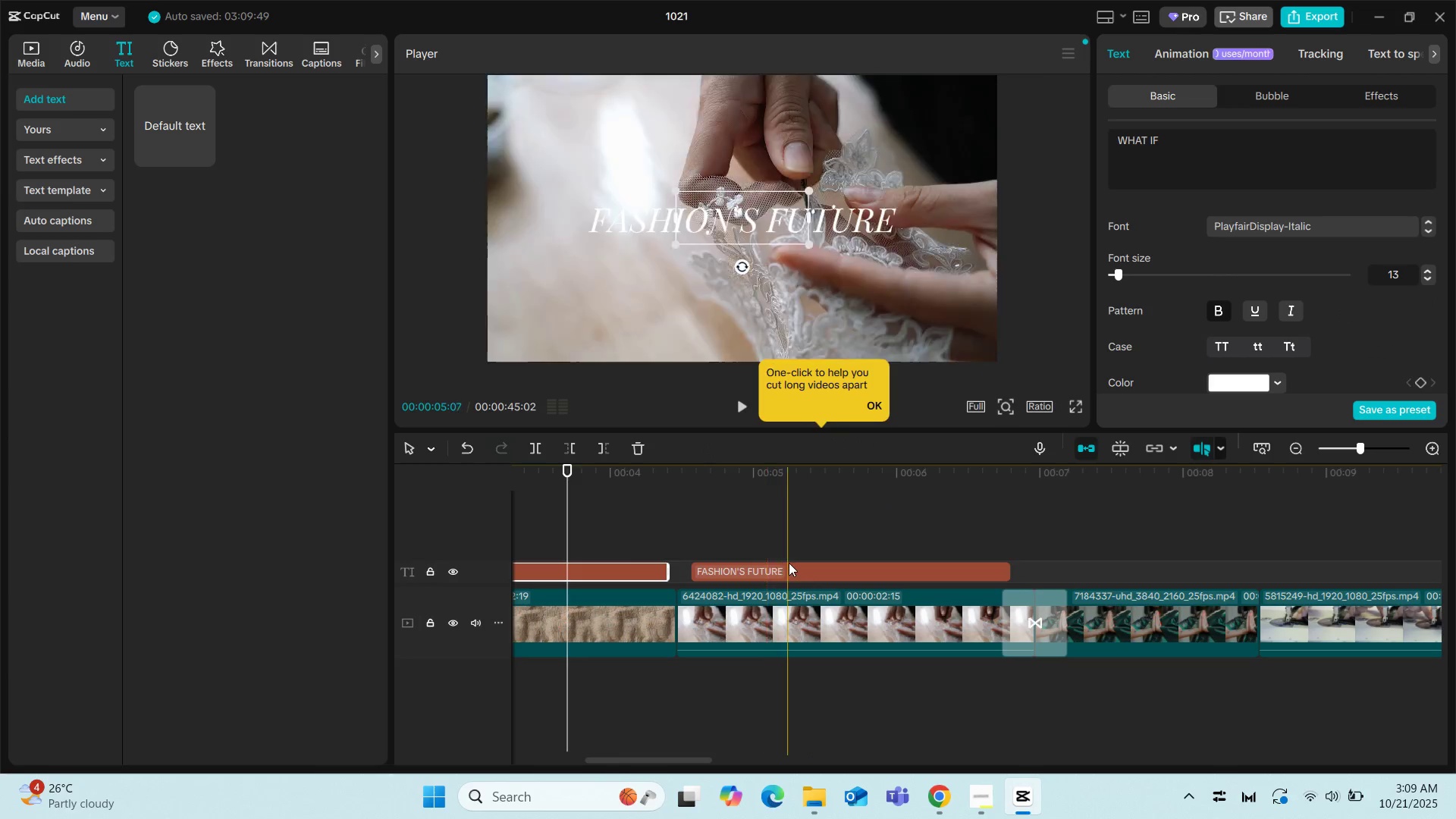 
left_click([789, 563])
 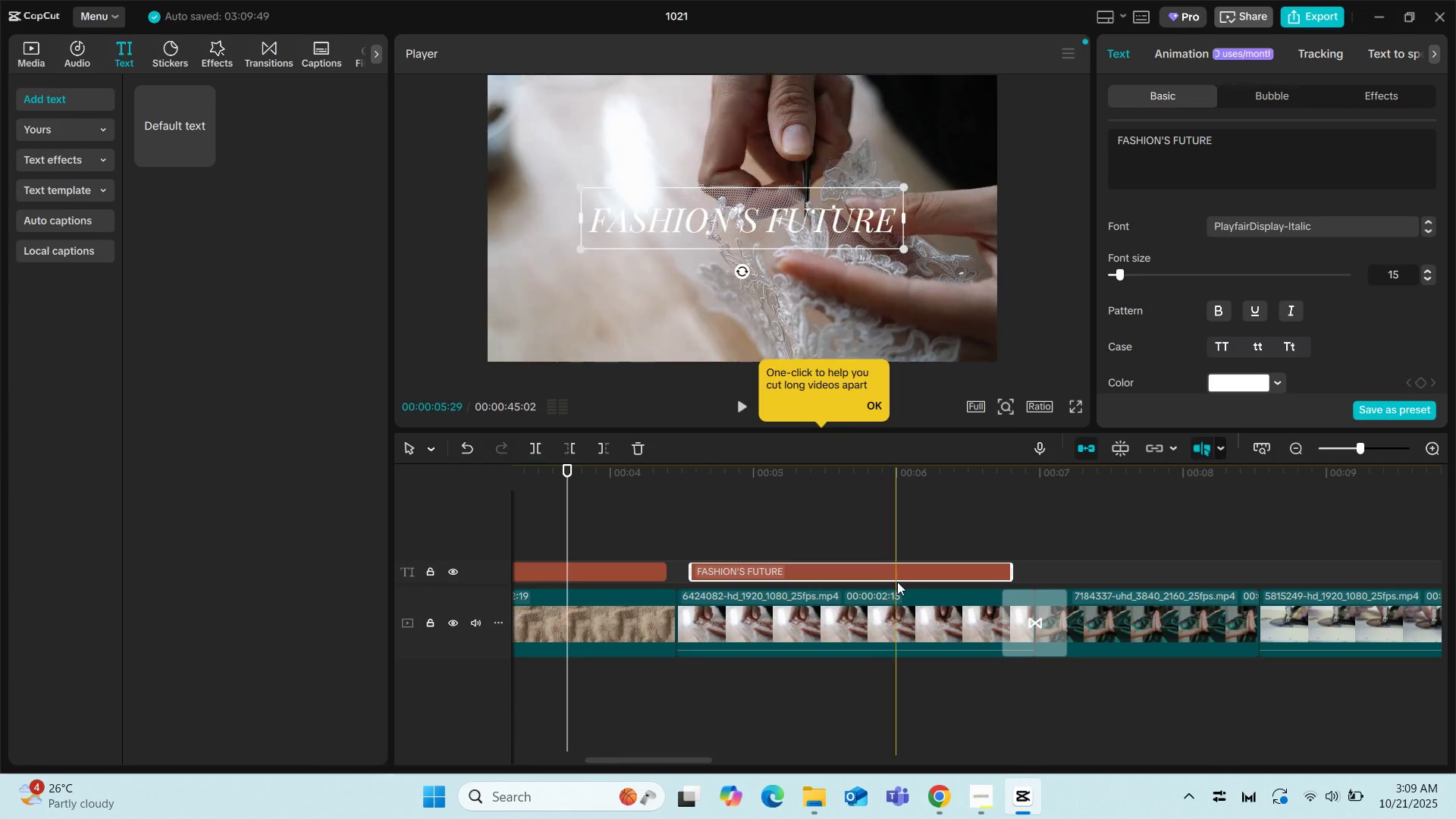 
left_click([893, 601])
 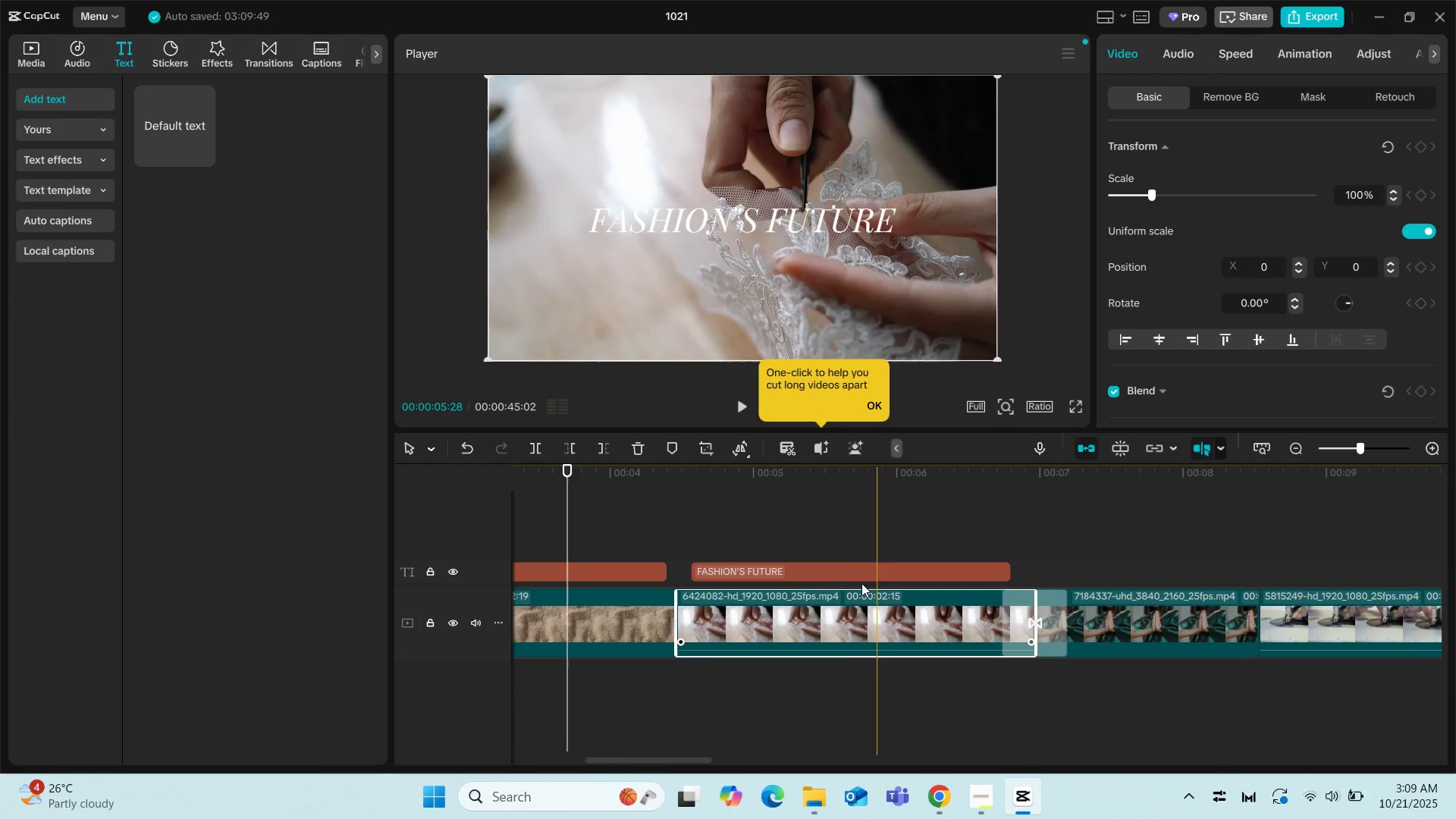 
left_click([846, 491])
 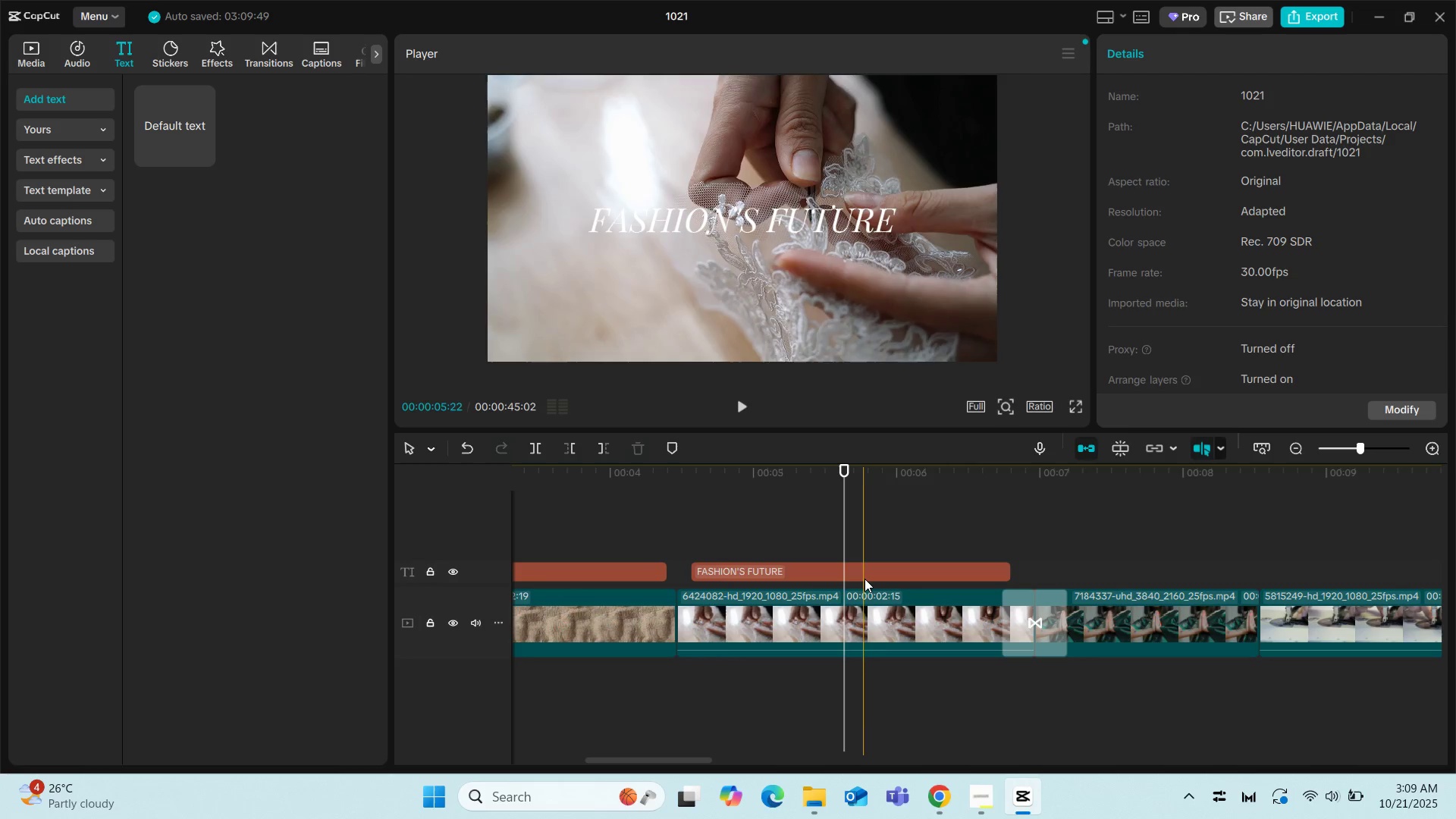 
left_click([864, 579])
 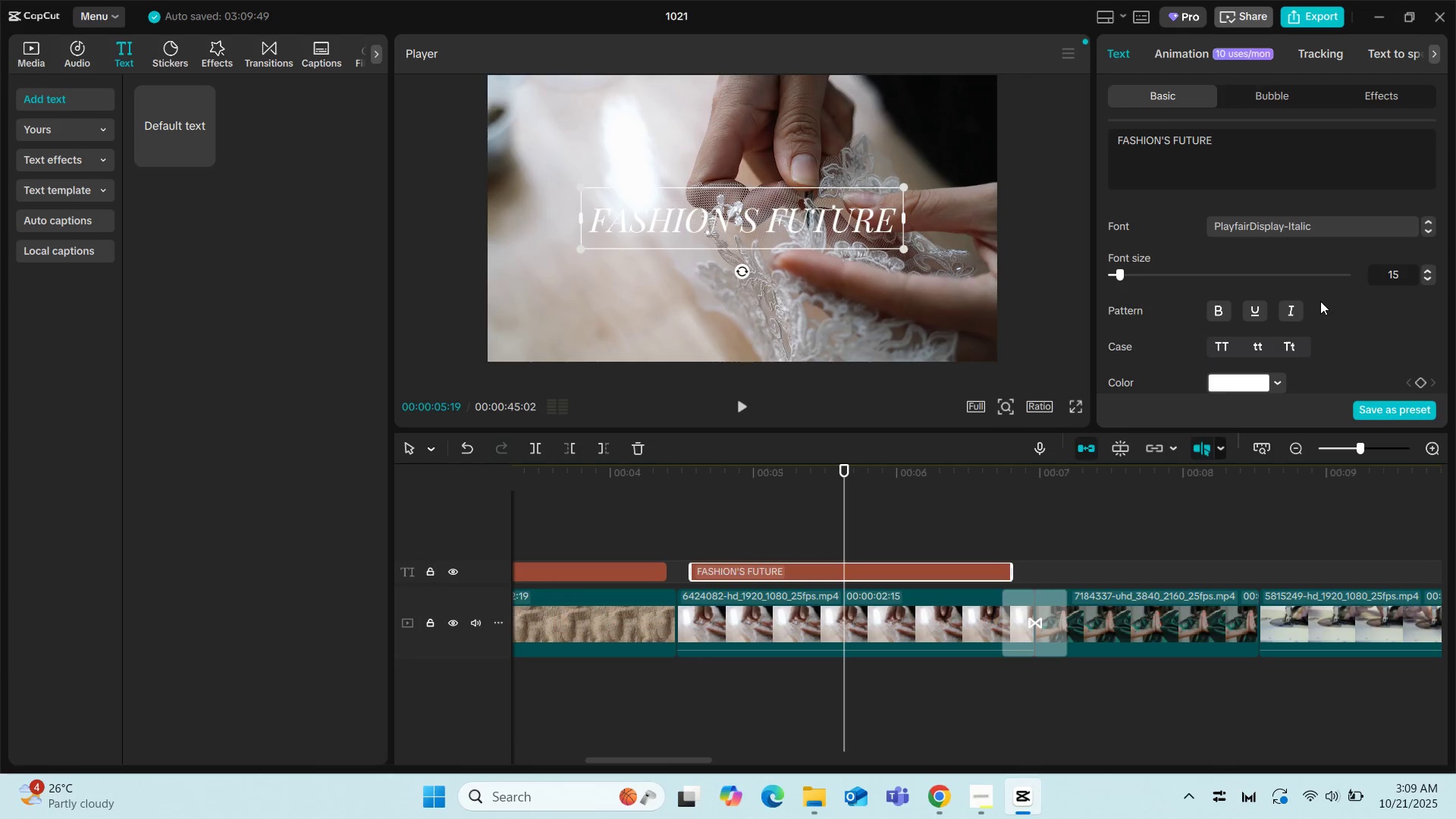 
scroll: coordinate [1348, 289], scroll_direction: down, amount: 2.0
 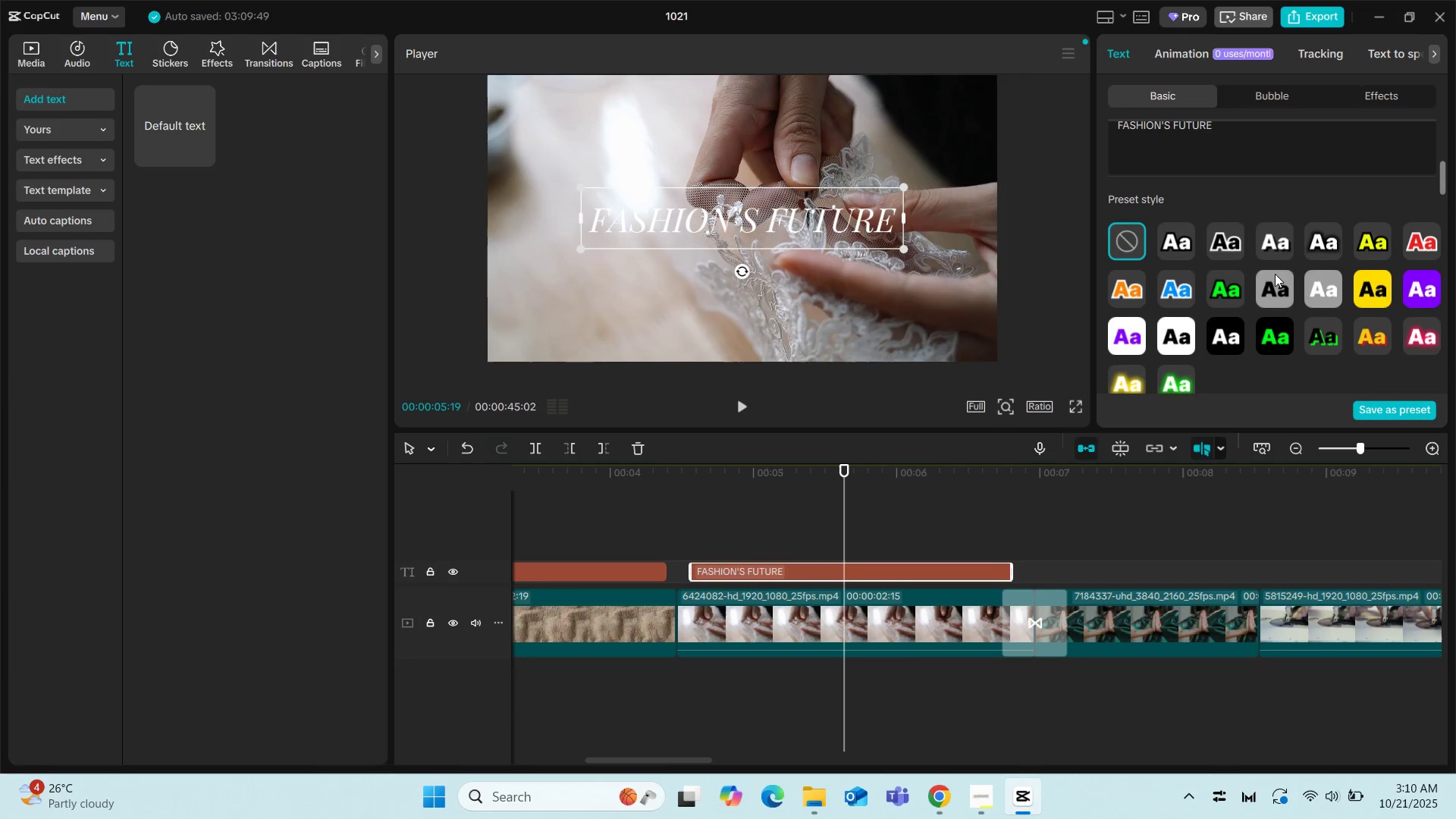 
left_click([1181, 236])
 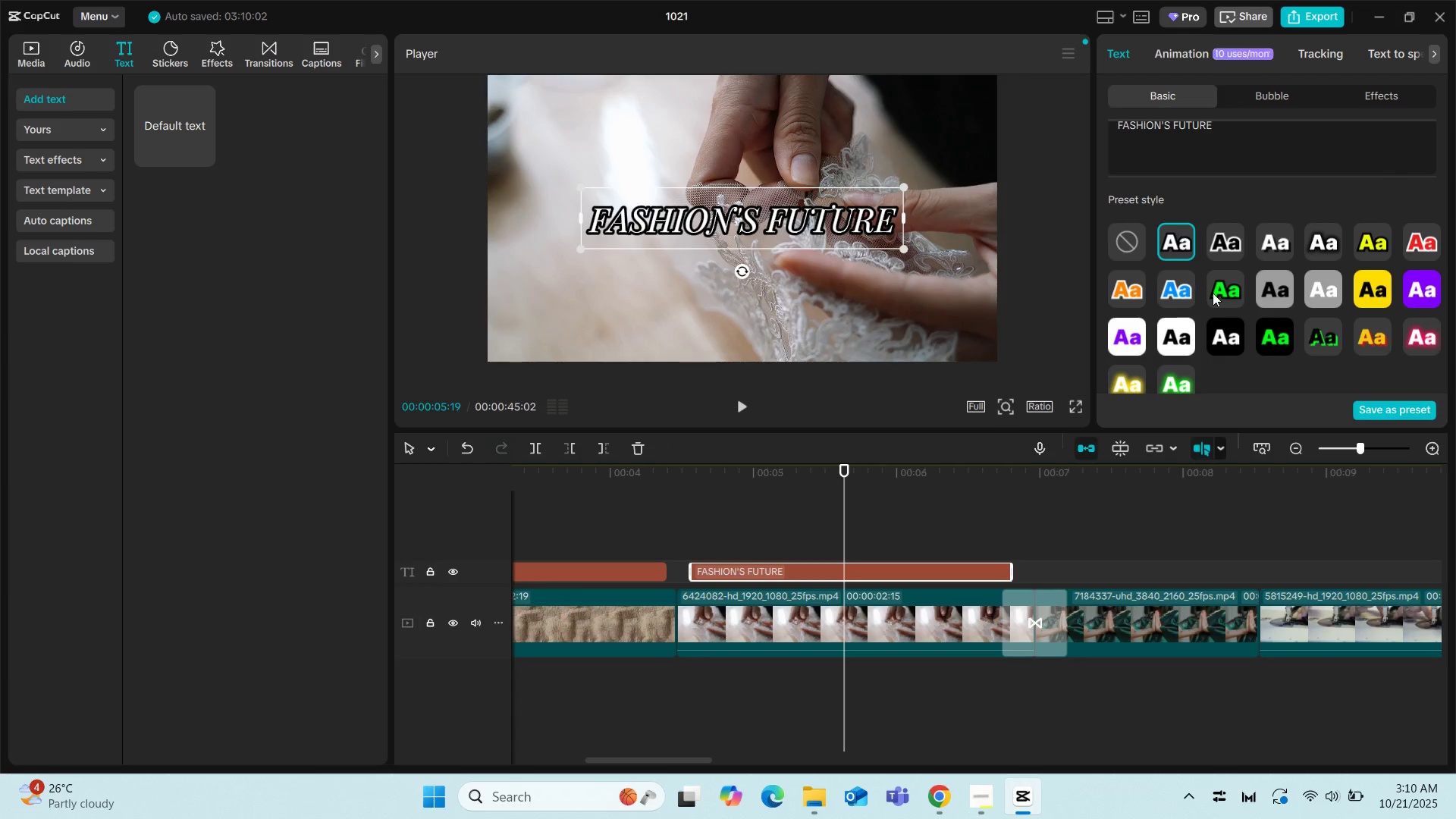 
scroll: coordinate [1215, 293], scroll_direction: down, amount: 11.0
 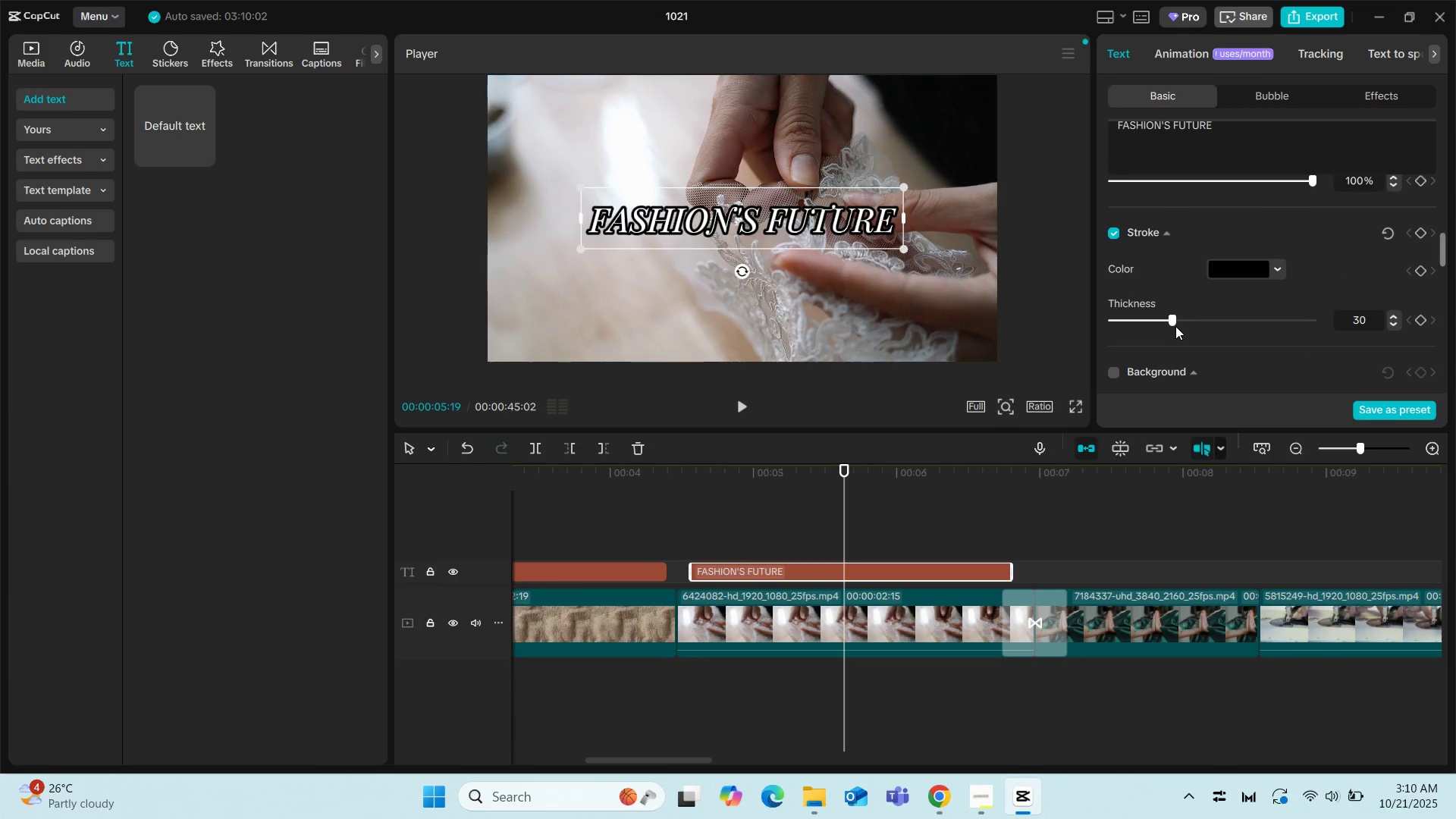 
left_click_drag(start_coordinate=[1171, 322], to_coordinate=[1131, 327])
 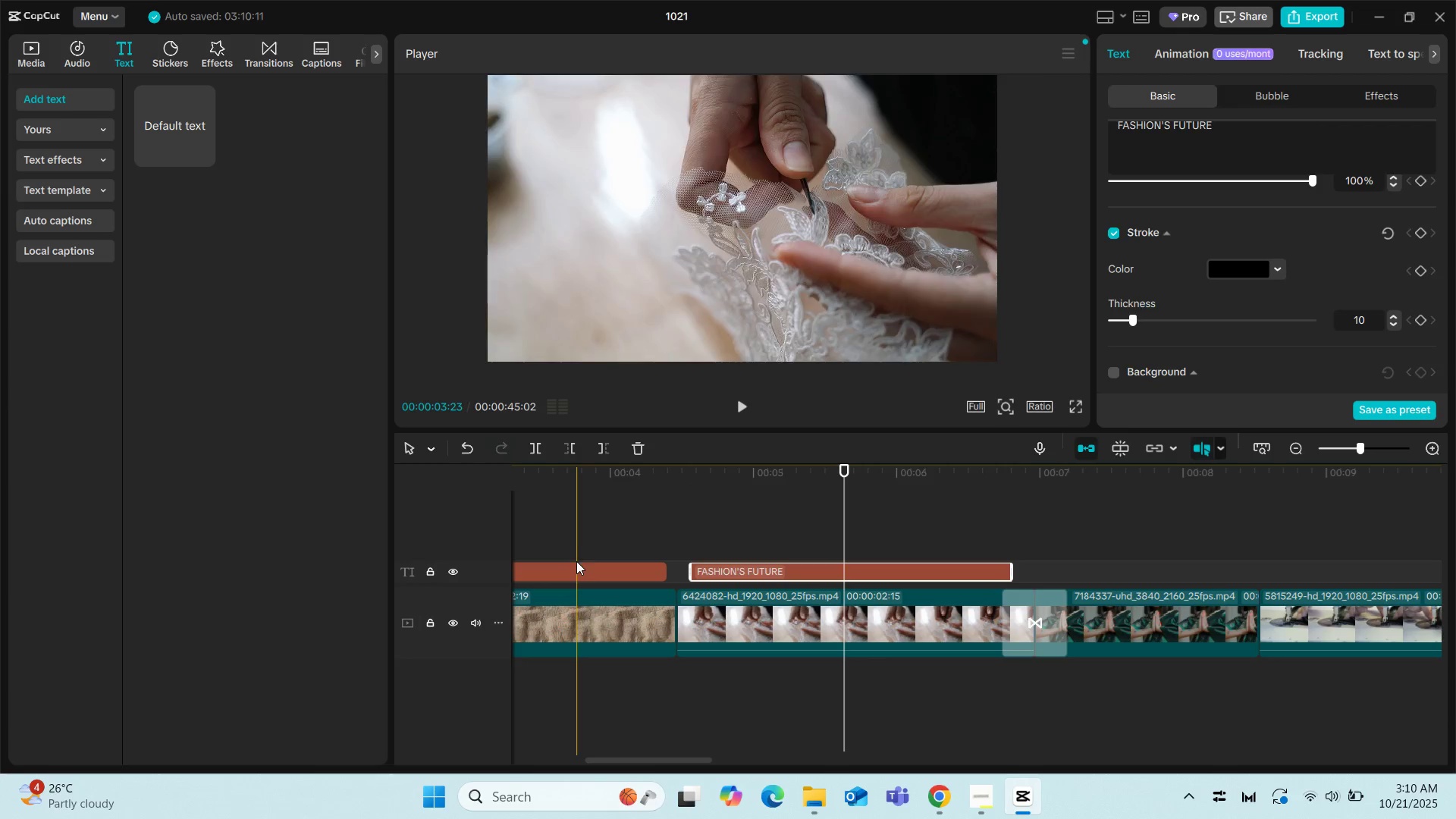 
left_click([574, 565])
 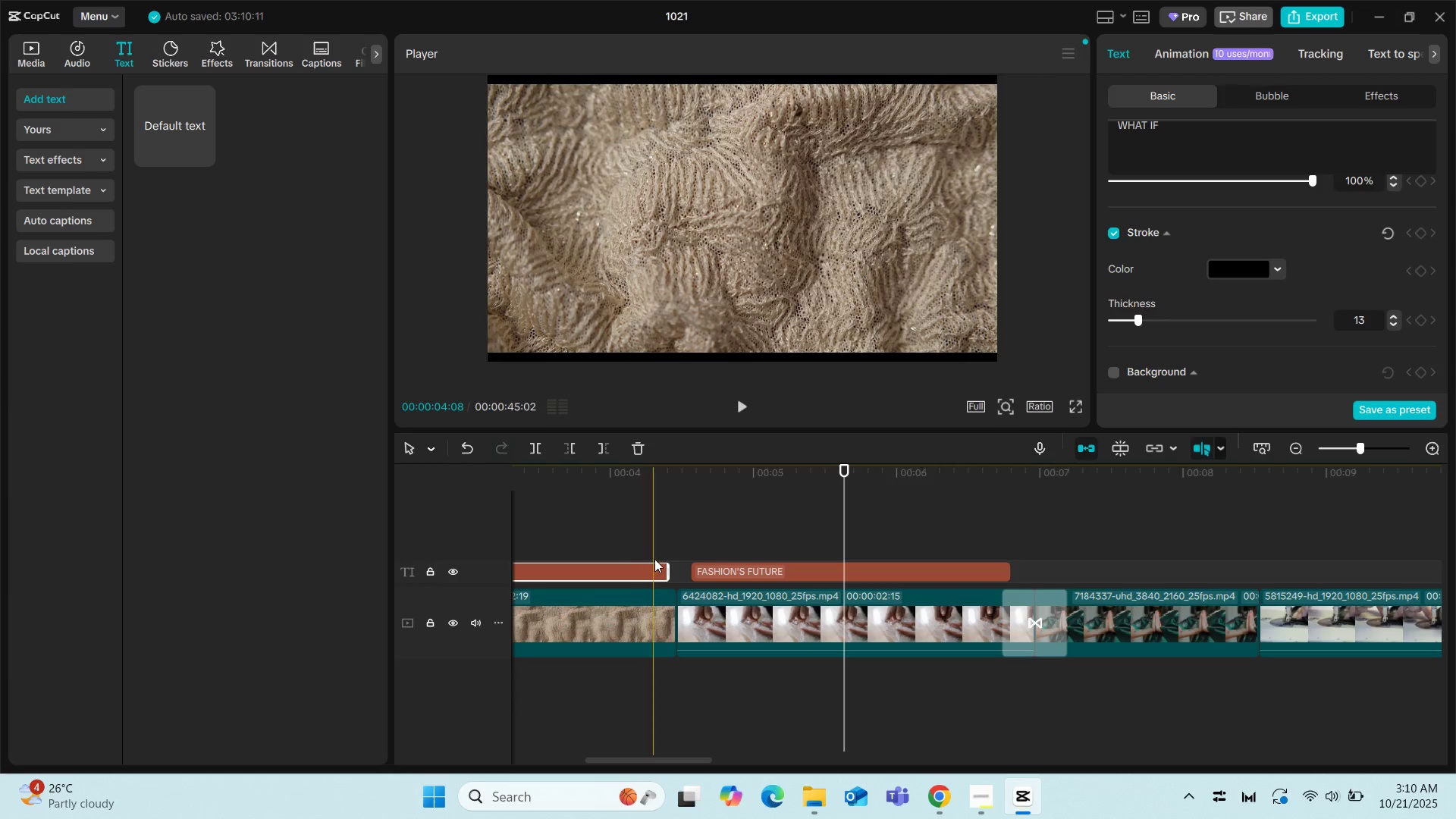 
scroll: coordinate [1324, 262], scroll_direction: up, amount: 7.0
 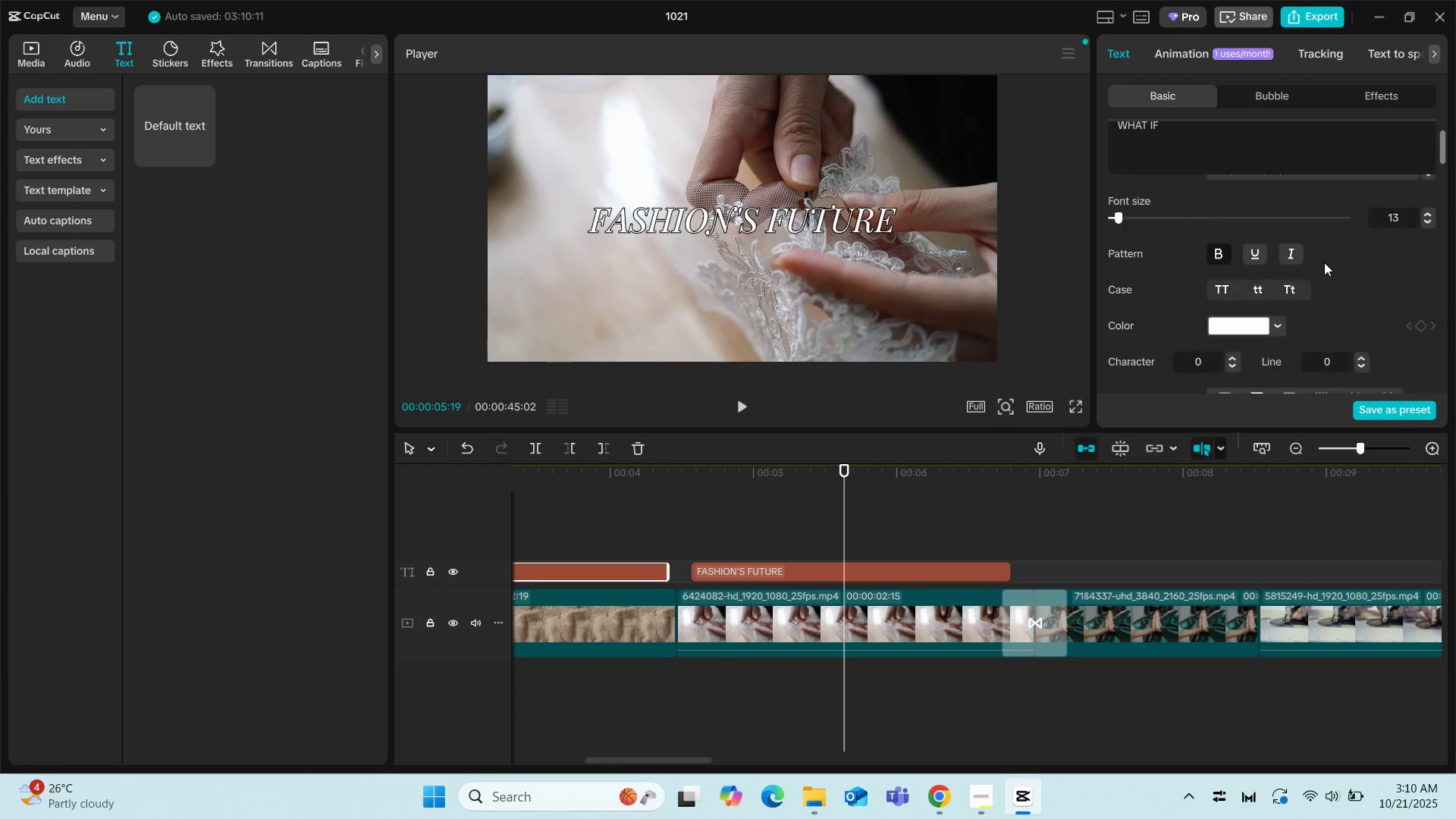 
scroll: coordinate [1324, 262], scroll_direction: down, amount: 3.0
 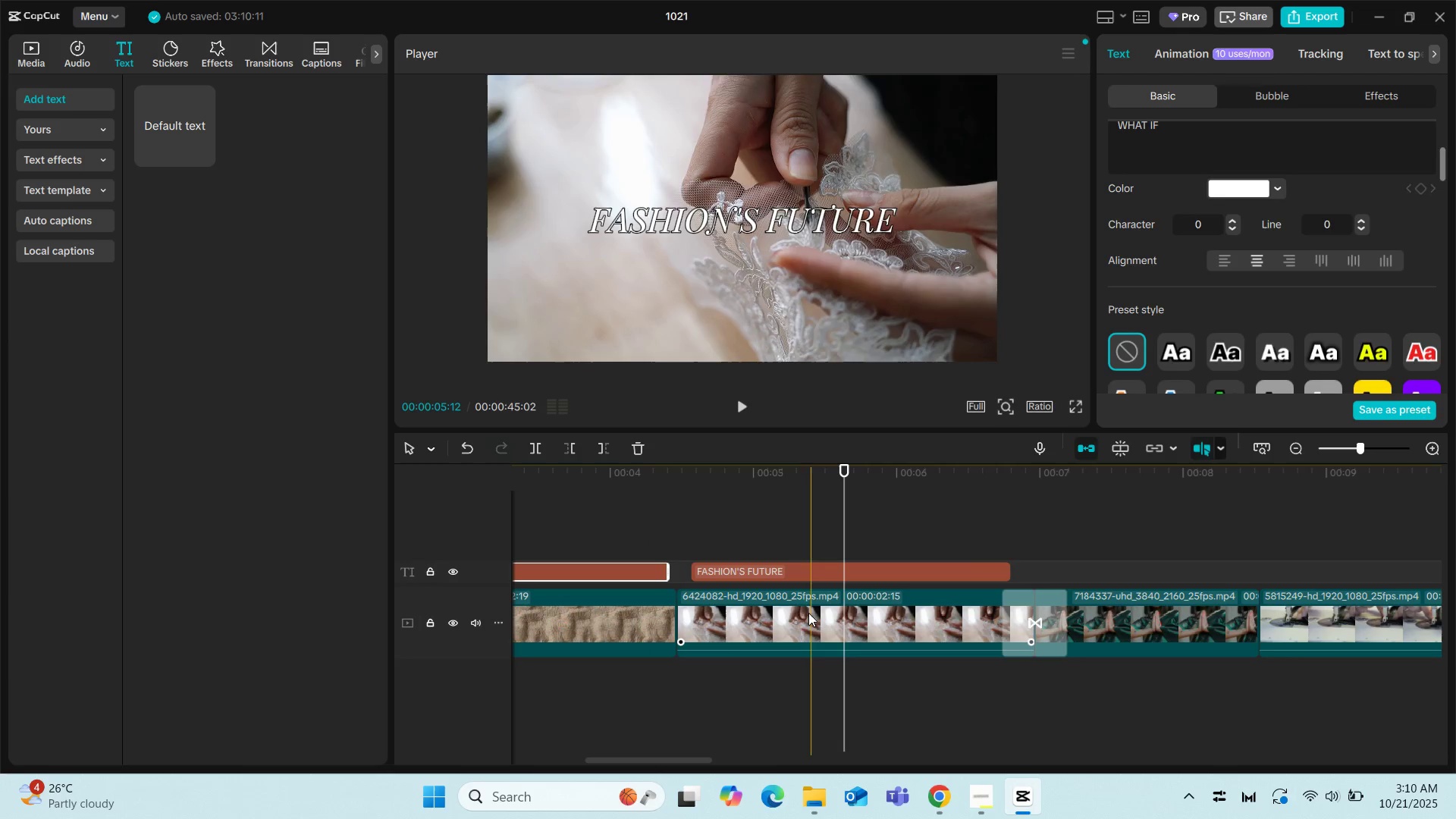 
left_click([808, 613])
 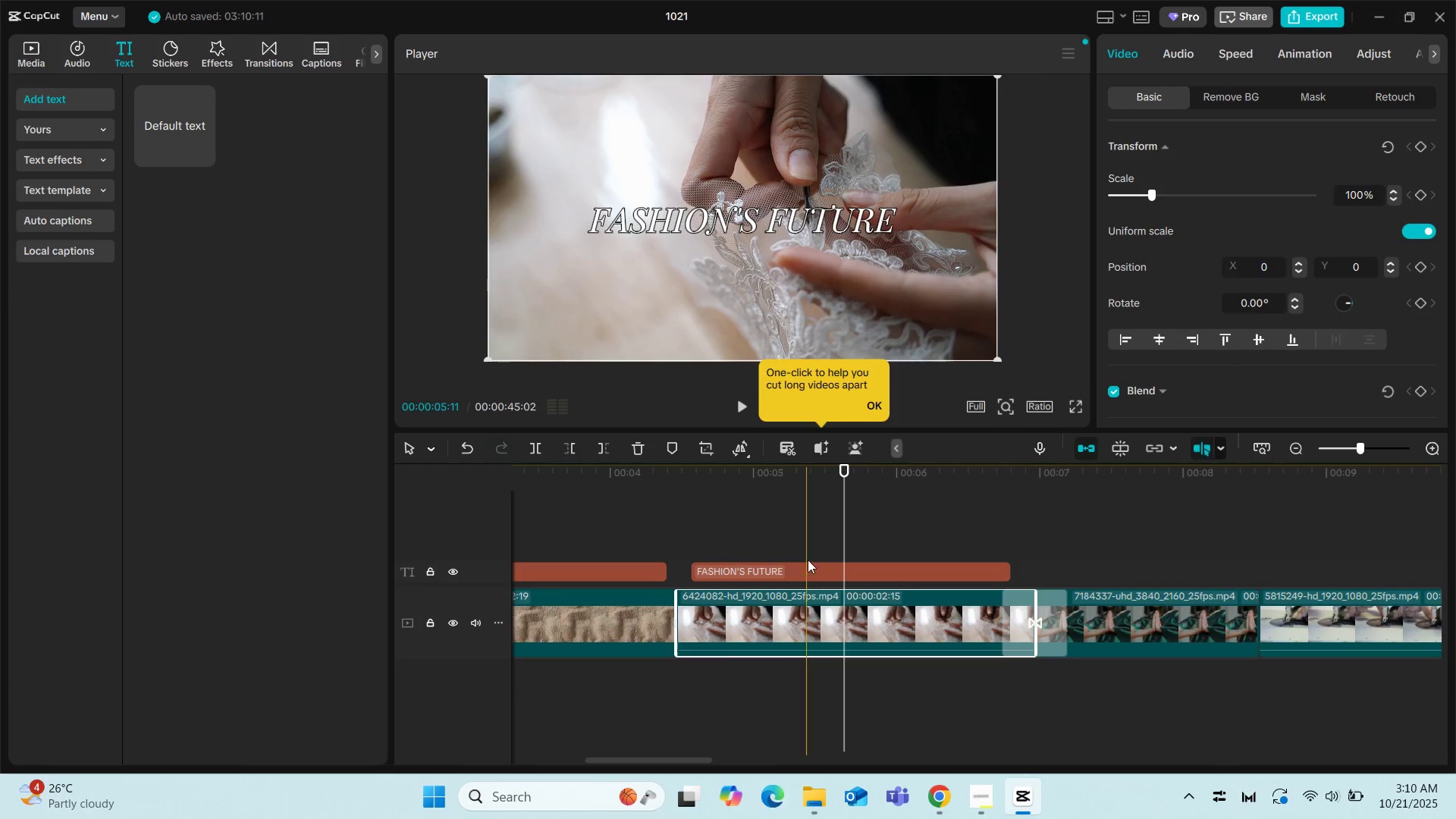 
left_click([808, 560])
 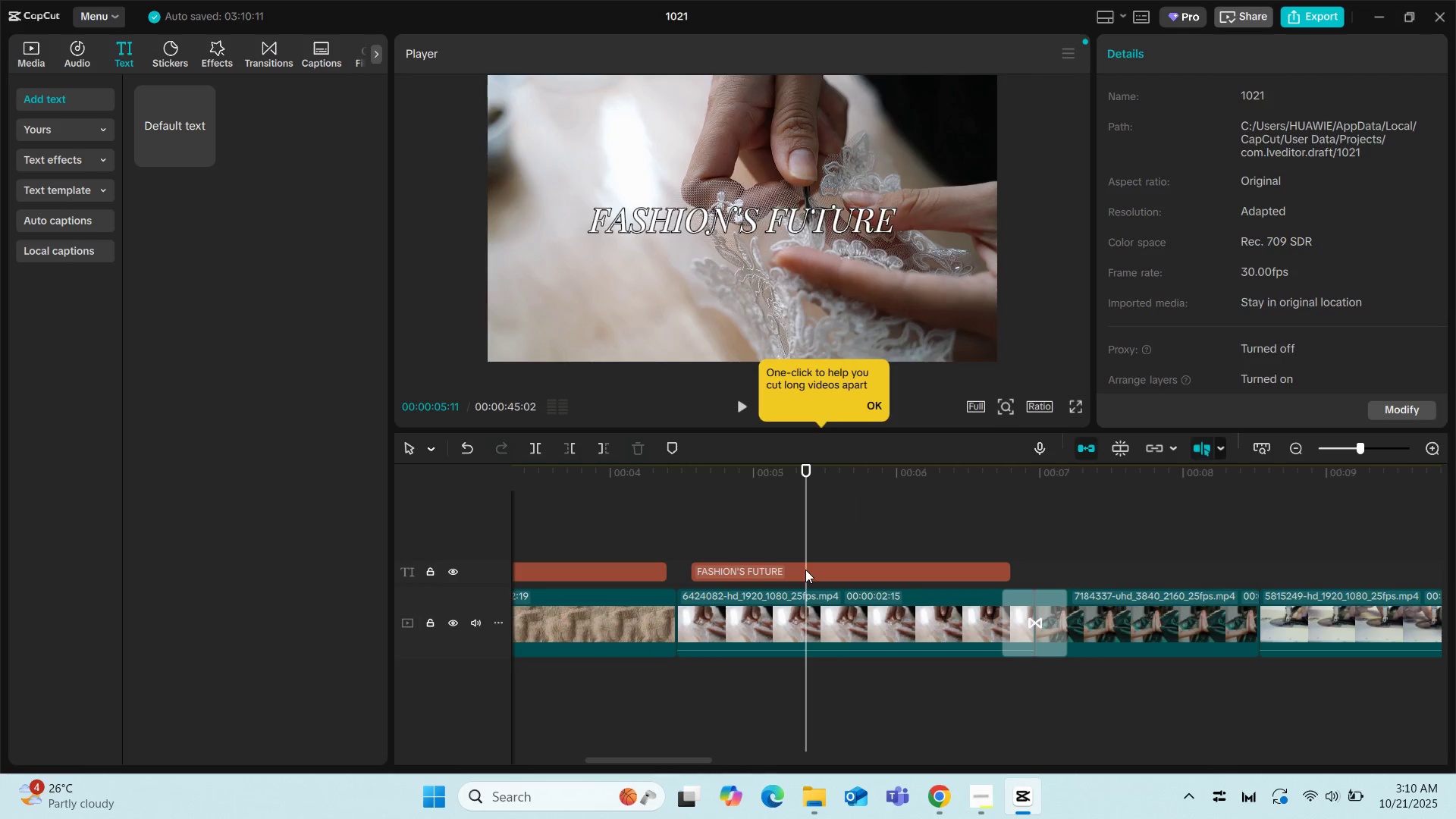 
left_click([805, 570])
 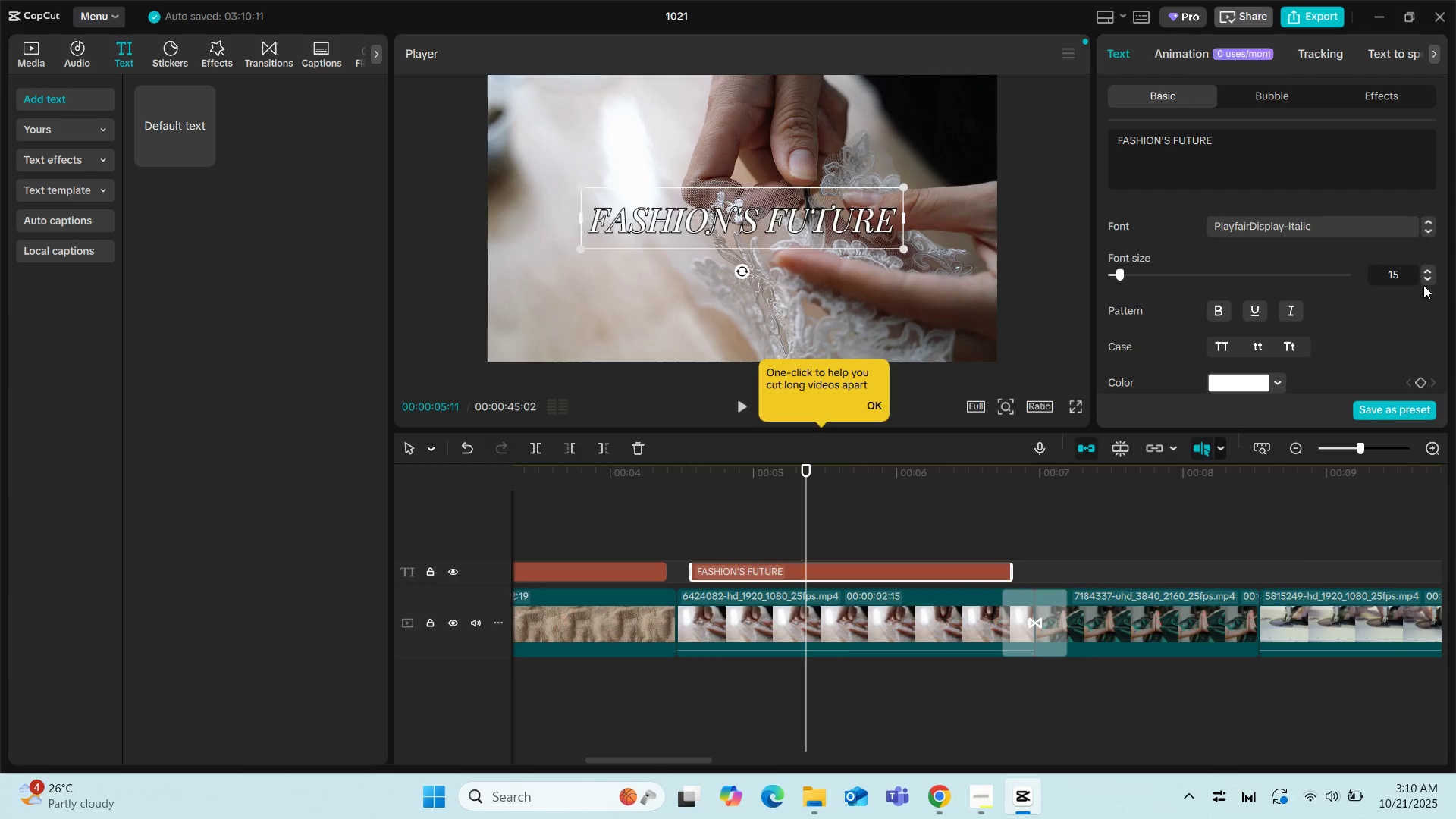 
left_click([1429, 281])
 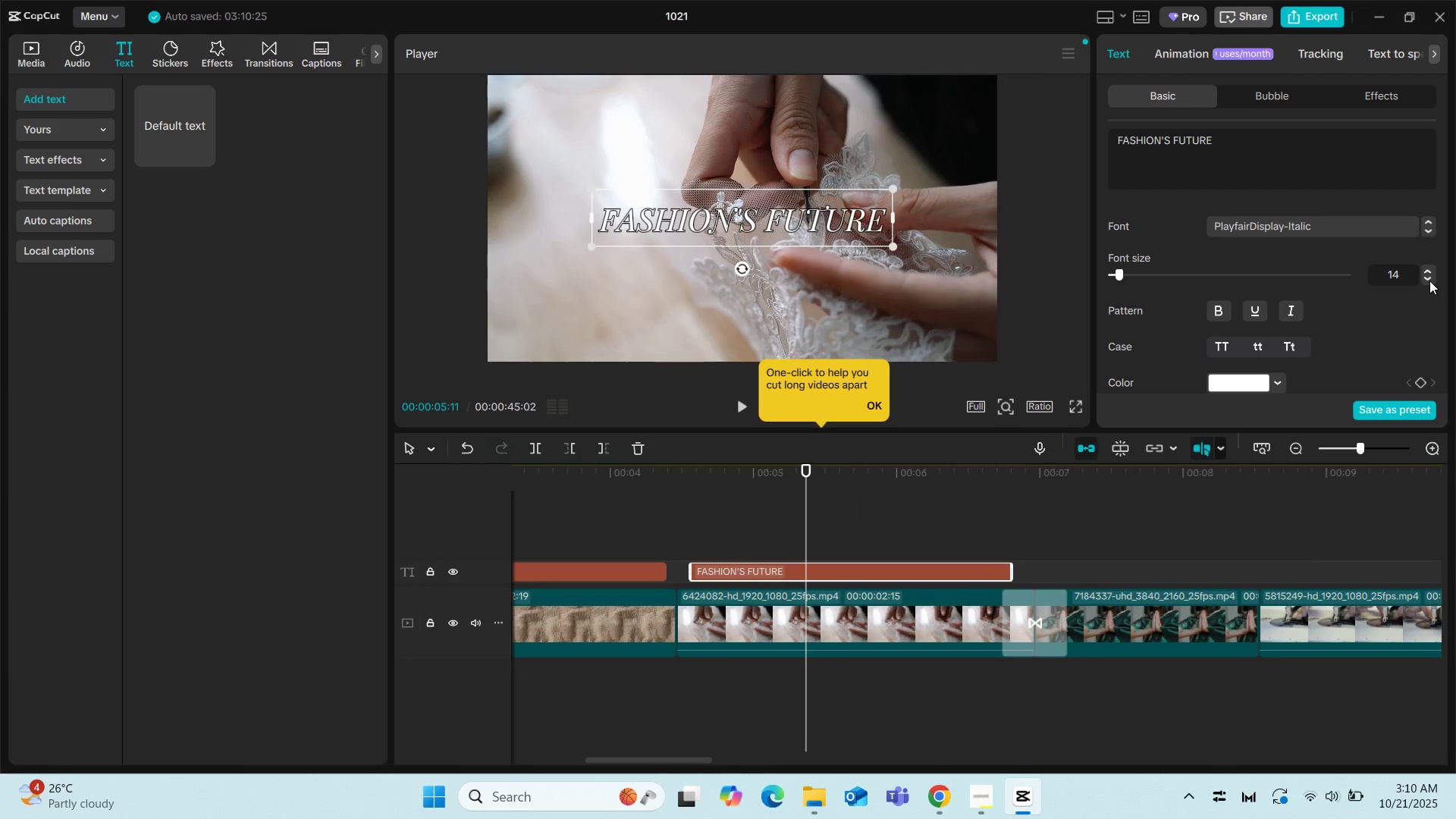 
left_click([1429, 281])
 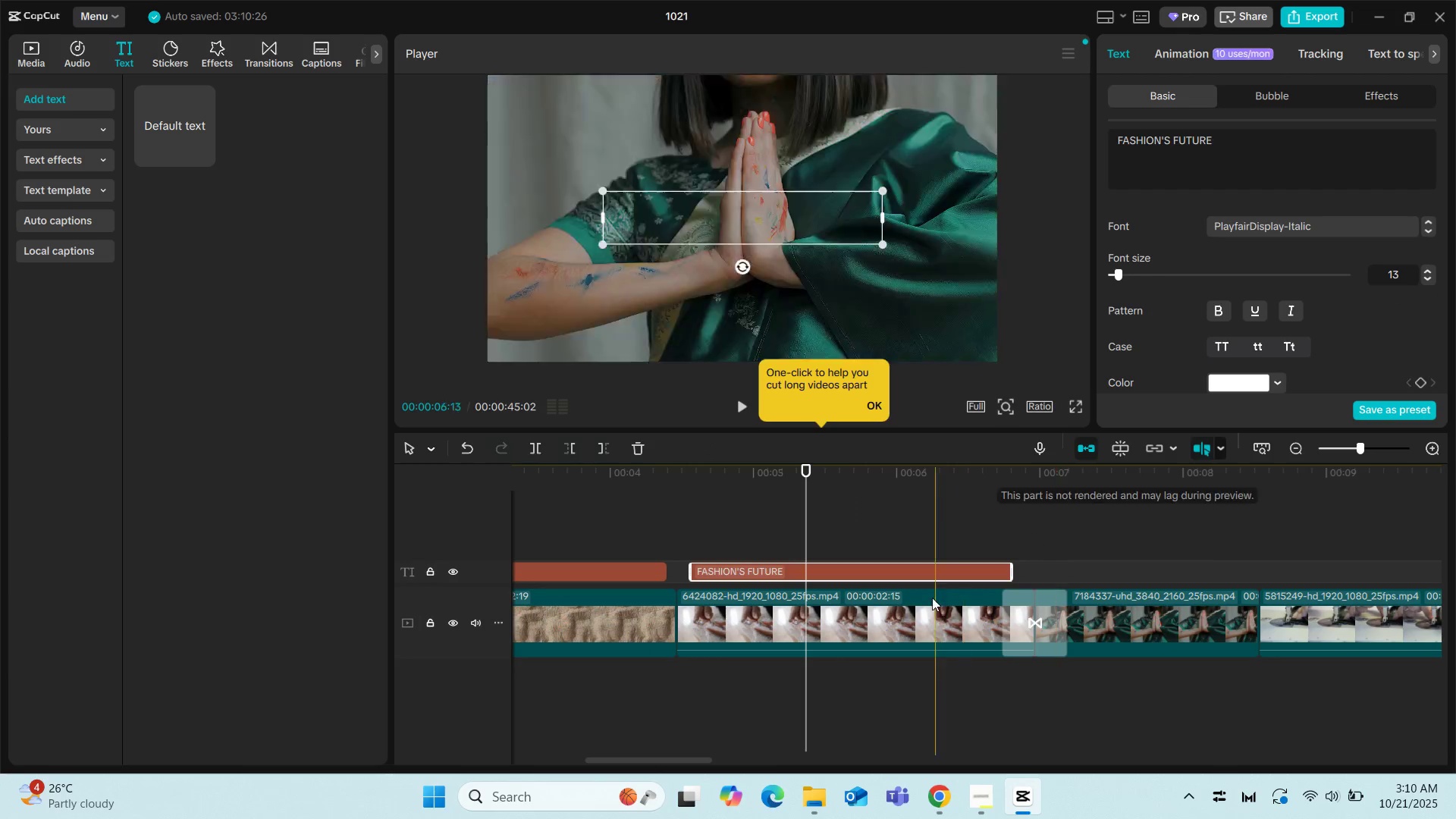 
left_click([902, 604])
 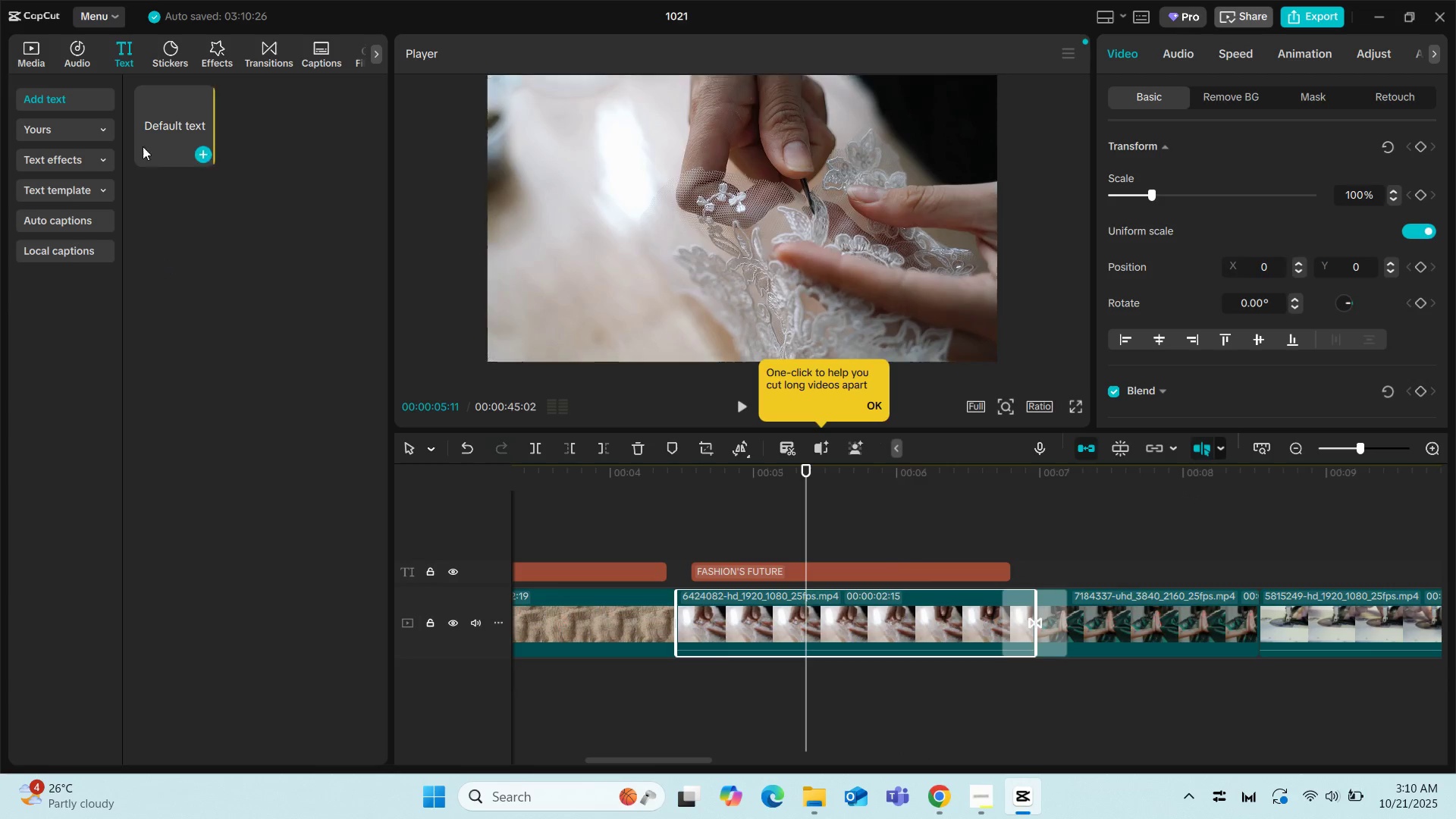 
left_click_drag(start_coordinate=[158, 112], to_coordinate=[1070, 570])
 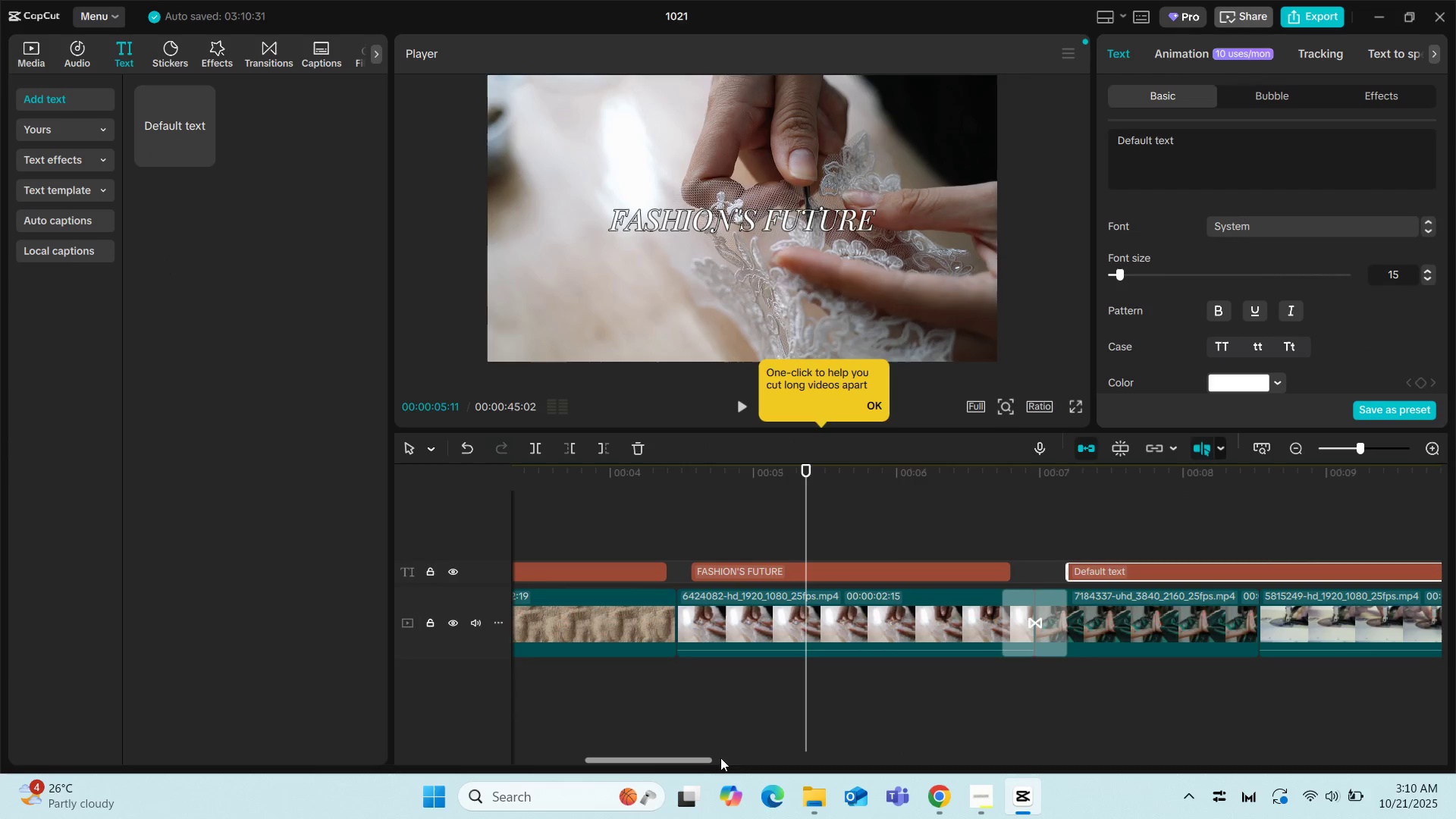 
left_click_drag(start_coordinate=[688, 758], to_coordinate=[748, 754])
 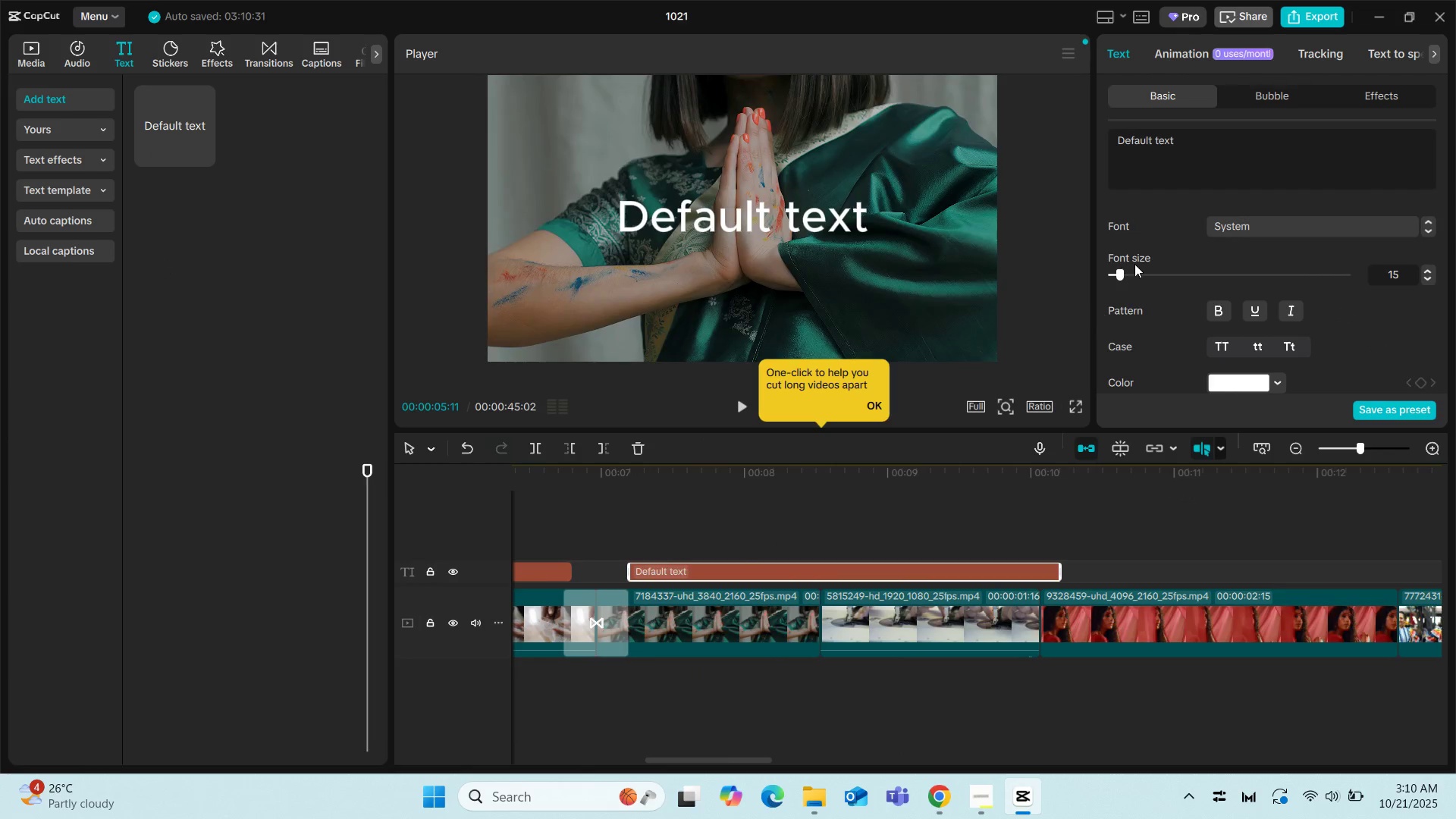 
left_click_drag(start_coordinate=[1178, 143], to_coordinate=[1114, 140])
 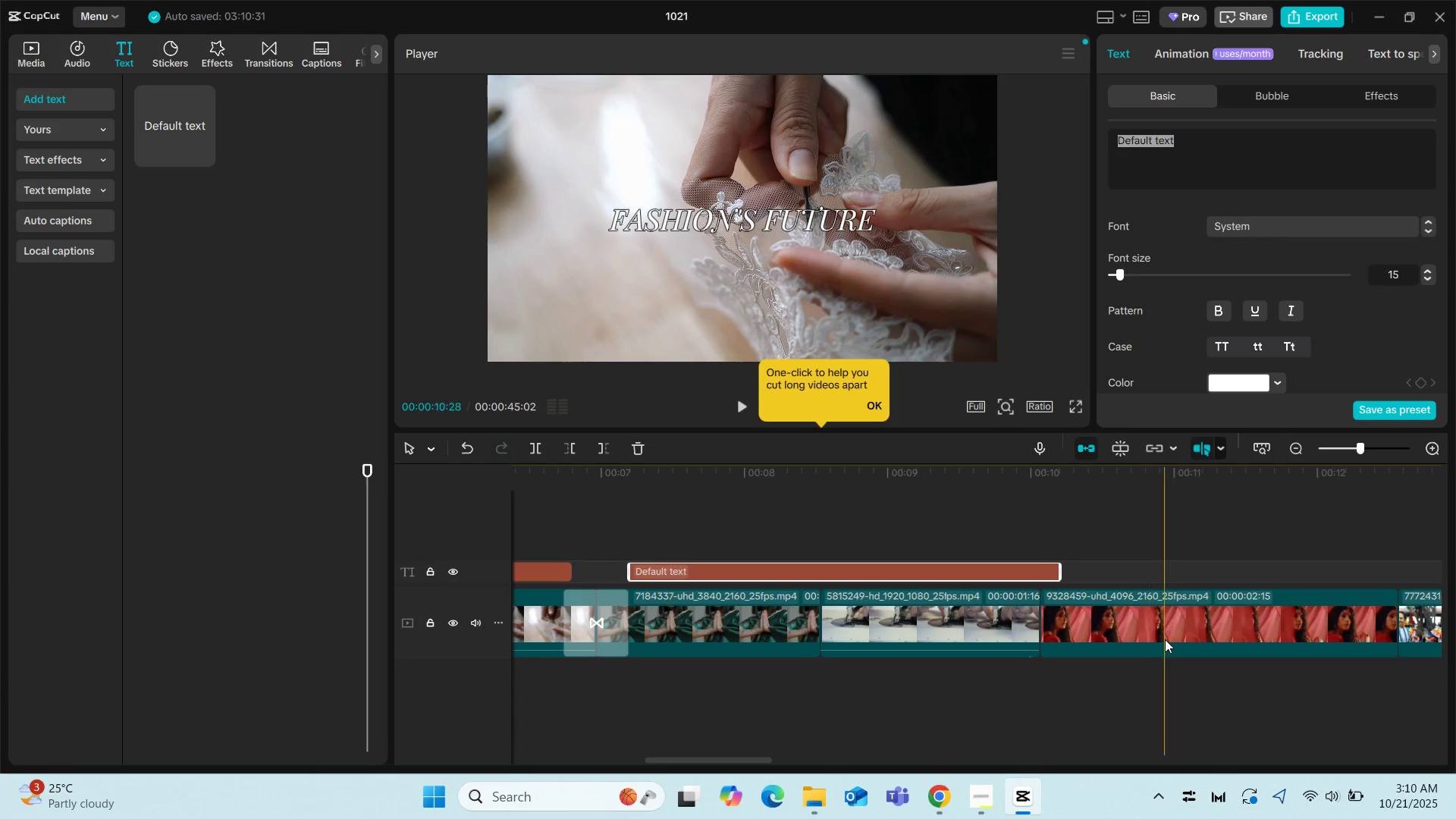 
key(Backspace)
 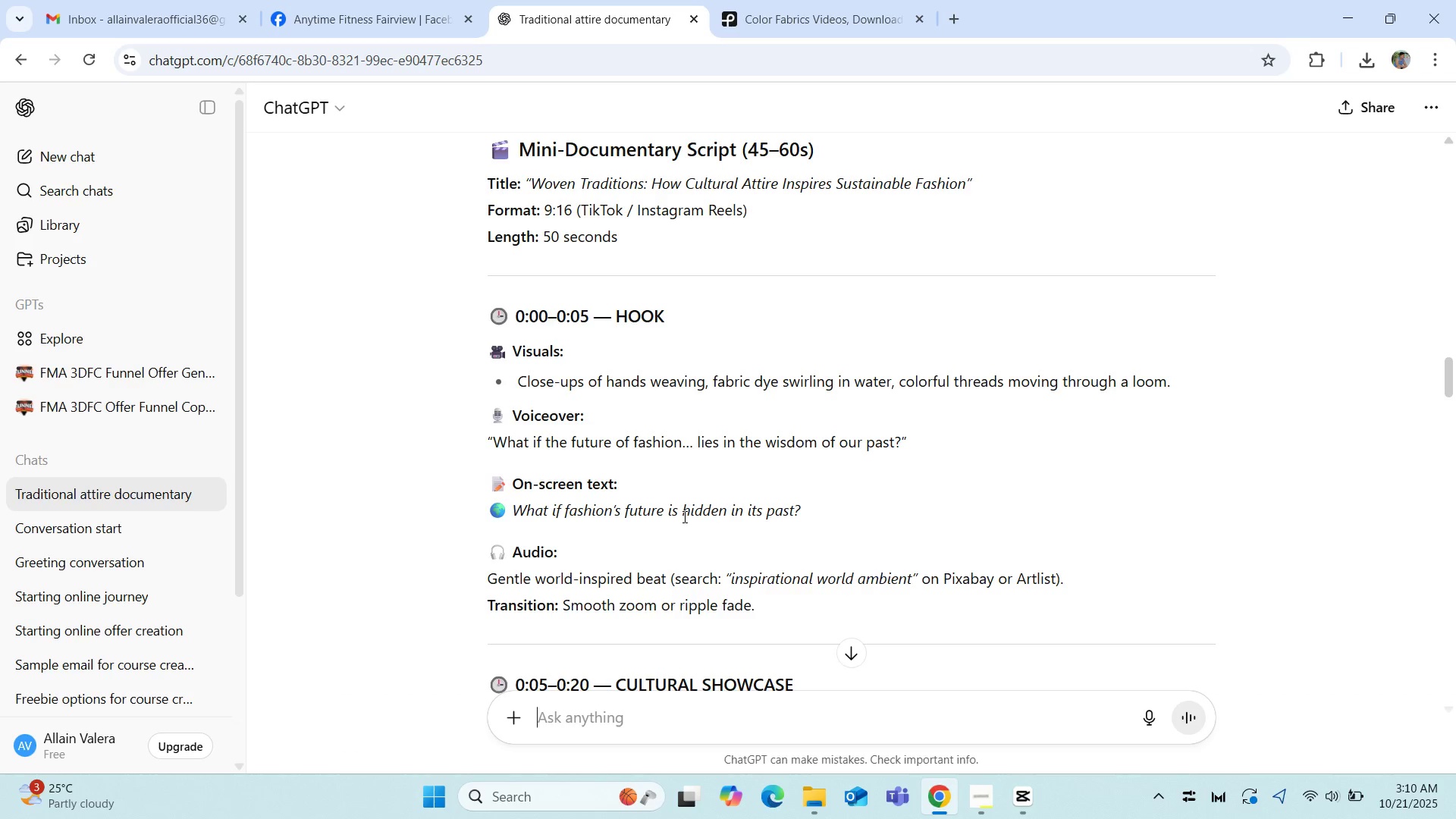 
wait(11.47)
 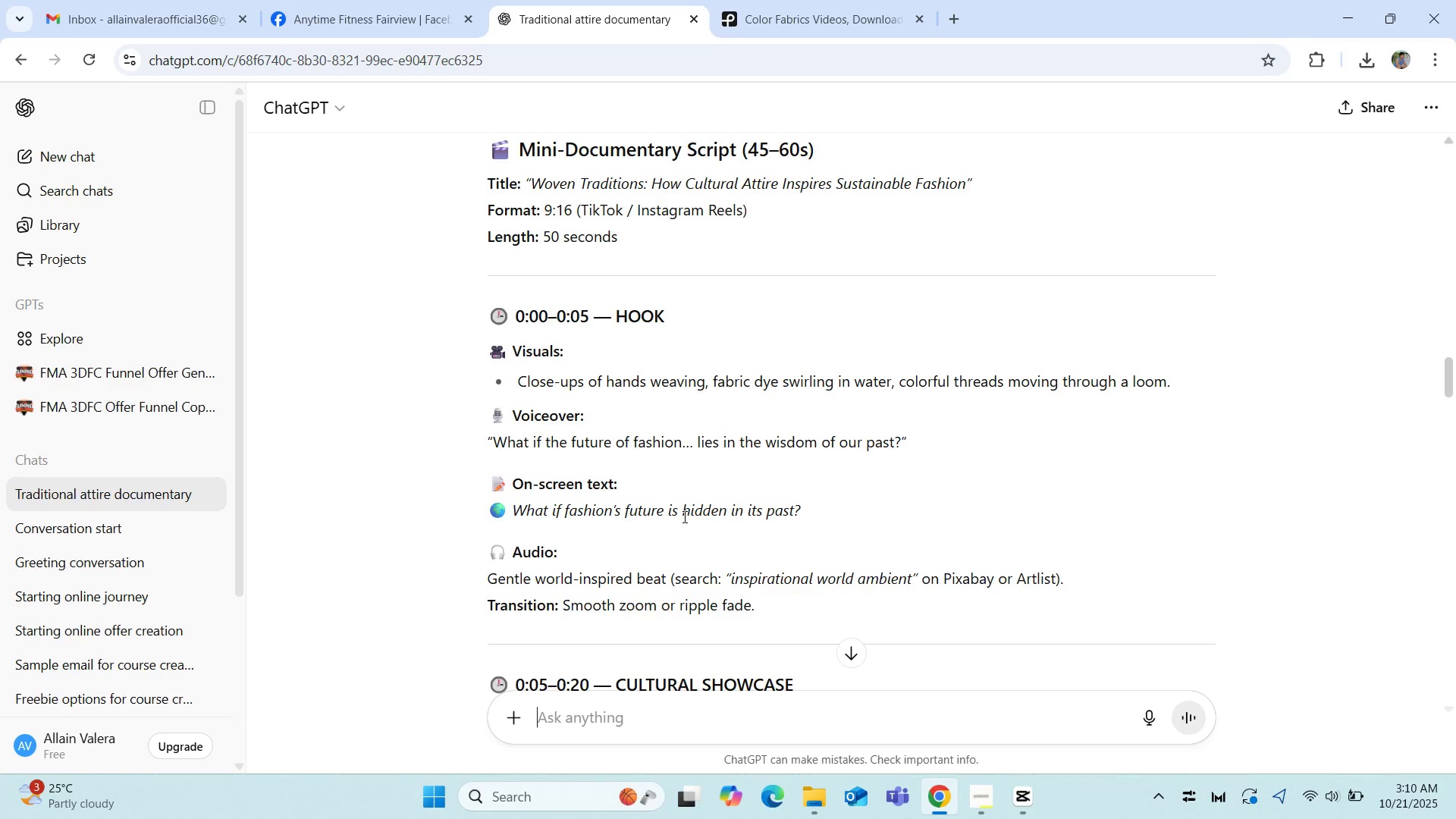 
left_click([1017, 799])
 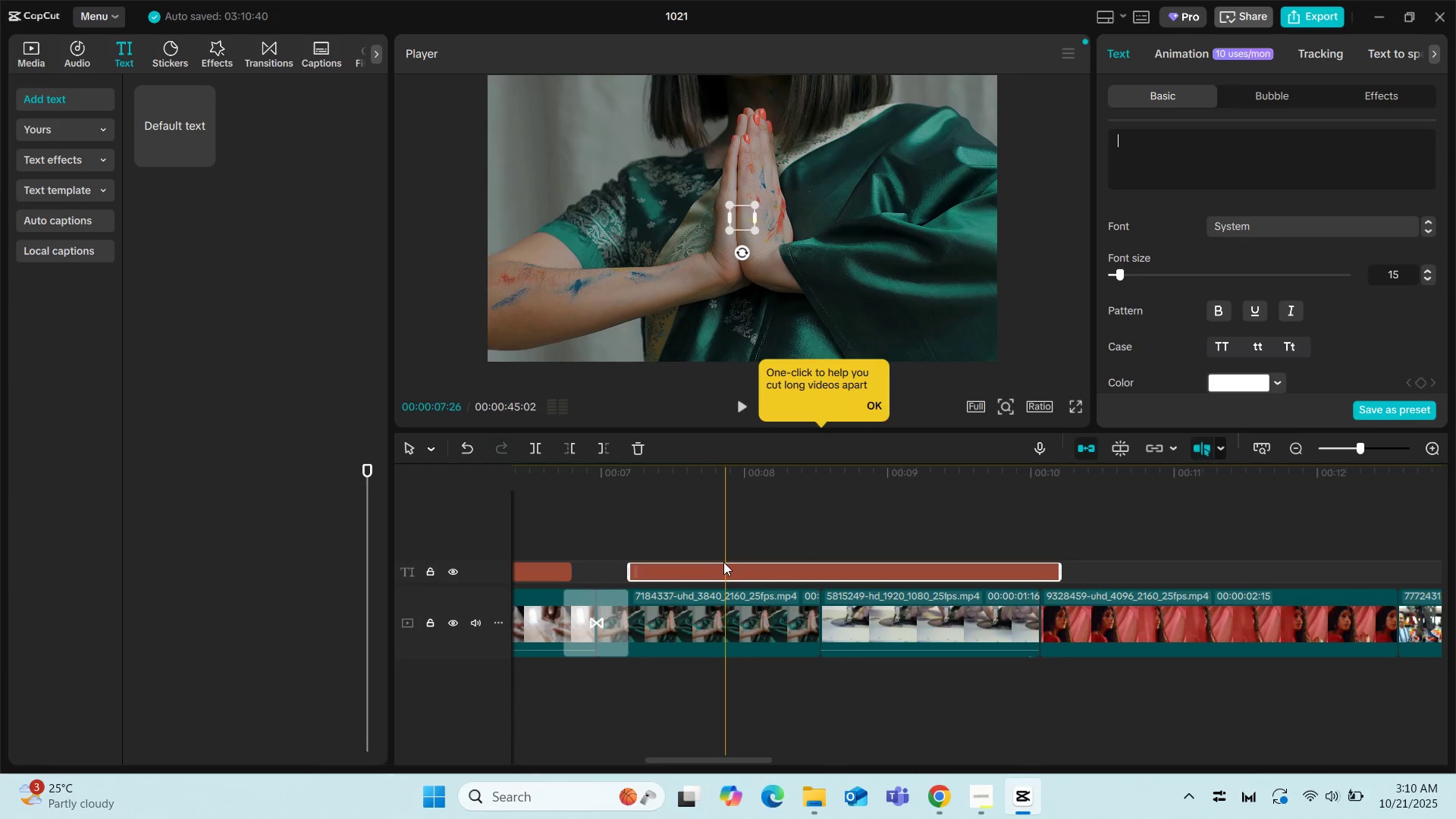 
left_click([723, 562])
 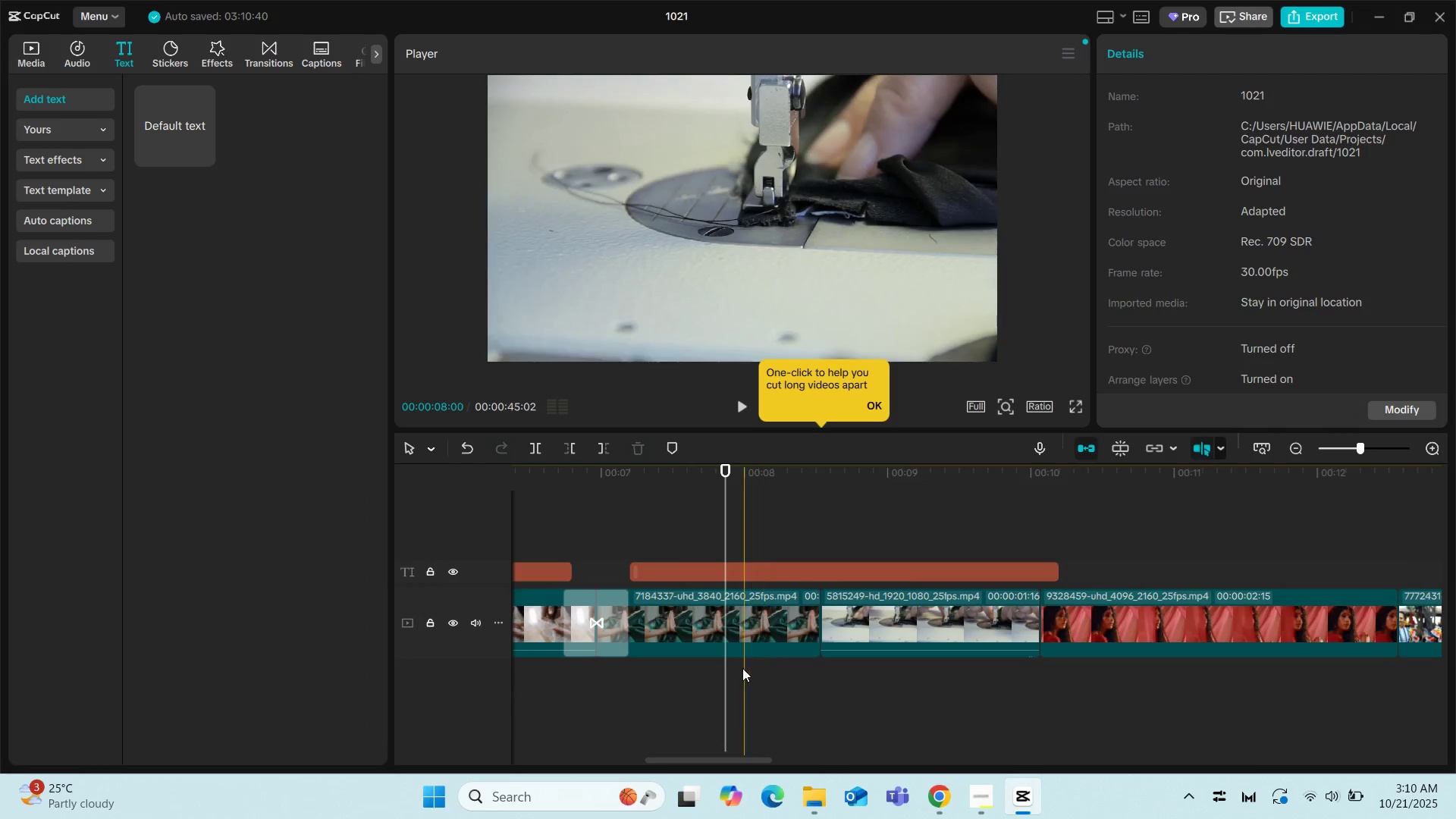 
left_click([742, 642])
 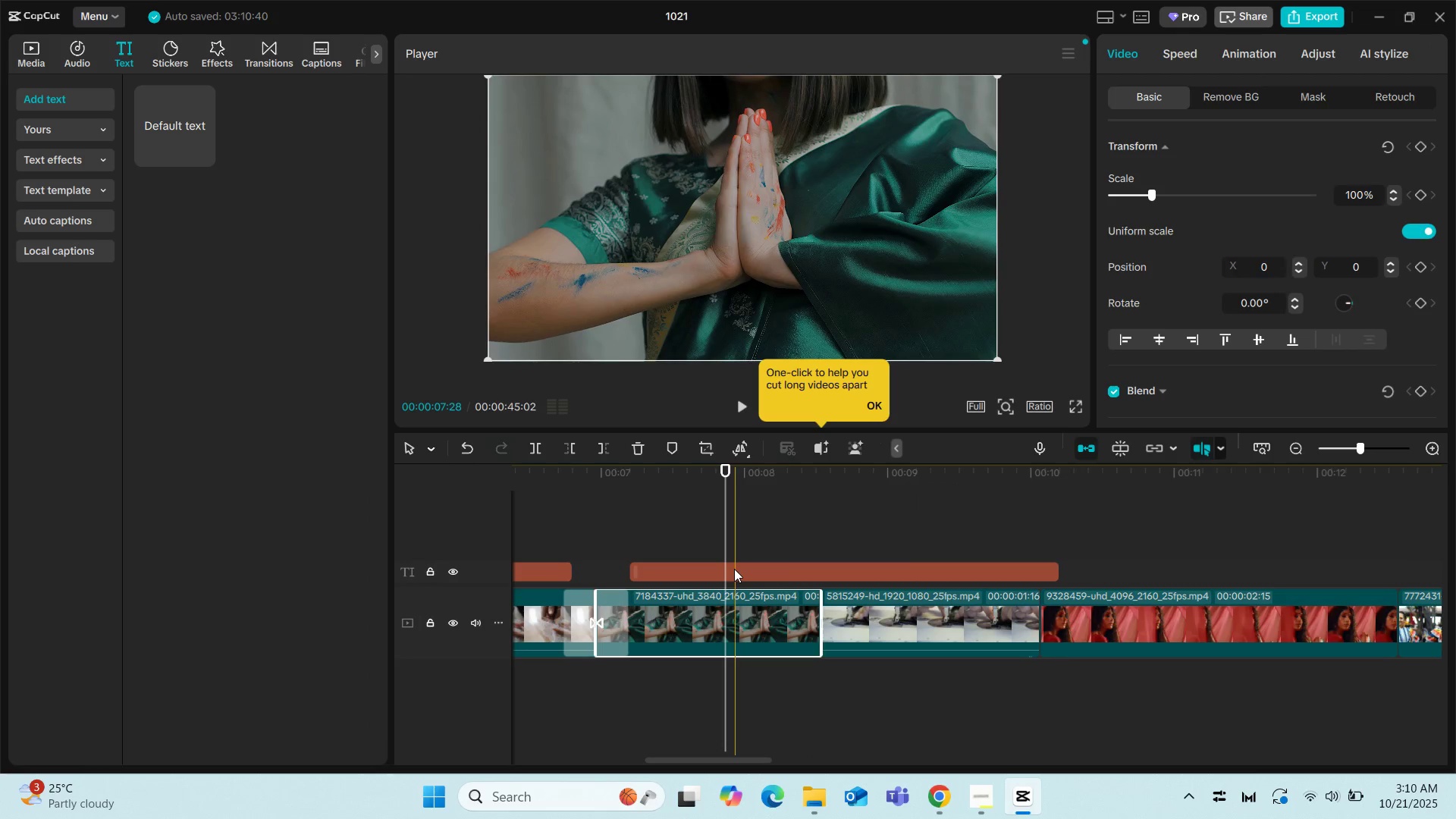 
left_click([734, 569])
 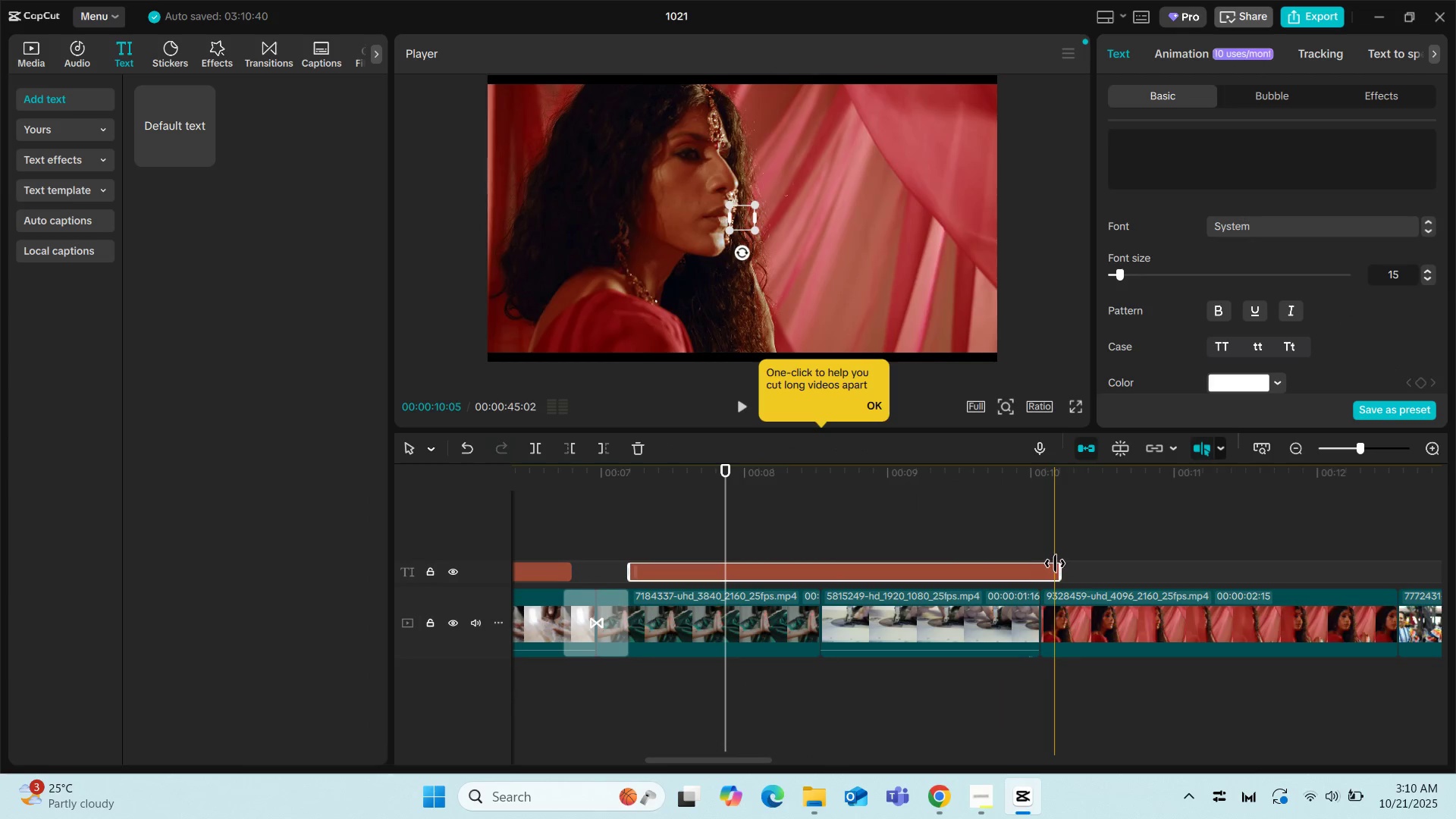 
left_click_drag(start_coordinate=[1058, 563], to_coordinate=[797, 565])
 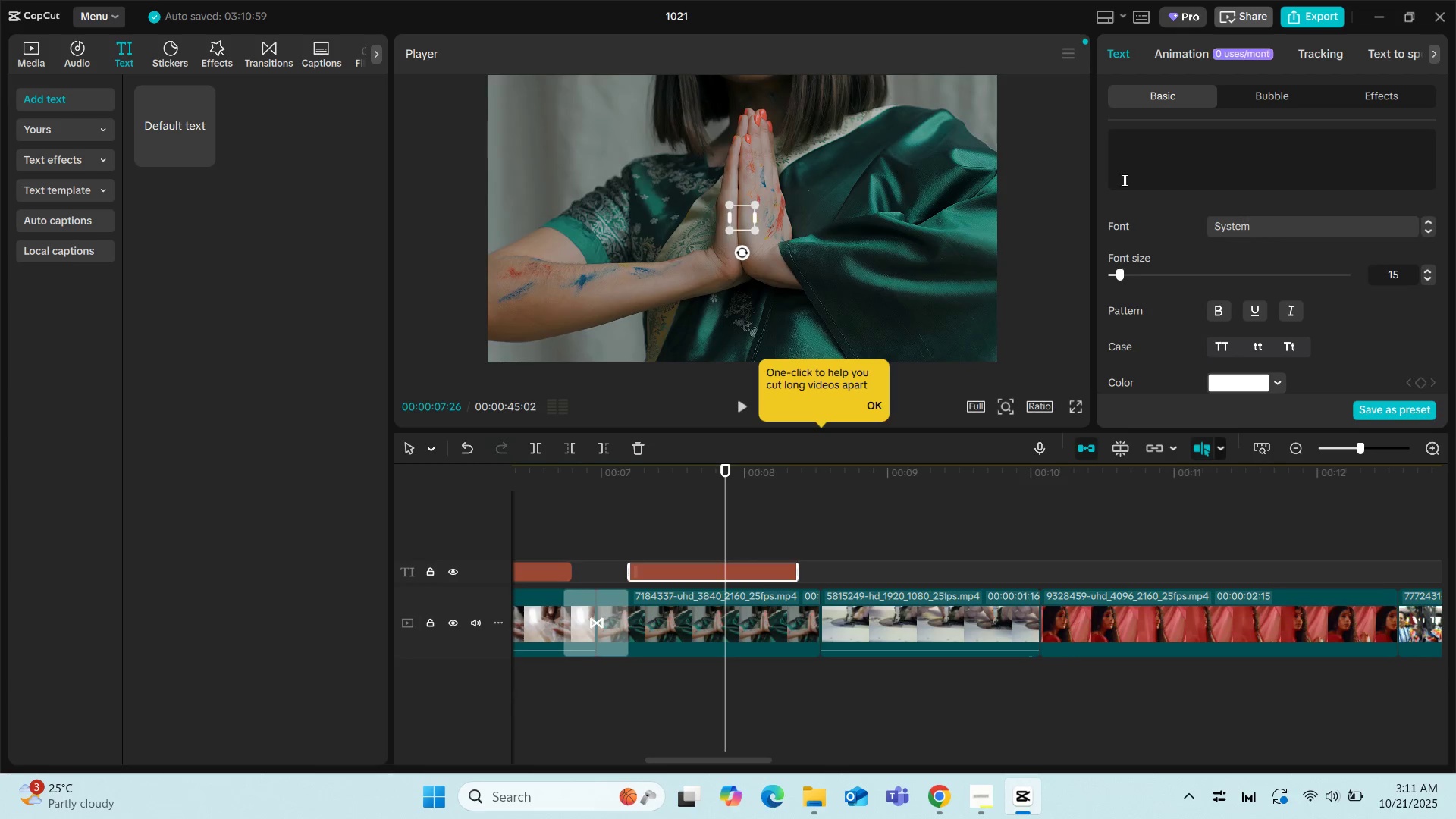 
left_click([1136, 155])
 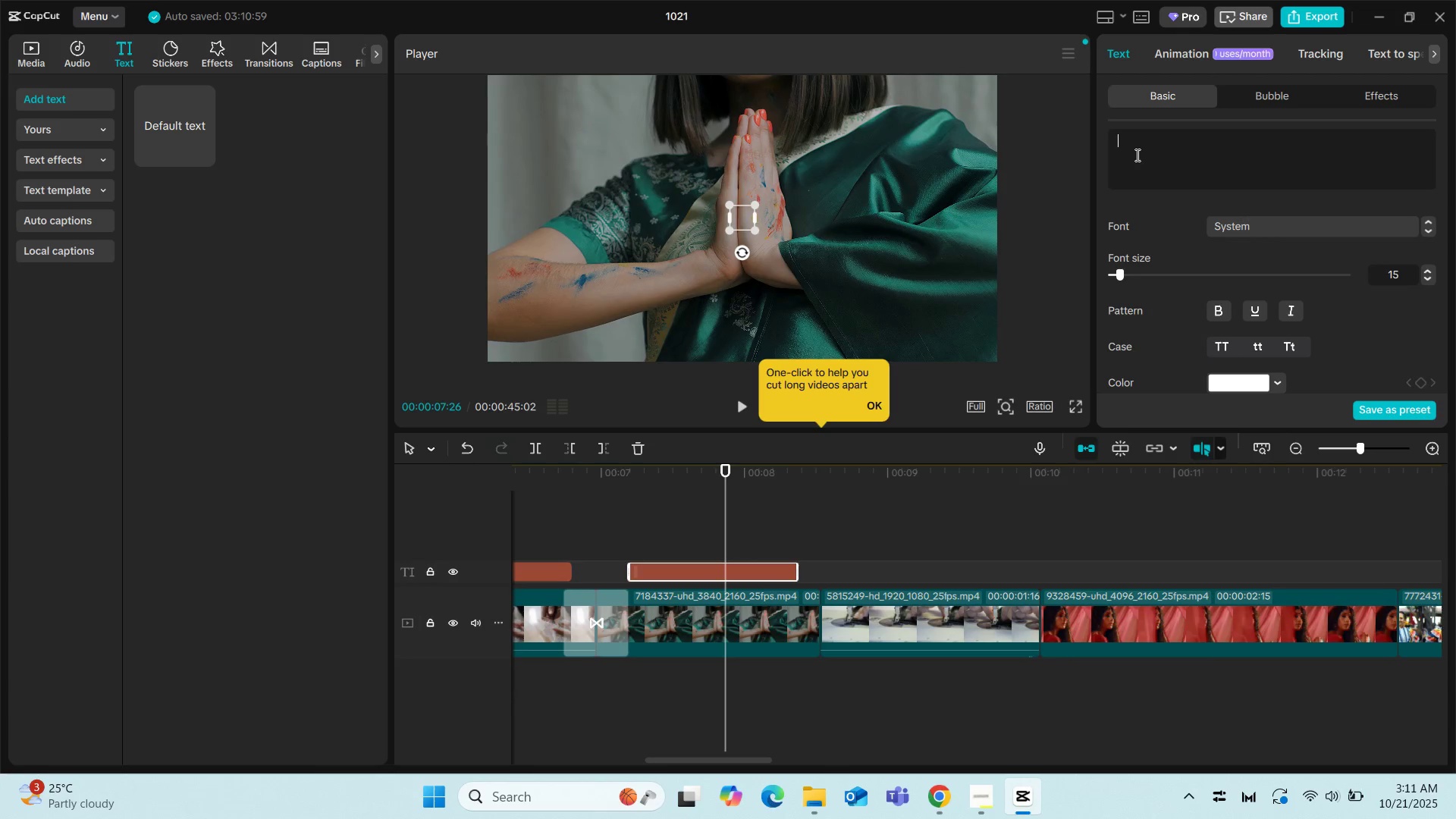 
type(IS HIDDEN)
 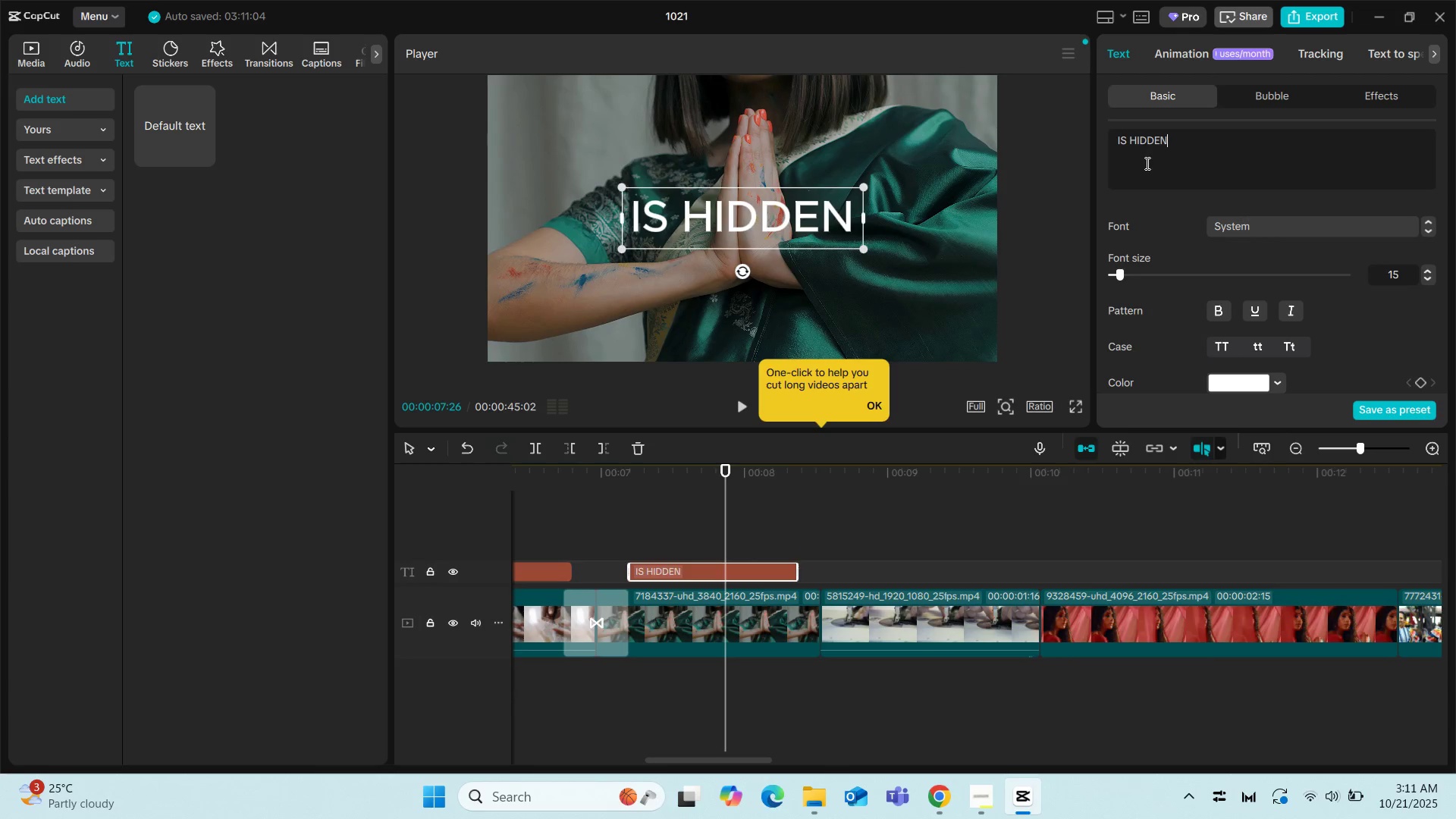 
wait(9.02)
 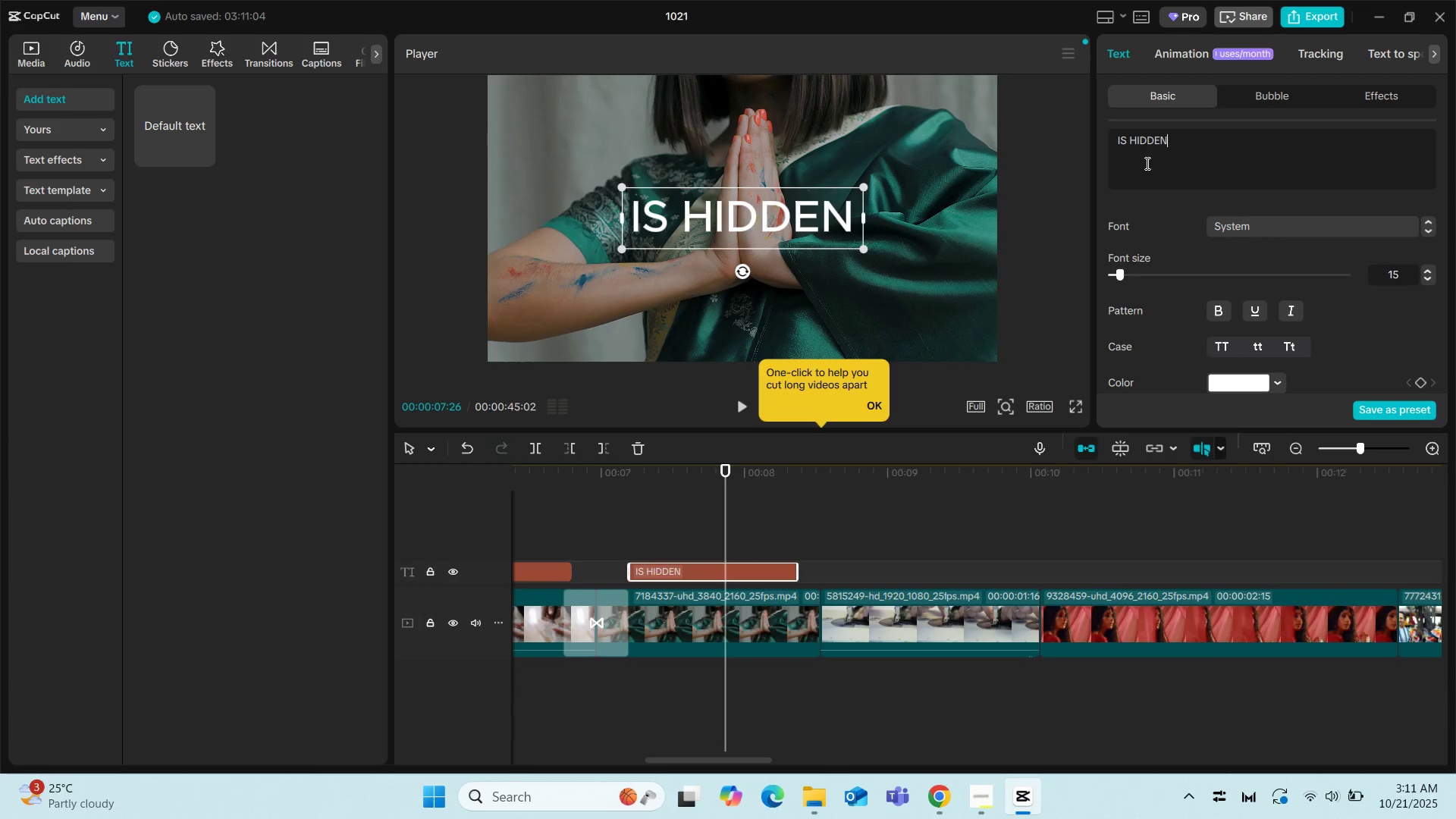 
left_click([1377, 231])
 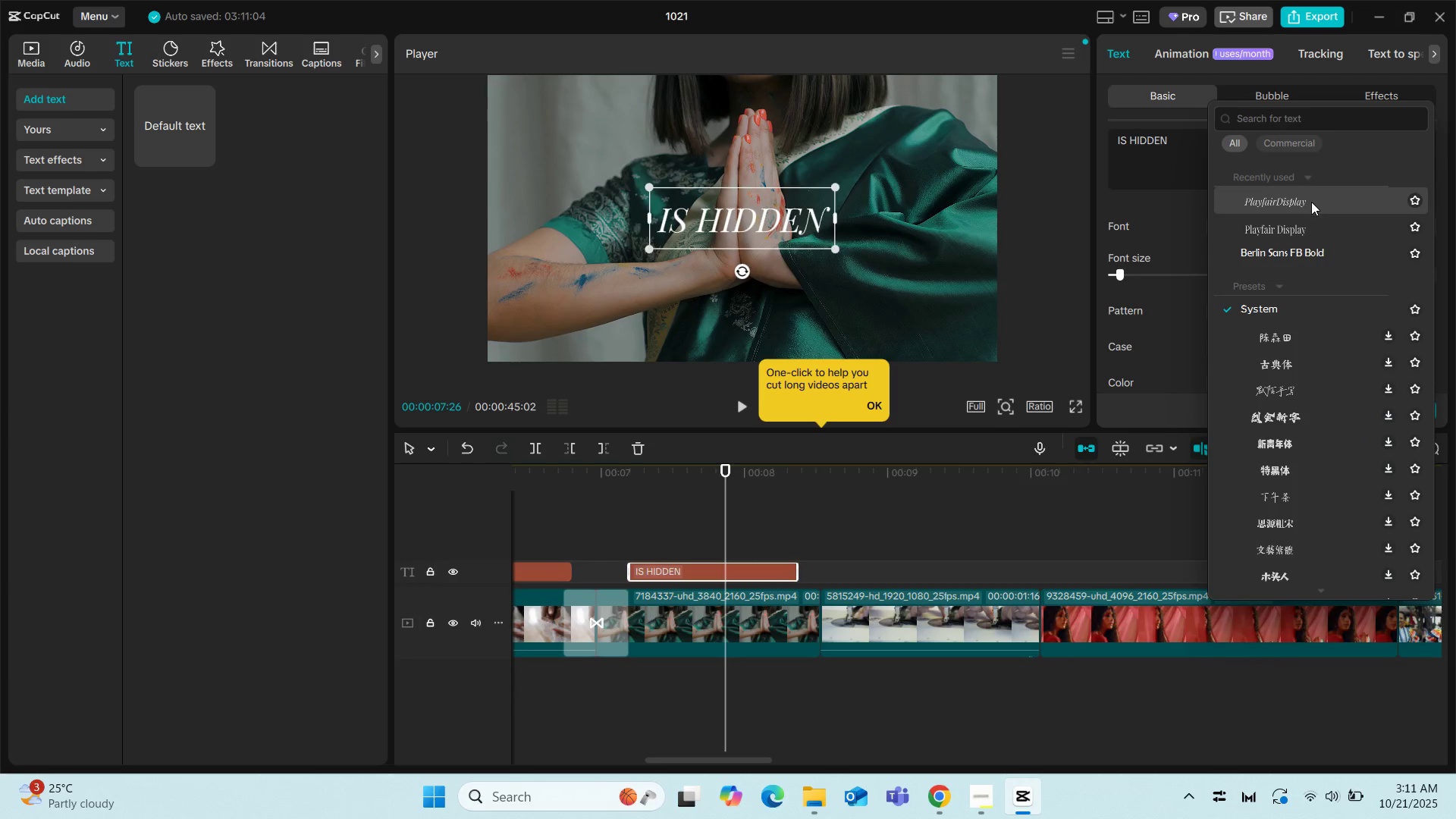 
left_click([1309, 202])
 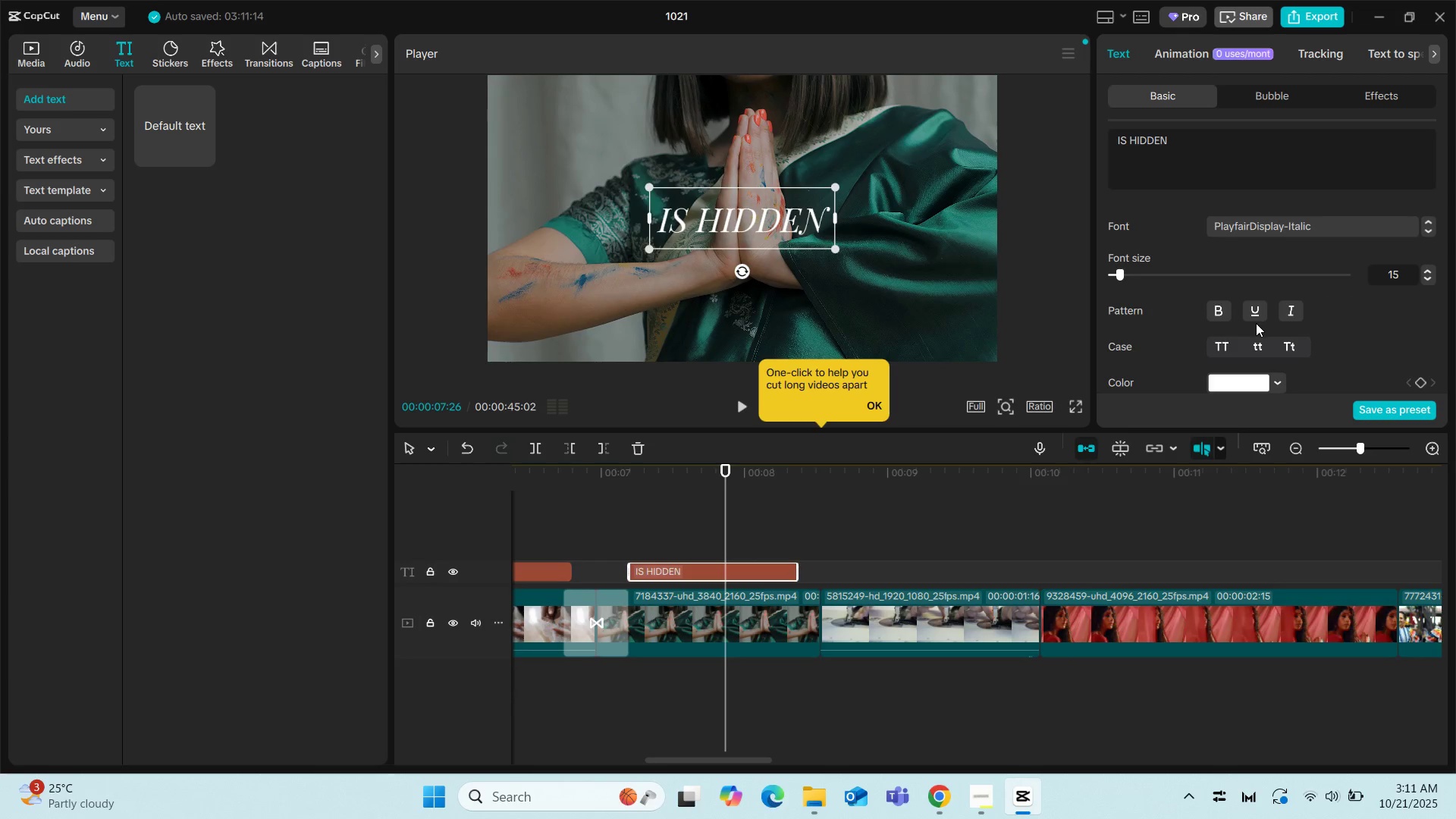 
scroll: coordinate [1256, 323], scroll_direction: down, amount: 2.0
 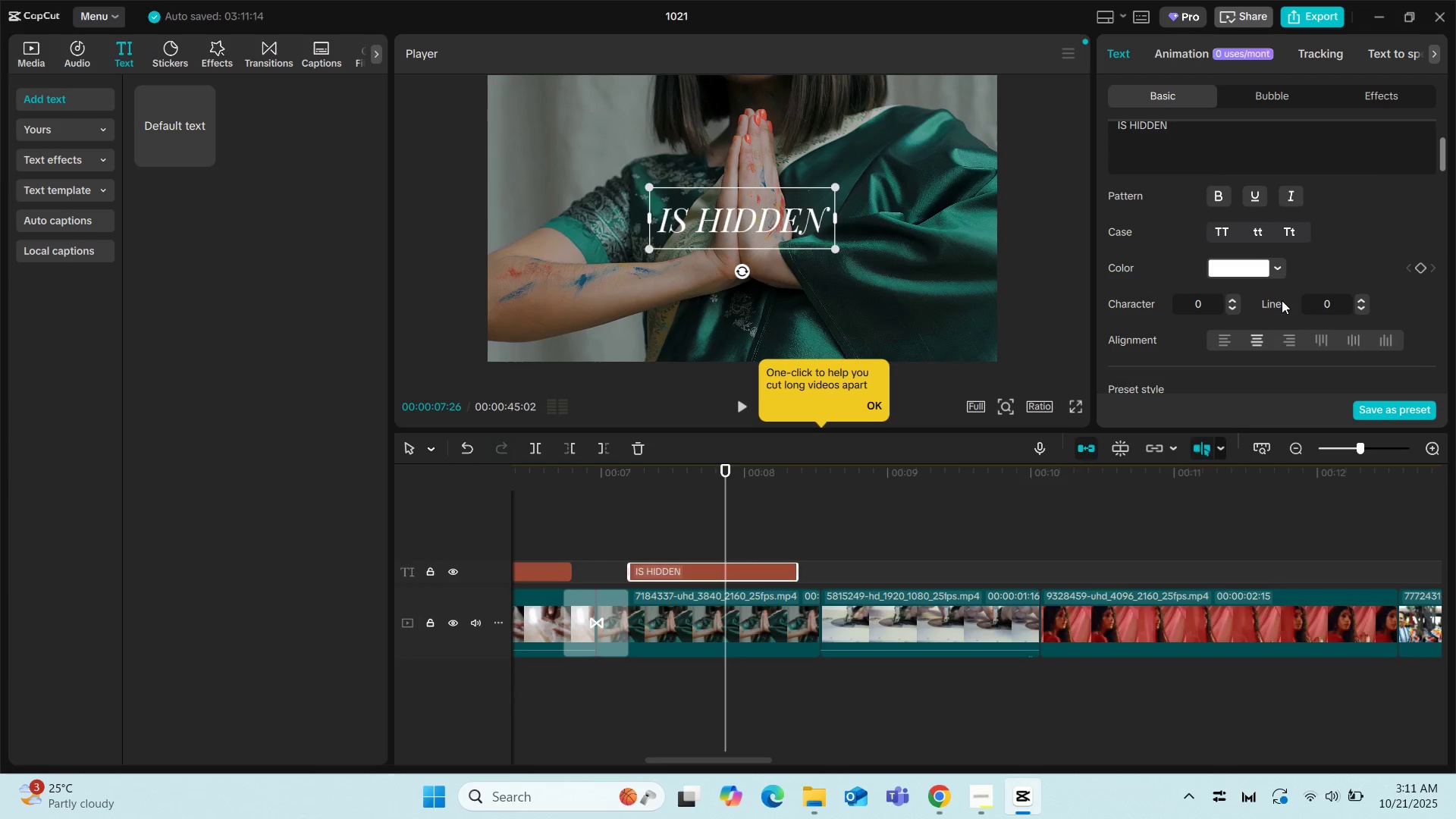 
scroll: coordinate [1279, 301], scroll_direction: up, amount: 2.0
 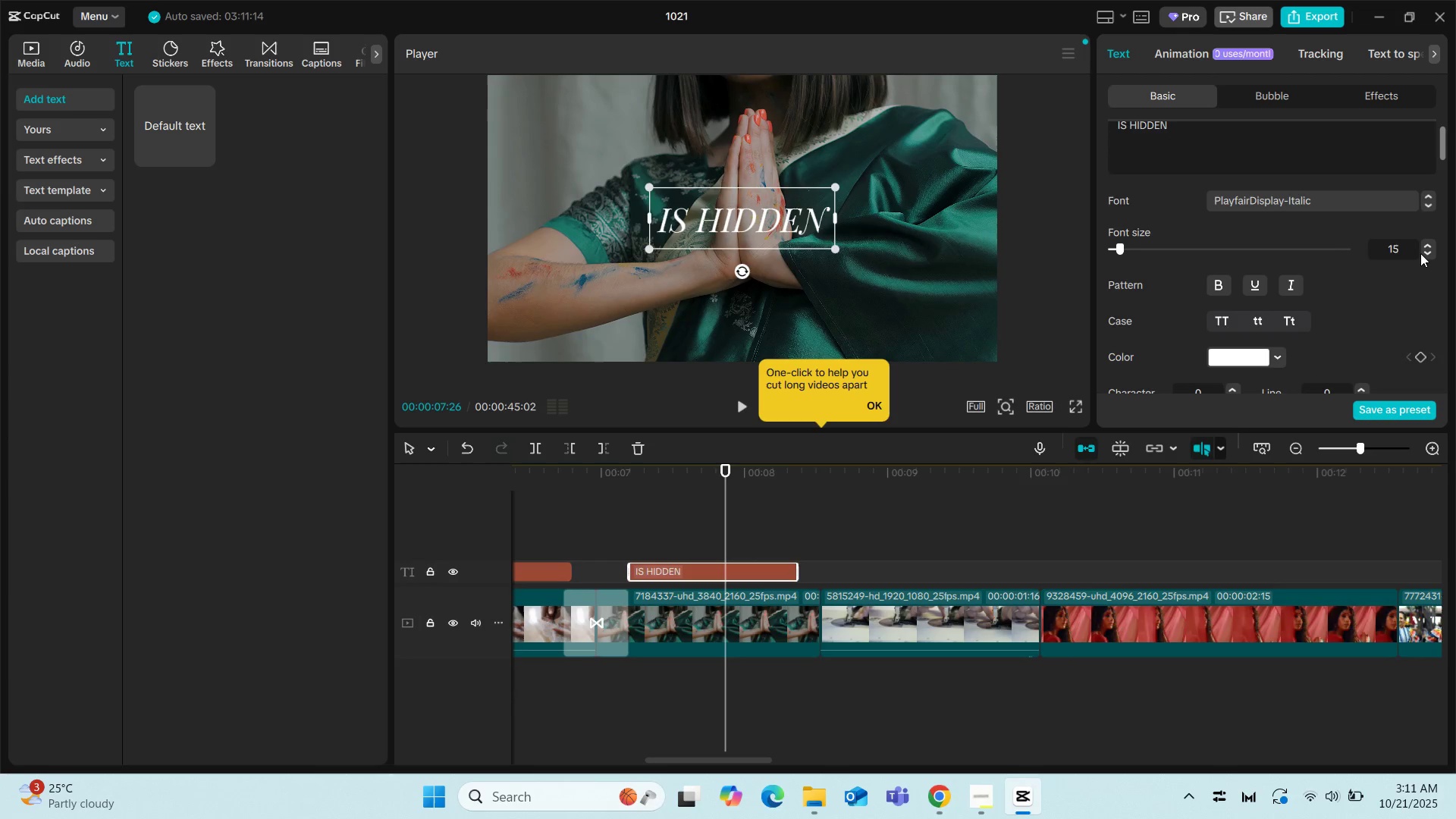 
left_click([1420, 253])
 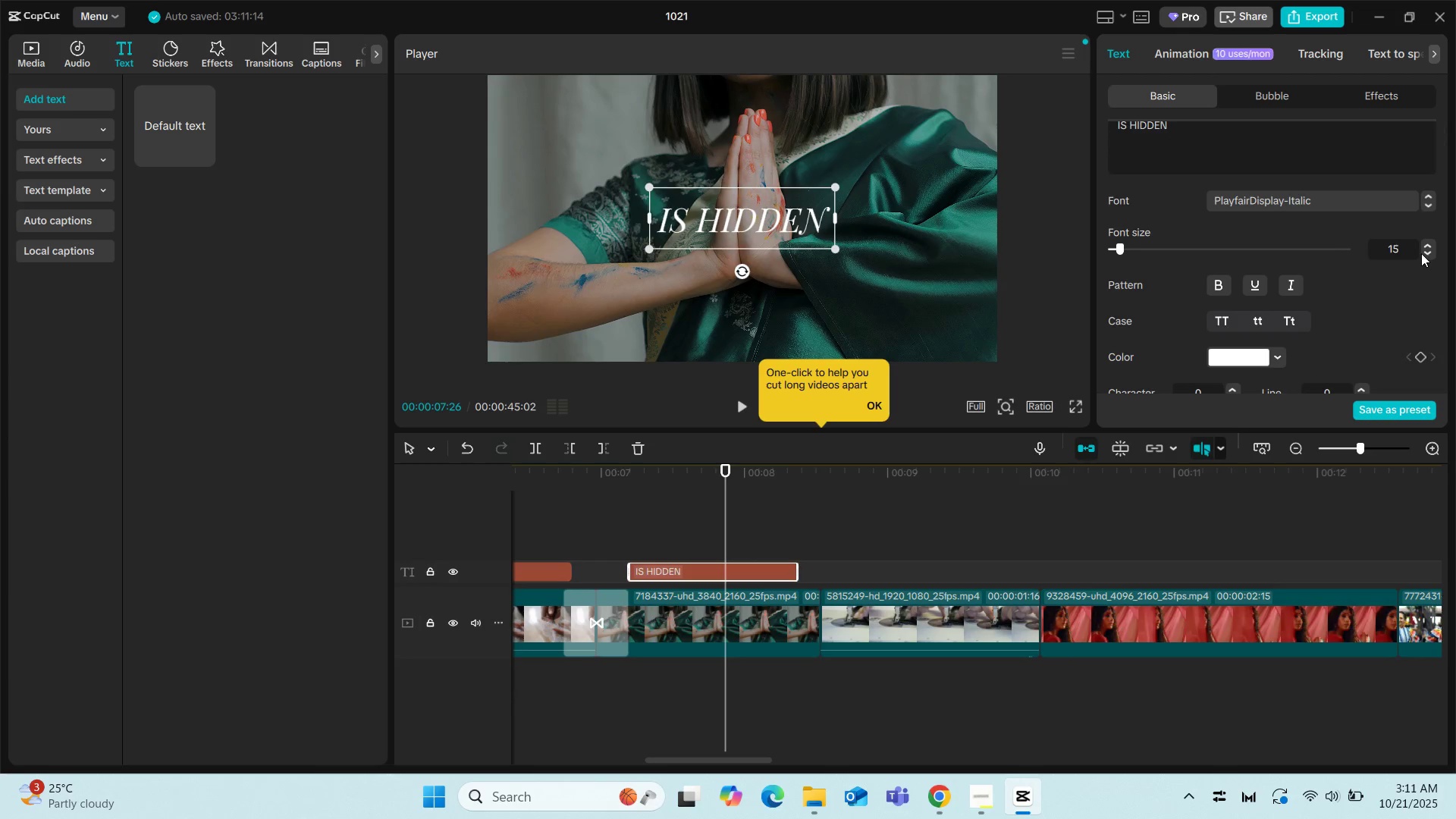 
left_click([1421, 253])
 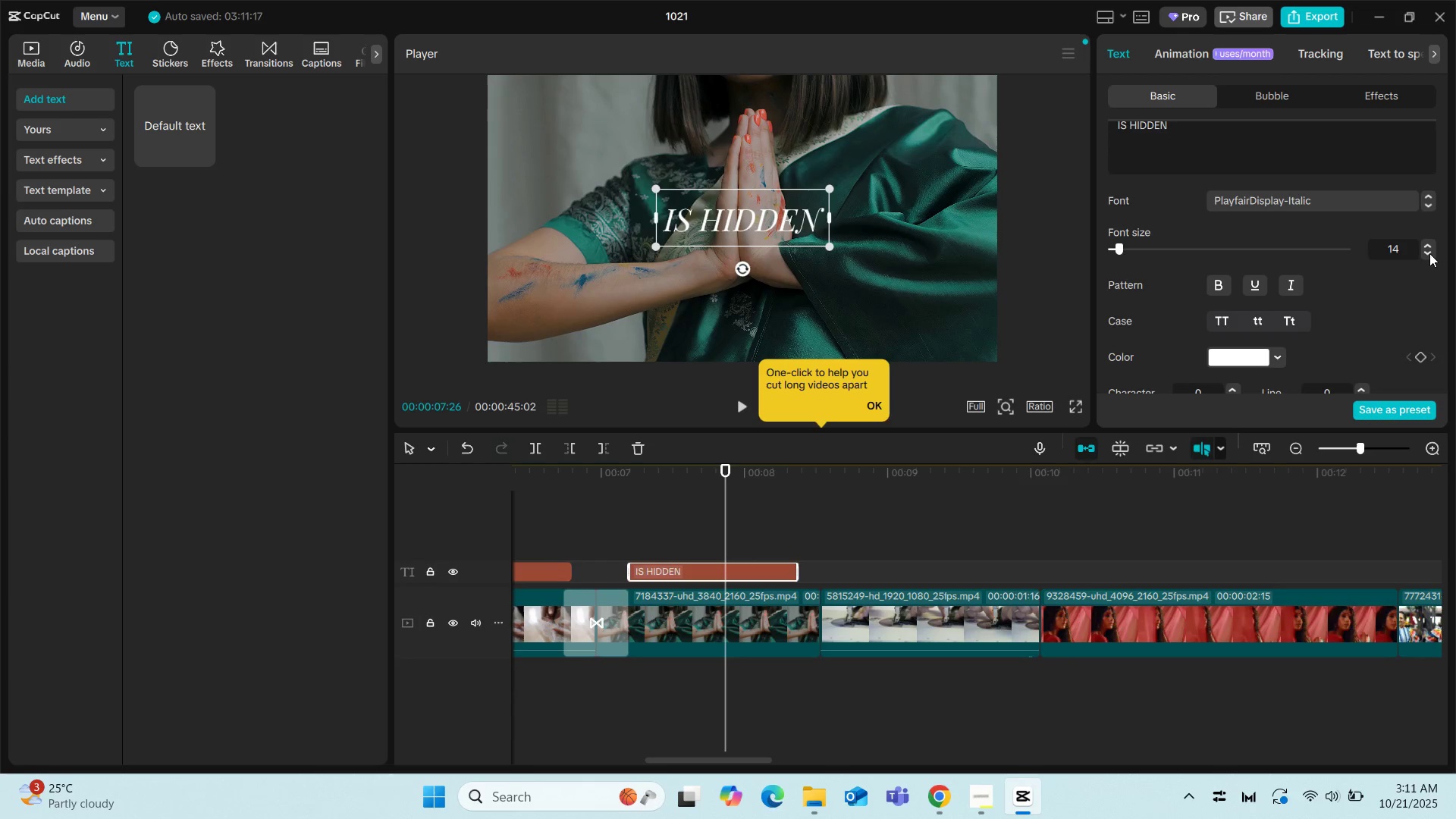 
left_click([1429, 253])
 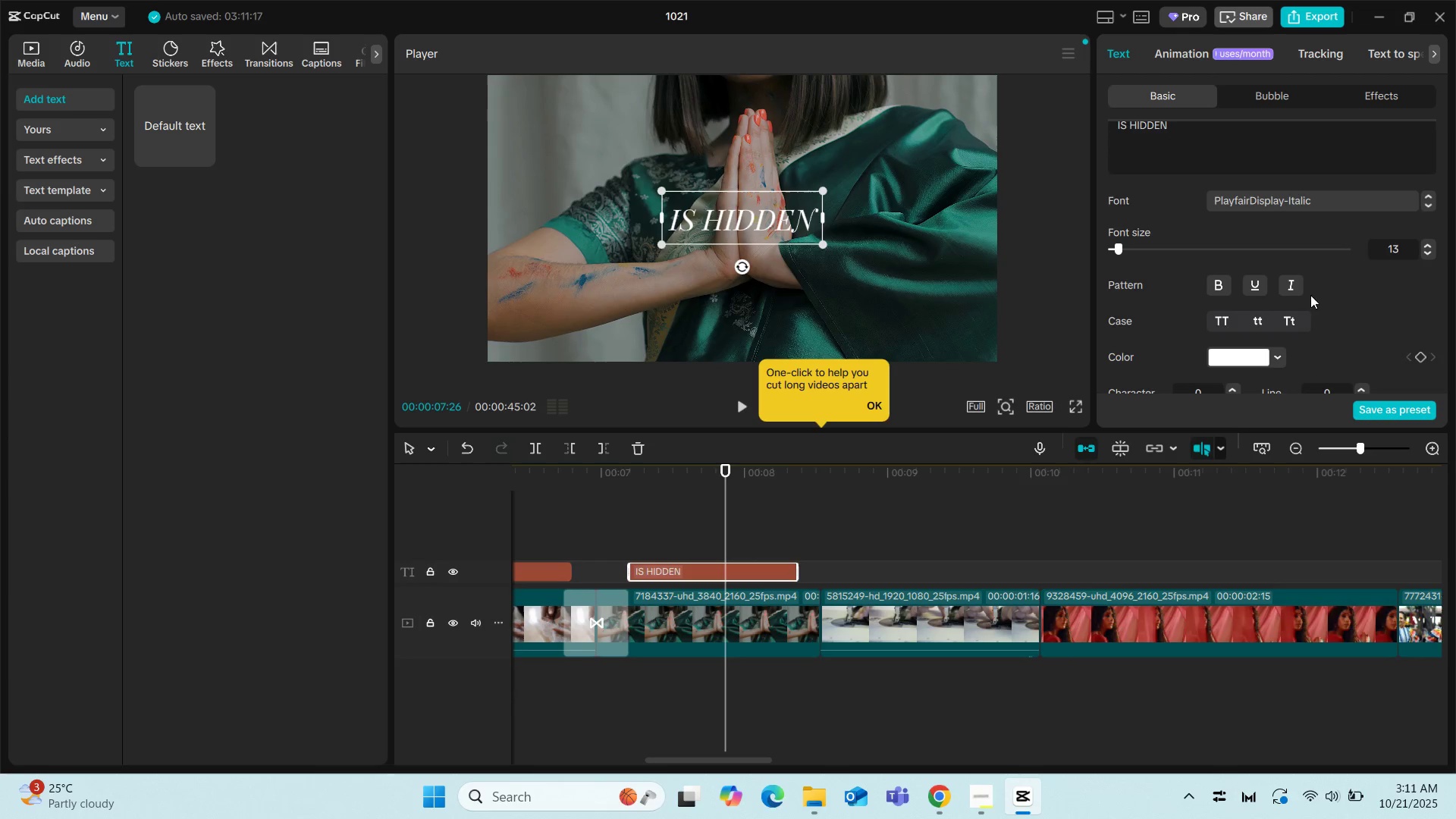 
scroll: coordinate [1267, 293], scroll_direction: down, amount: 4.0
 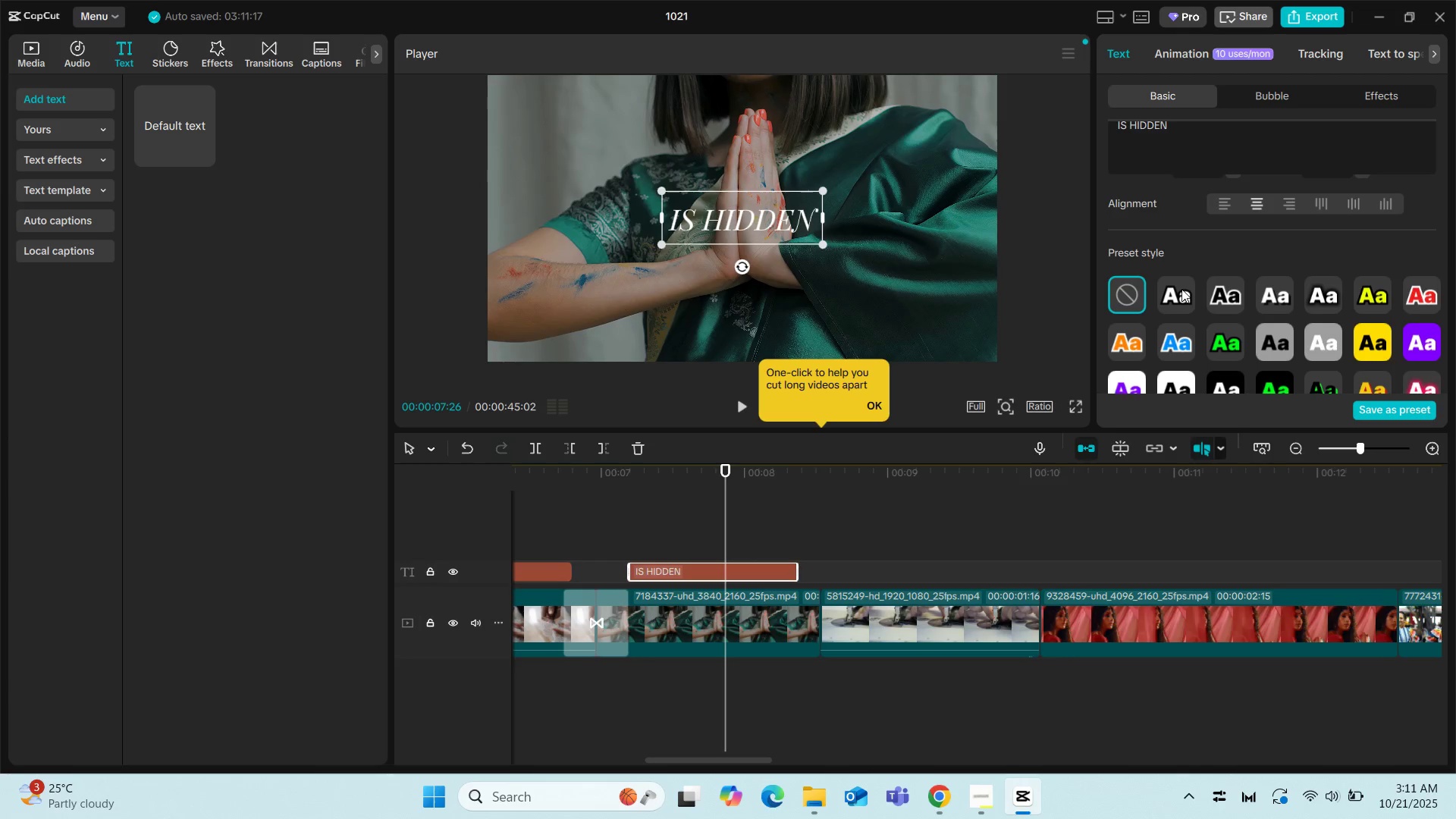 
scroll: coordinate [1181, 289], scroll_direction: up, amount: 2.0
 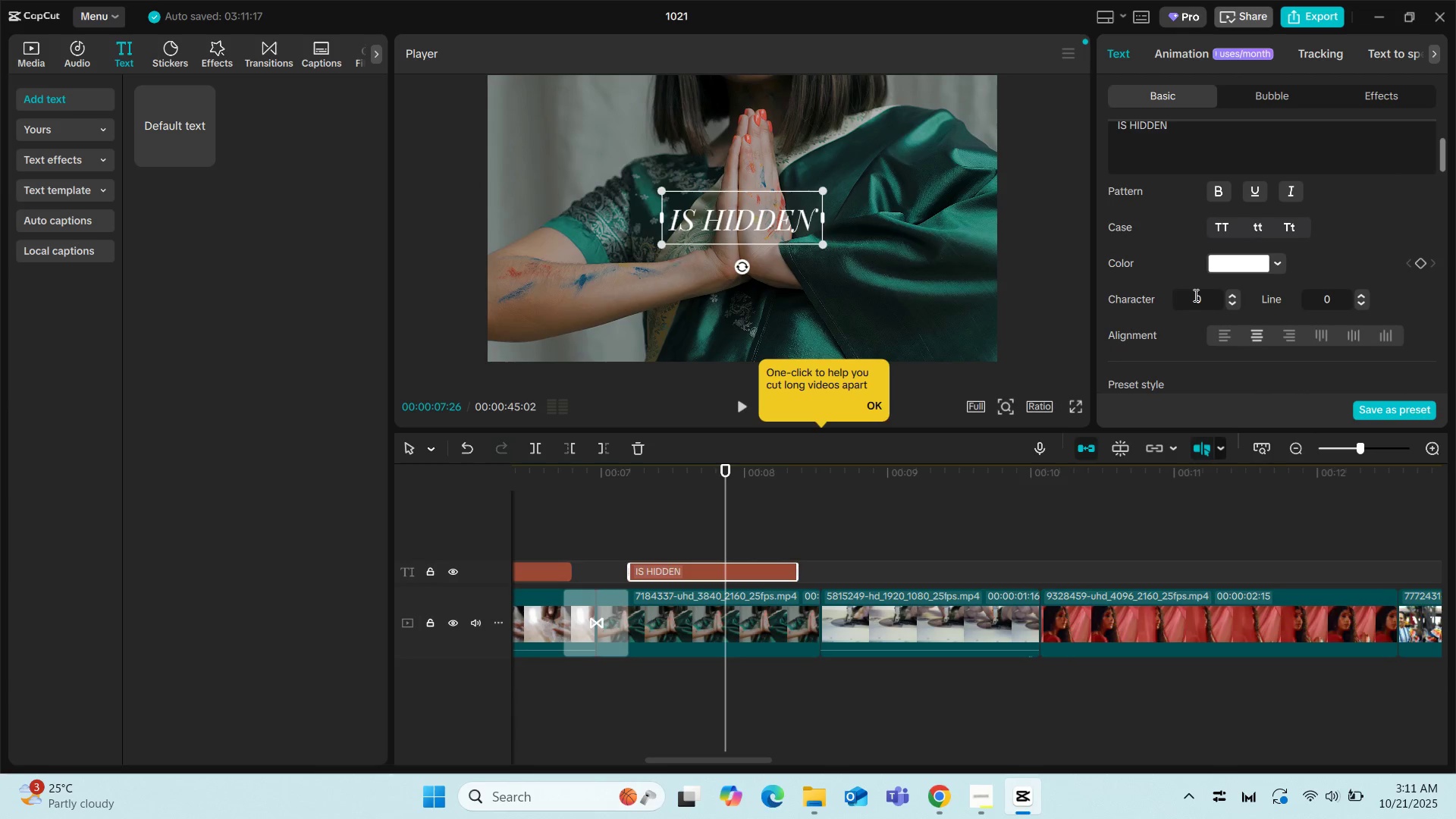 
scroll: coordinate [1194, 295], scroll_direction: down, amount: 3.0
 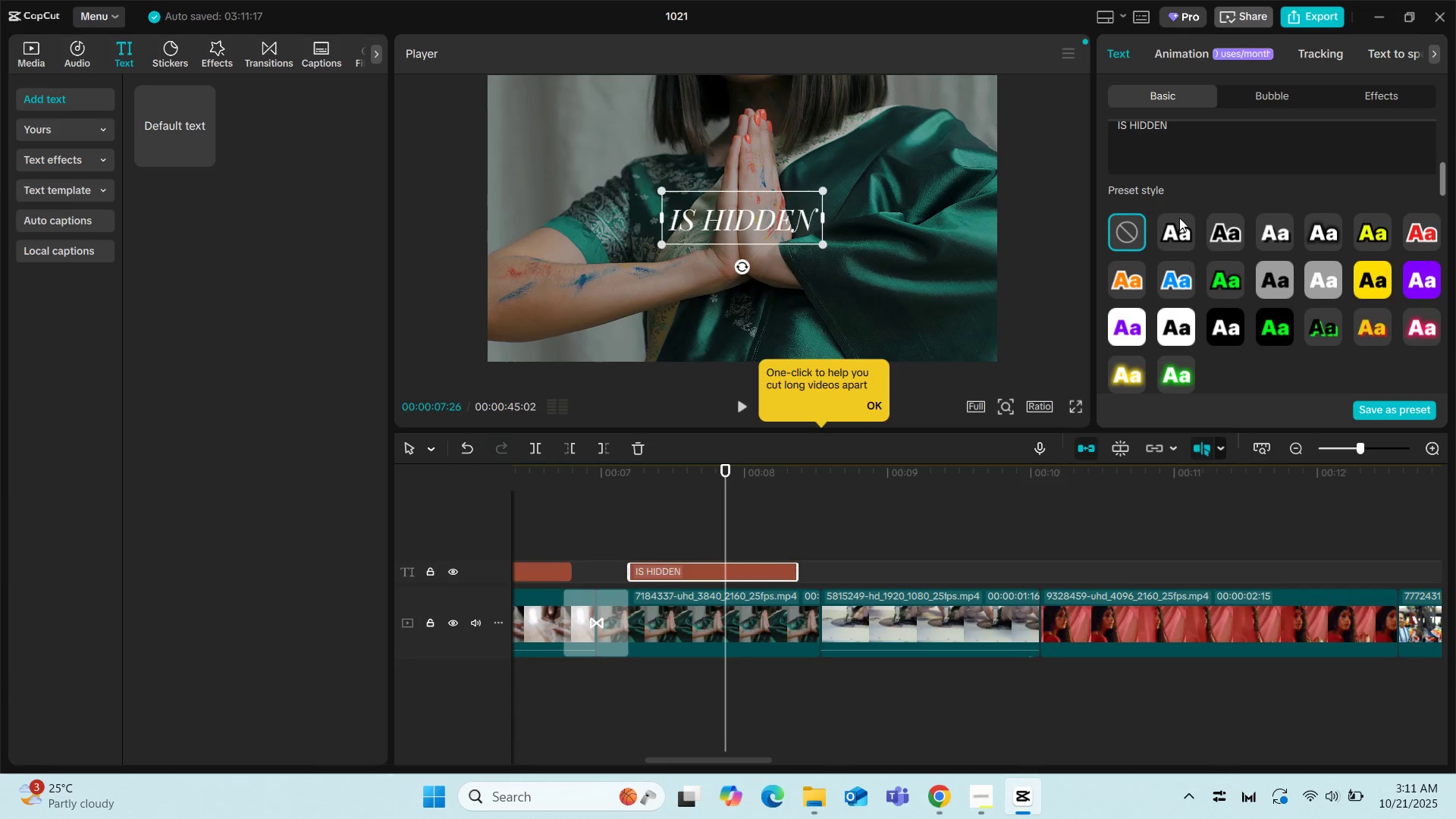 
left_click([1179, 218])
 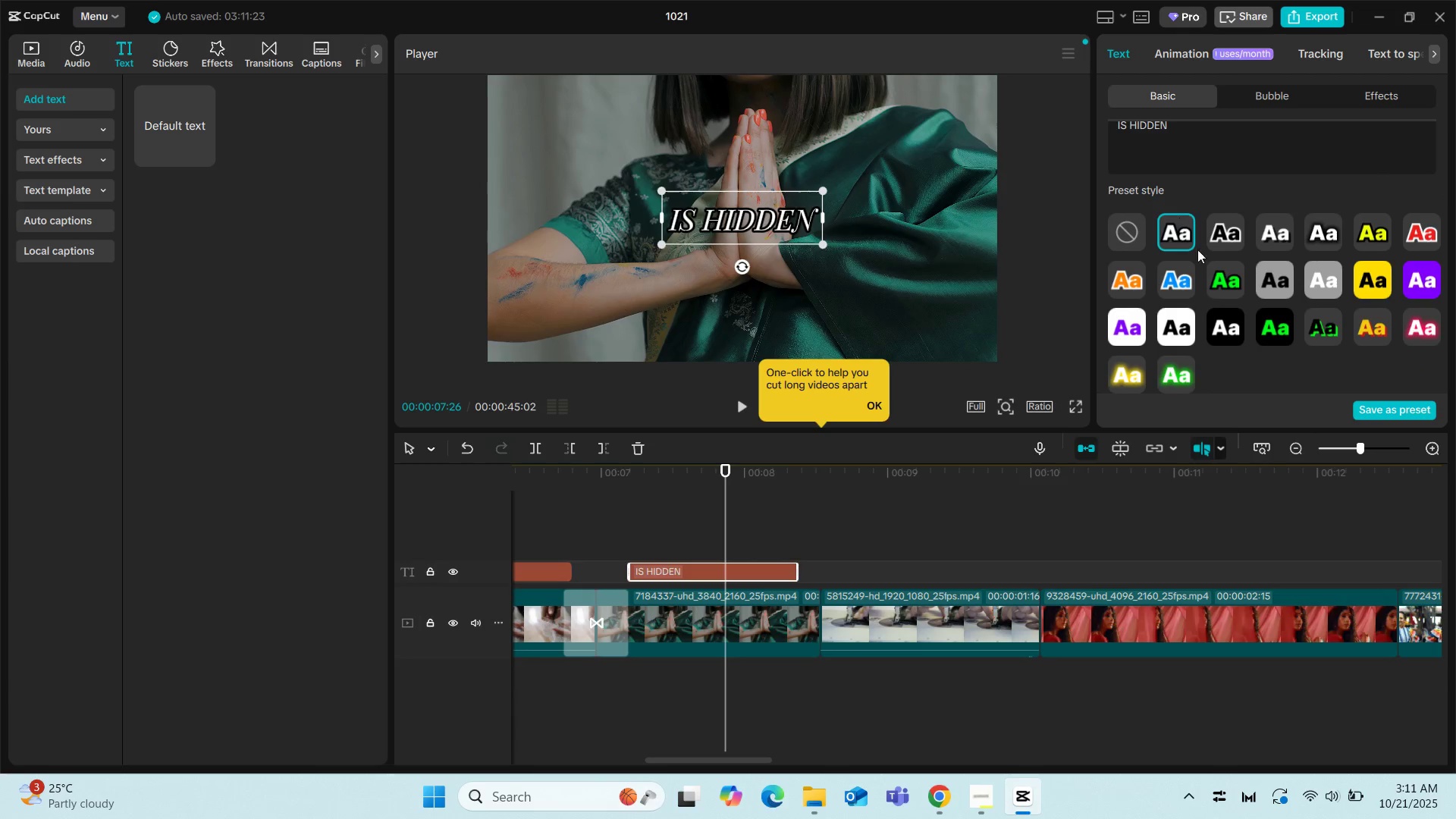 
scroll: coordinate [1213, 264], scroll_direction: down, amount: 13.0
 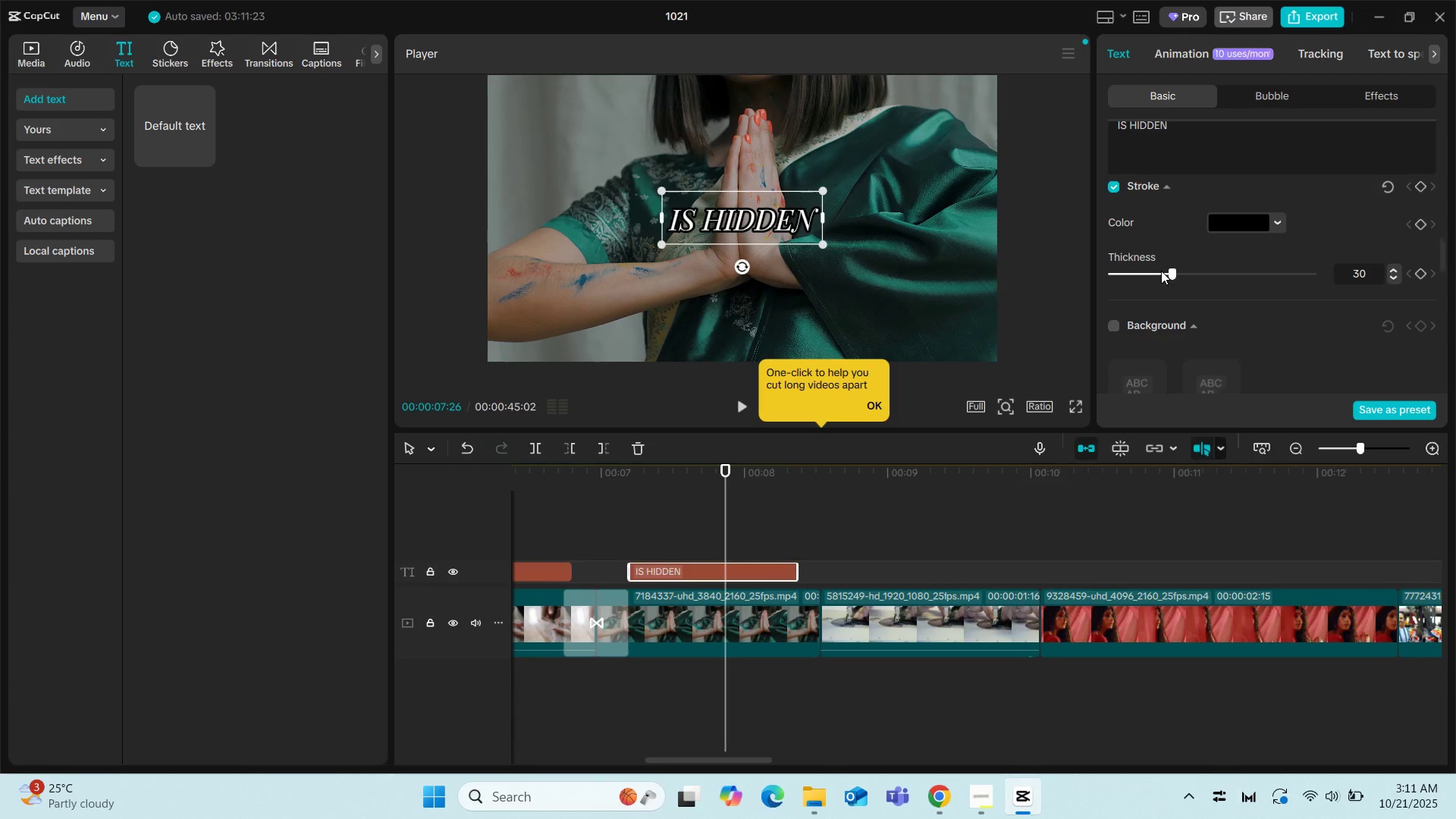 
left_click([1154, 268])
 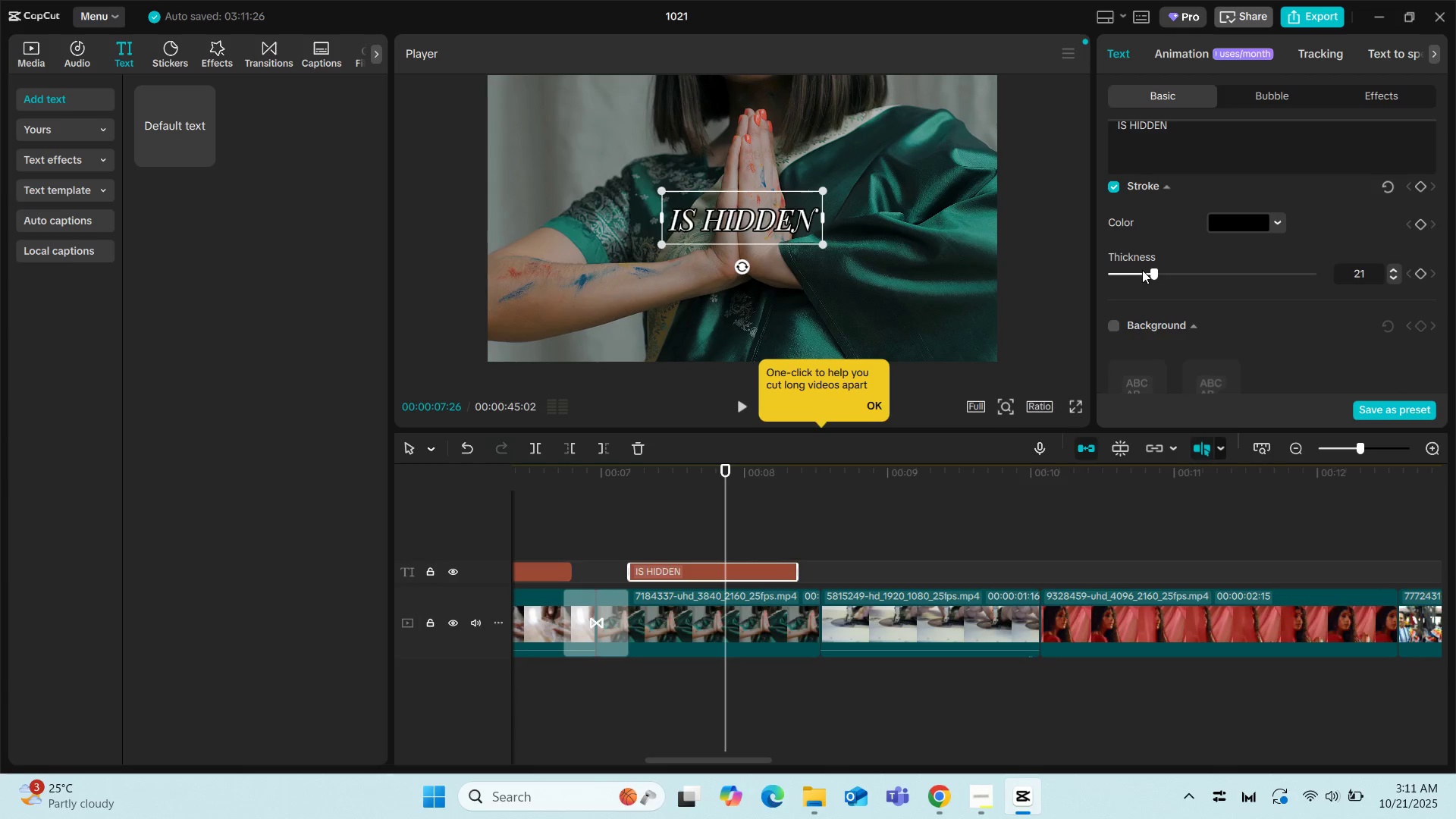 
left_click([1142, 270])
 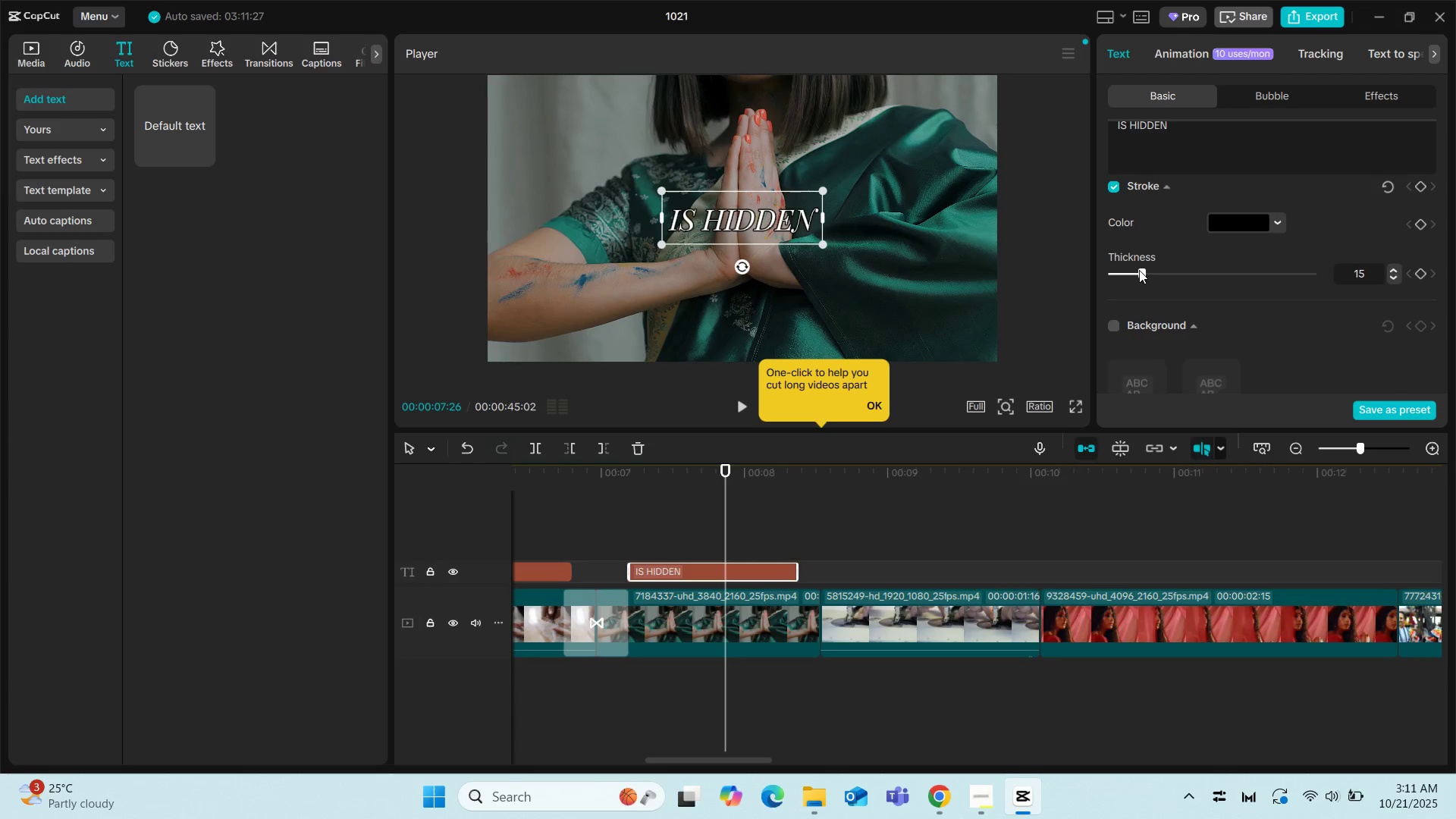 
left_click([1139, 270])
 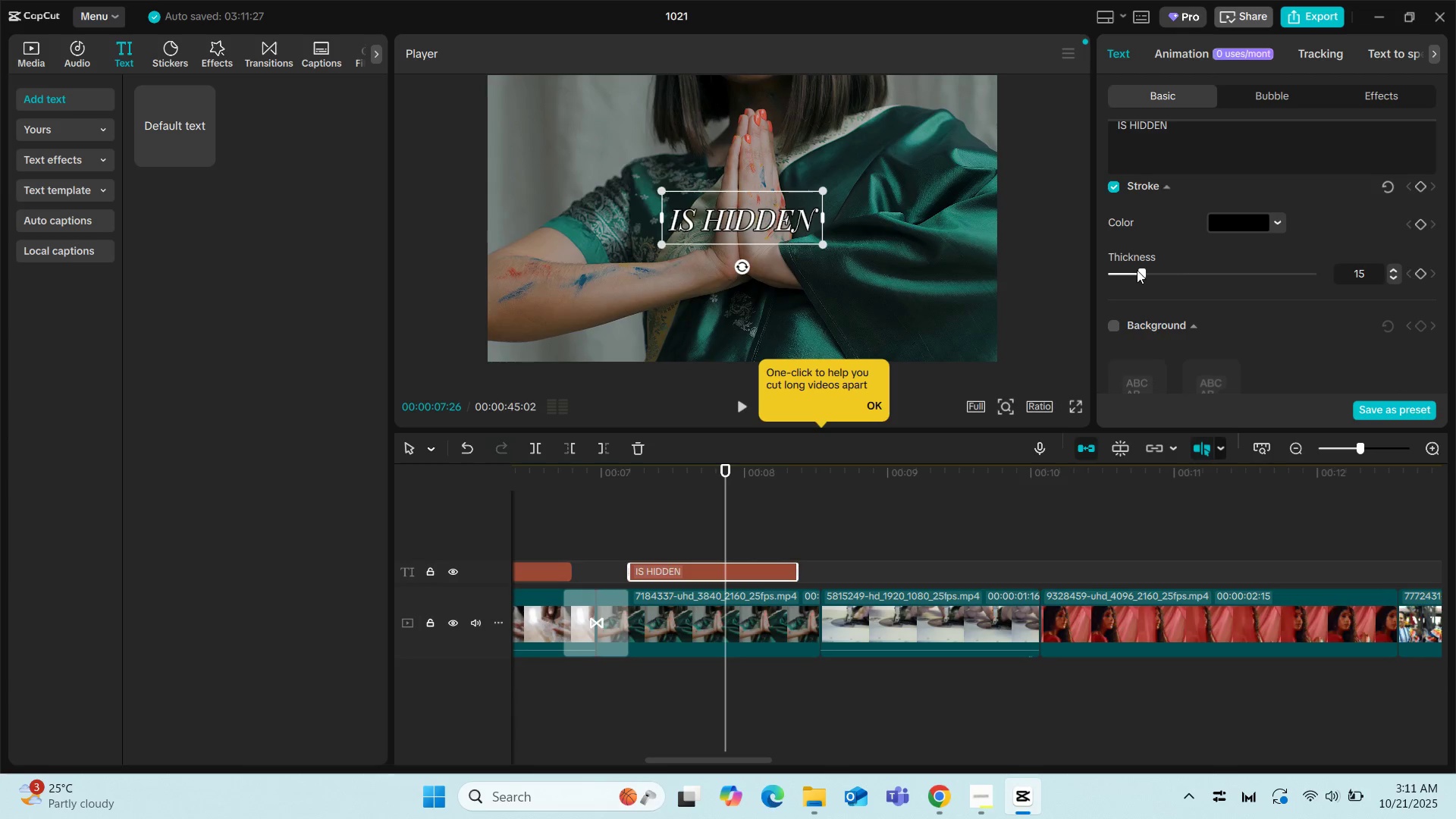 
left_click([1137, 270])
 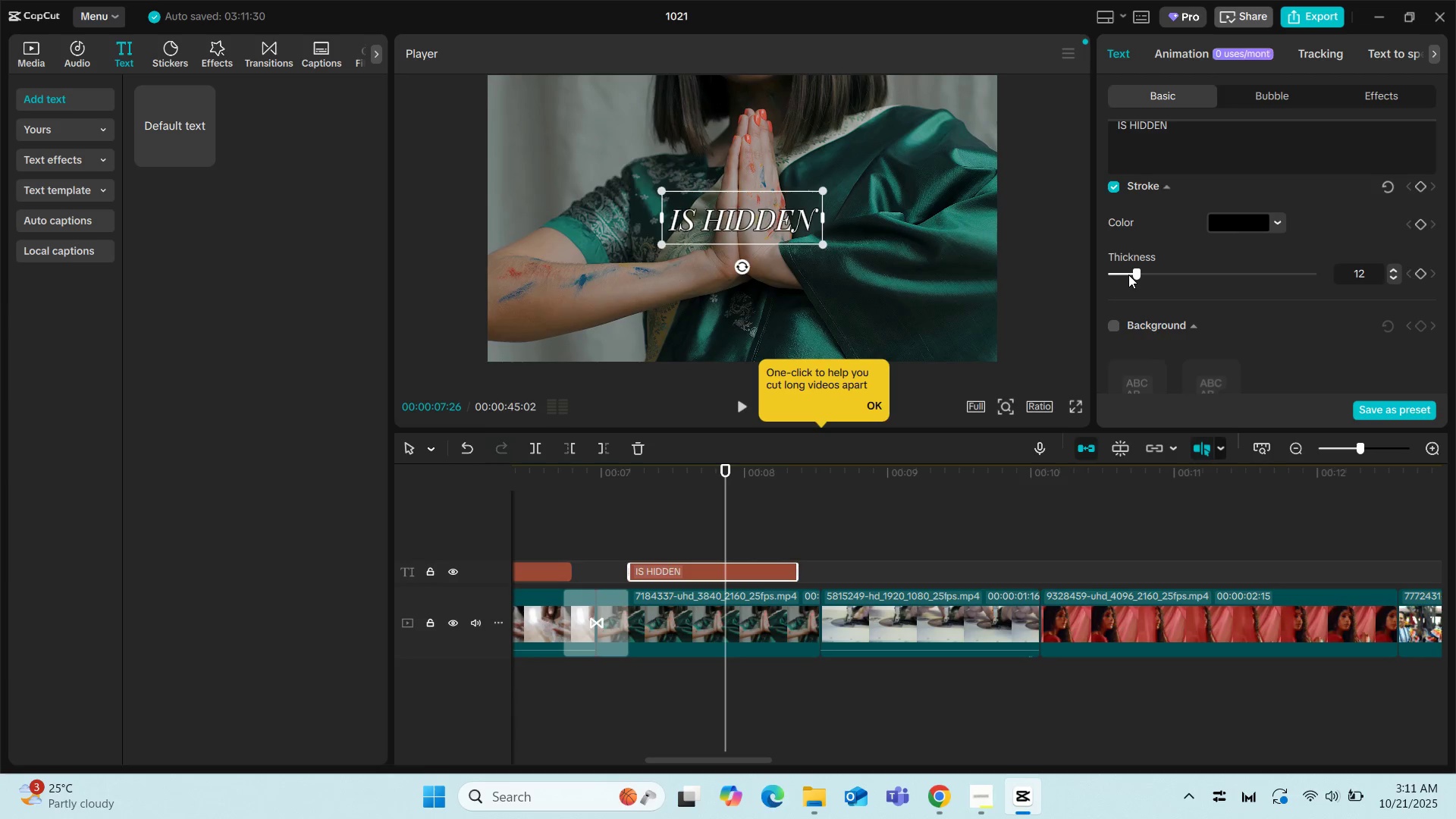 
left_click([1128, 275])
 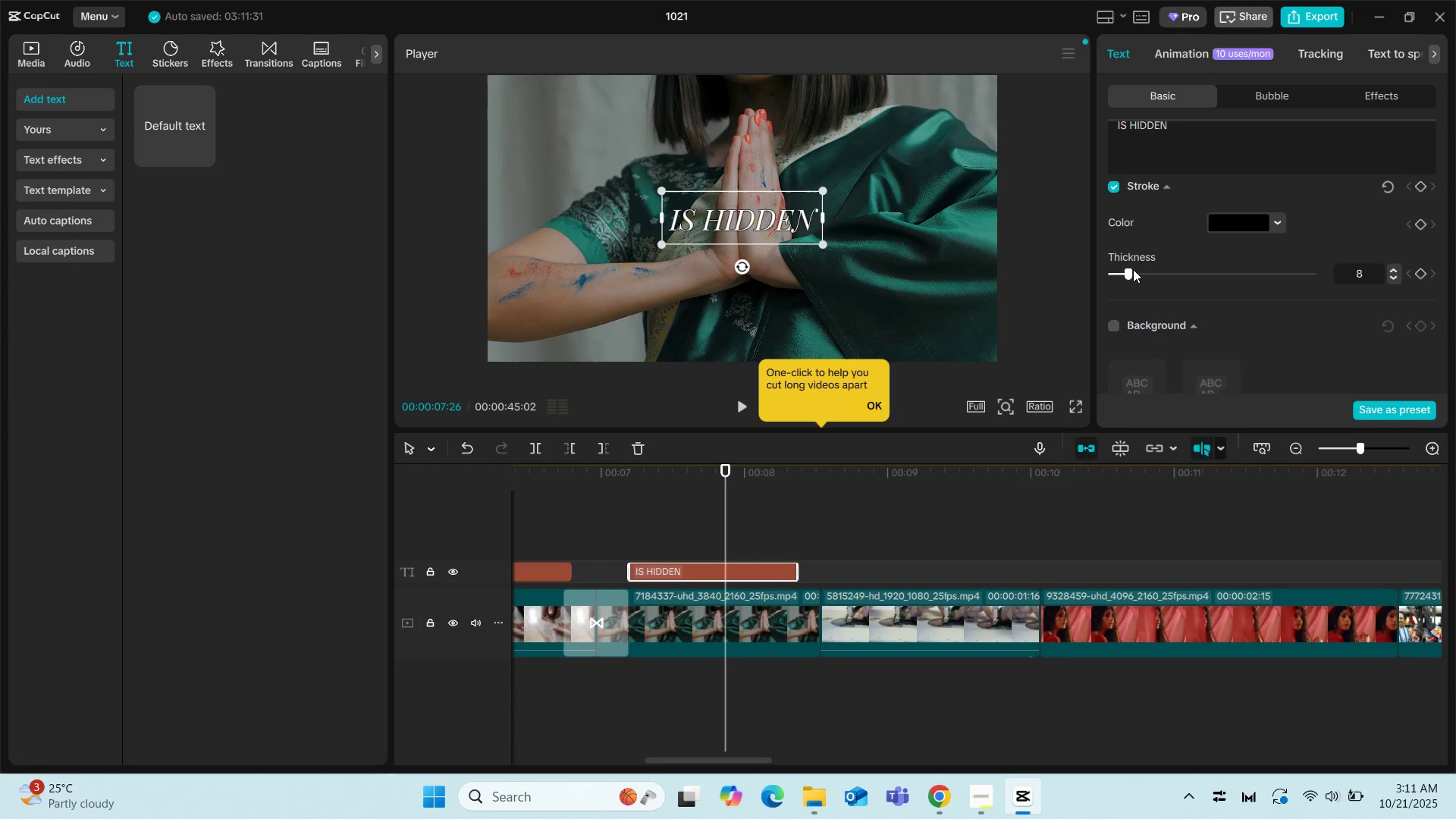 
left_click([1131, 271])
 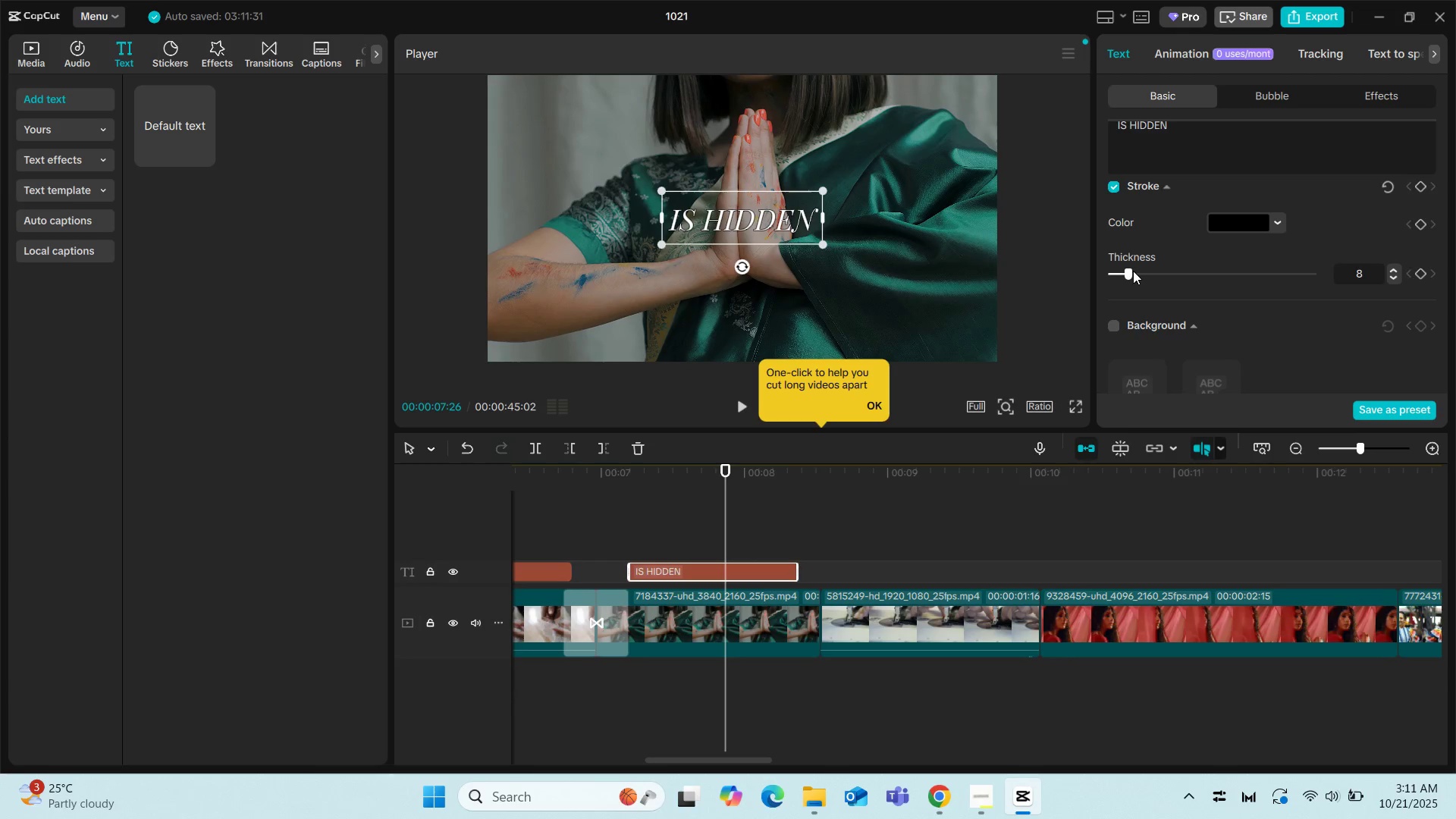 
left_click([1133, 271])
 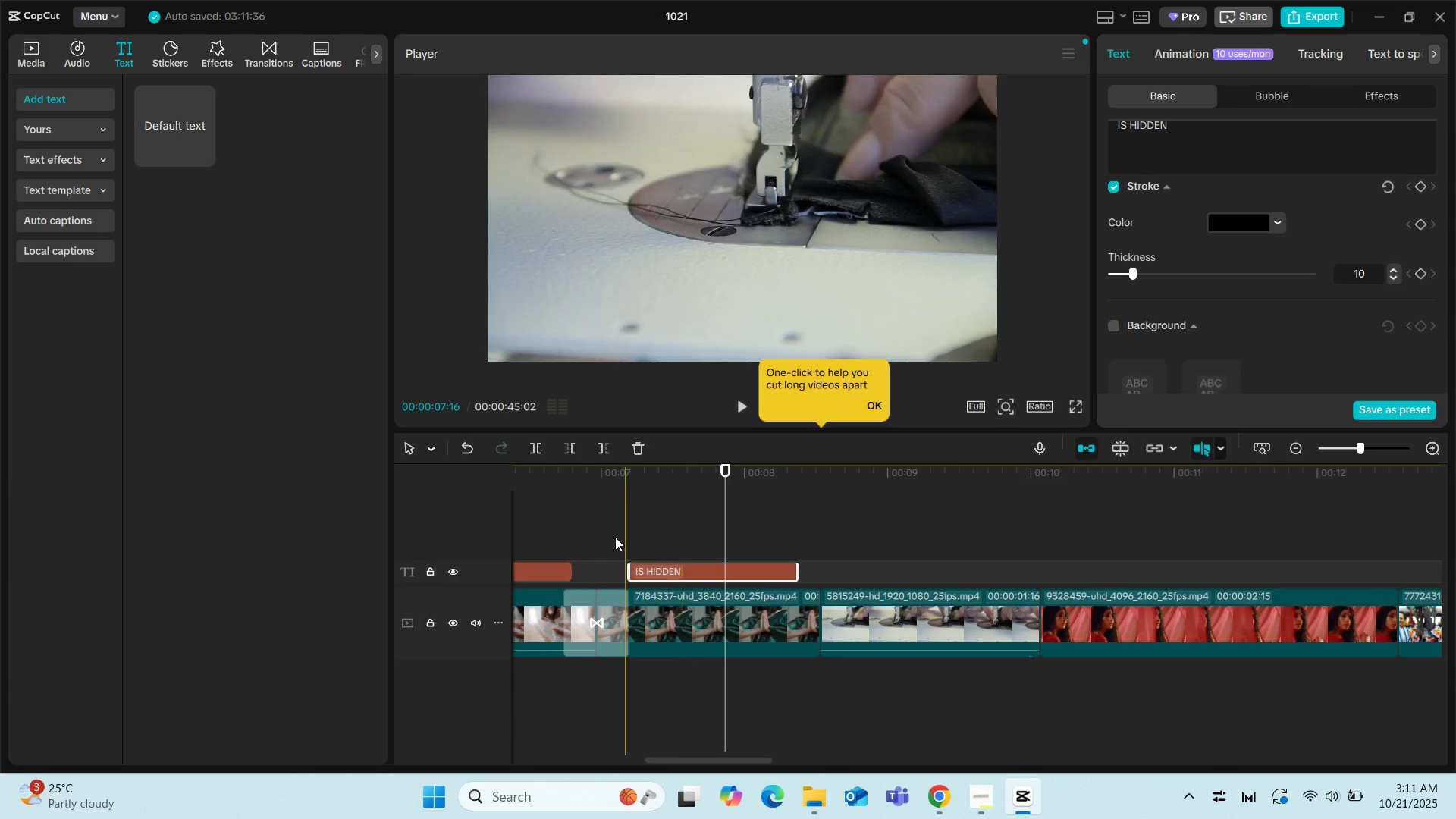 
left_click([534, 566])
 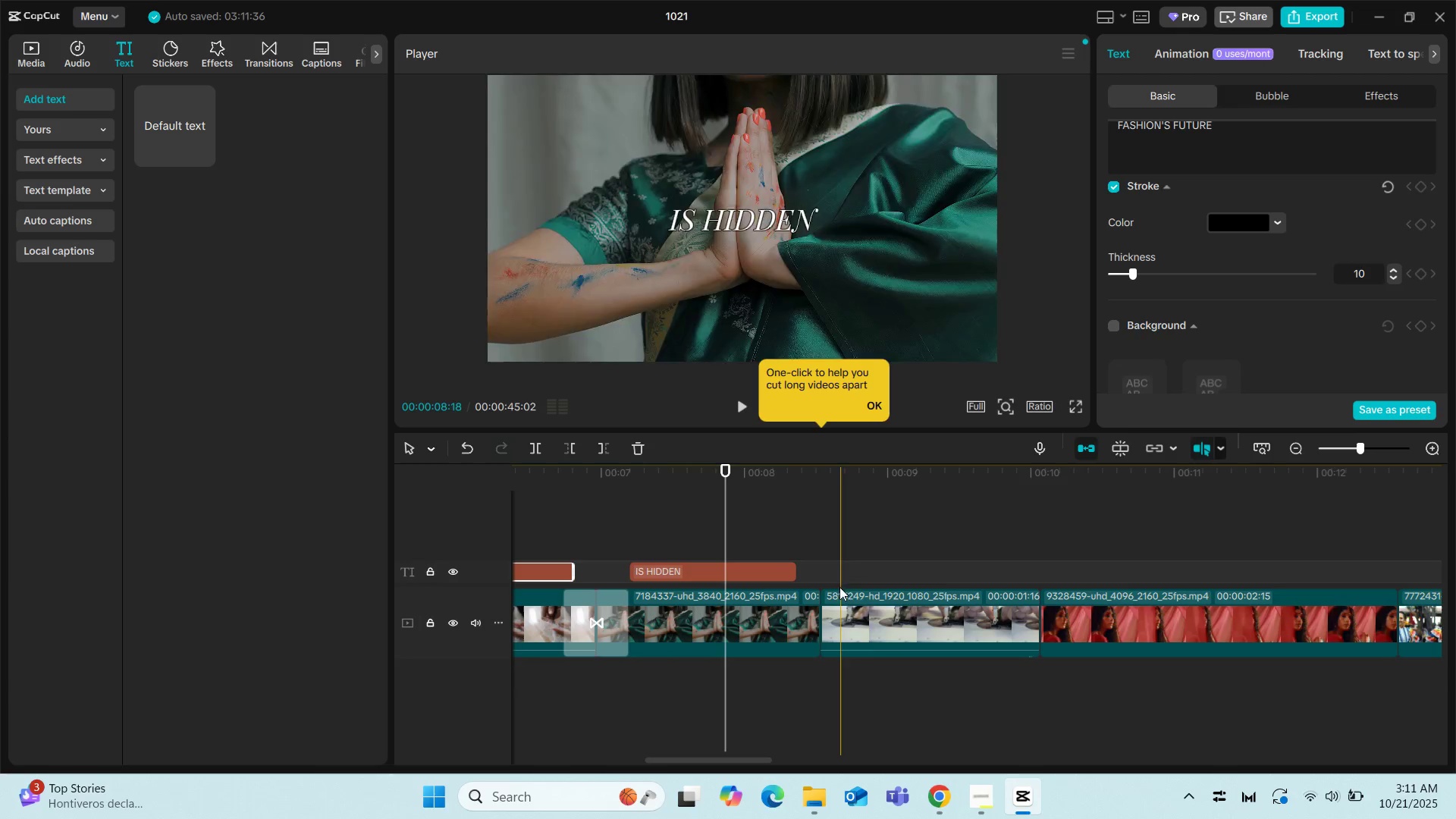 
left_click([868, 590])
 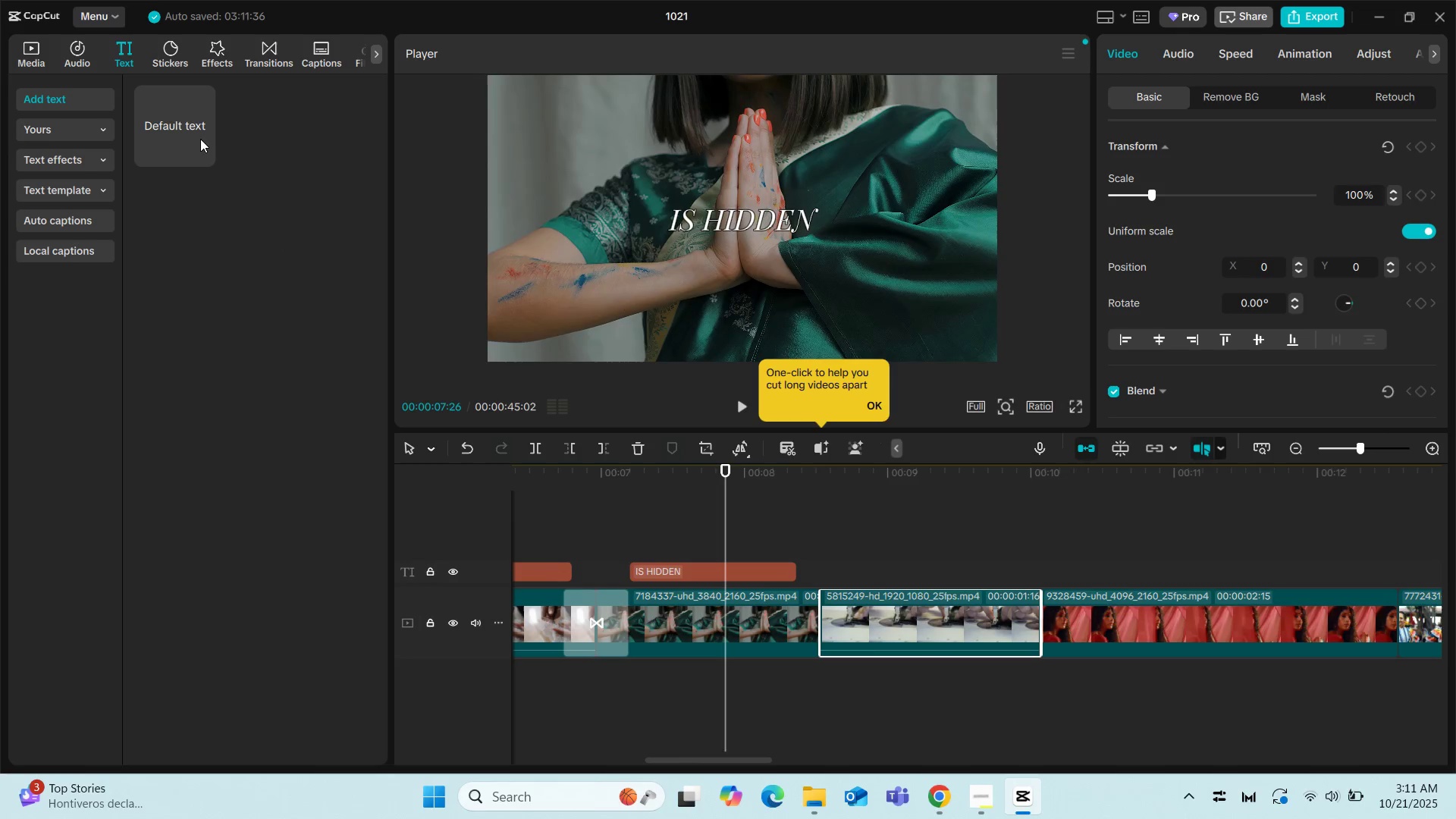 
left_click_drag(start_coordinate=[167, 115], to_coordinate=[830, 573])
 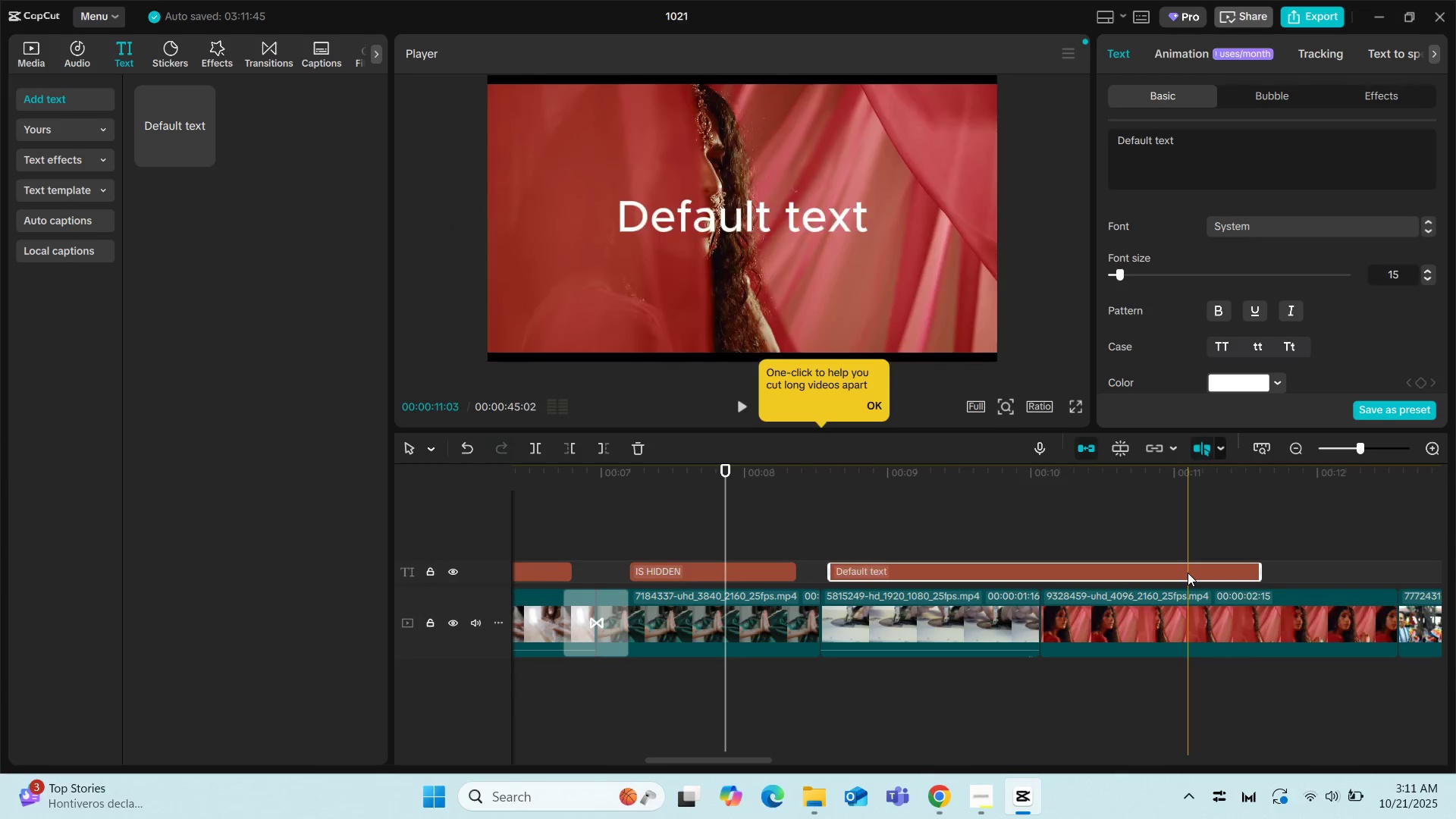 
left_click([1188, 573])
 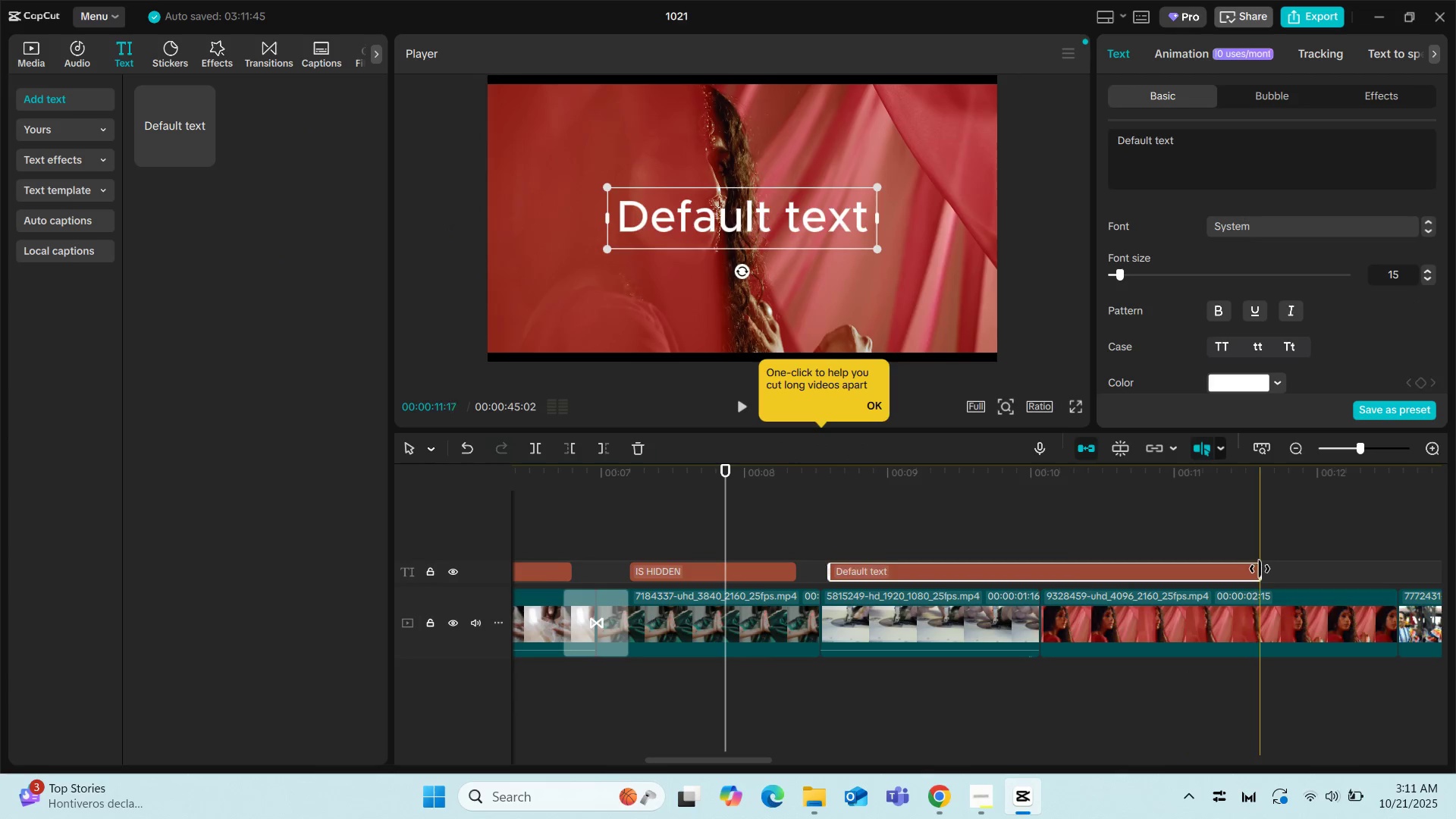 
left_click_drag(start_coordinate=[1260, 569], to_coordinate=[1021, 579])
 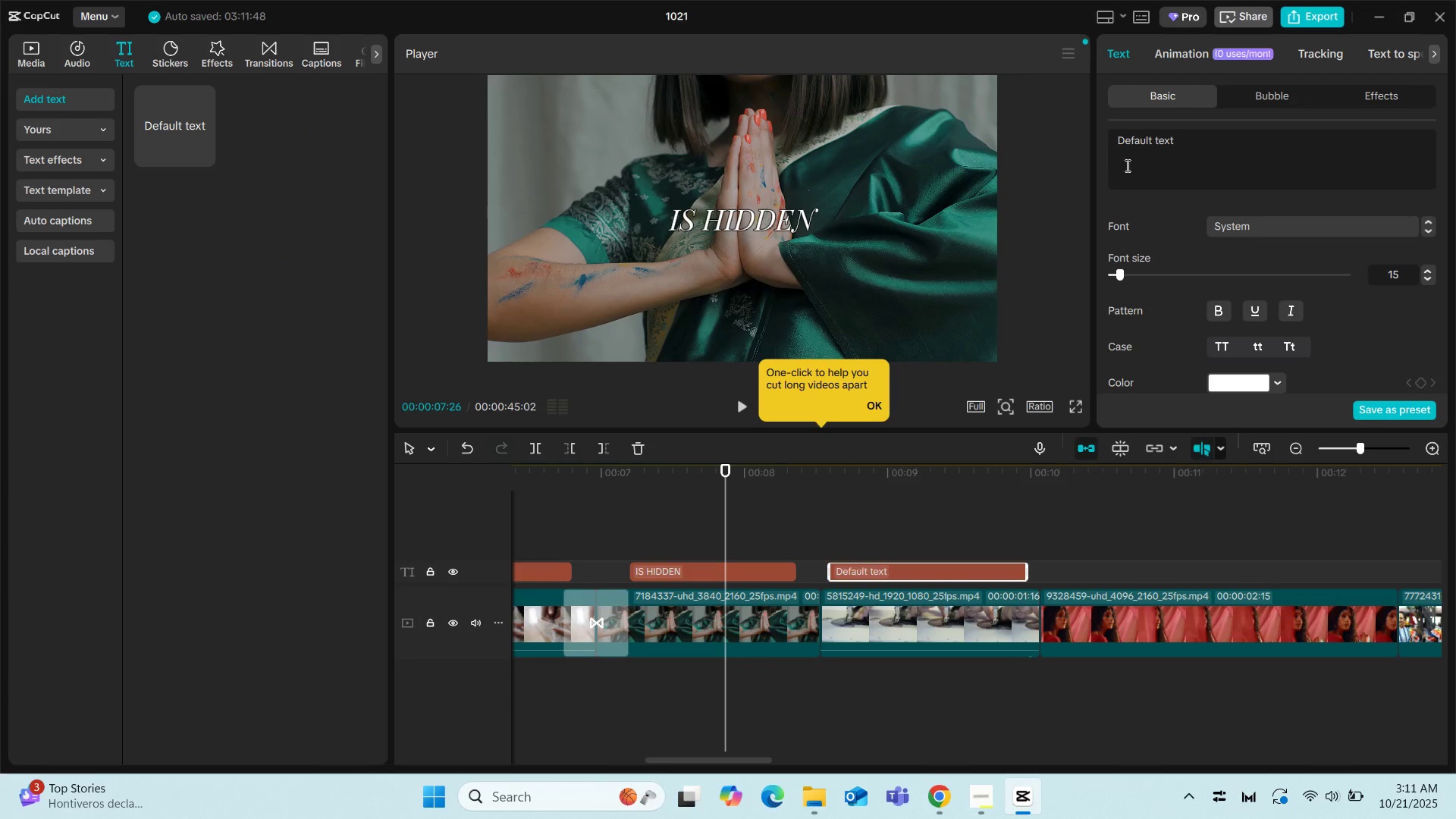 
left_click([1203, 152])
 